 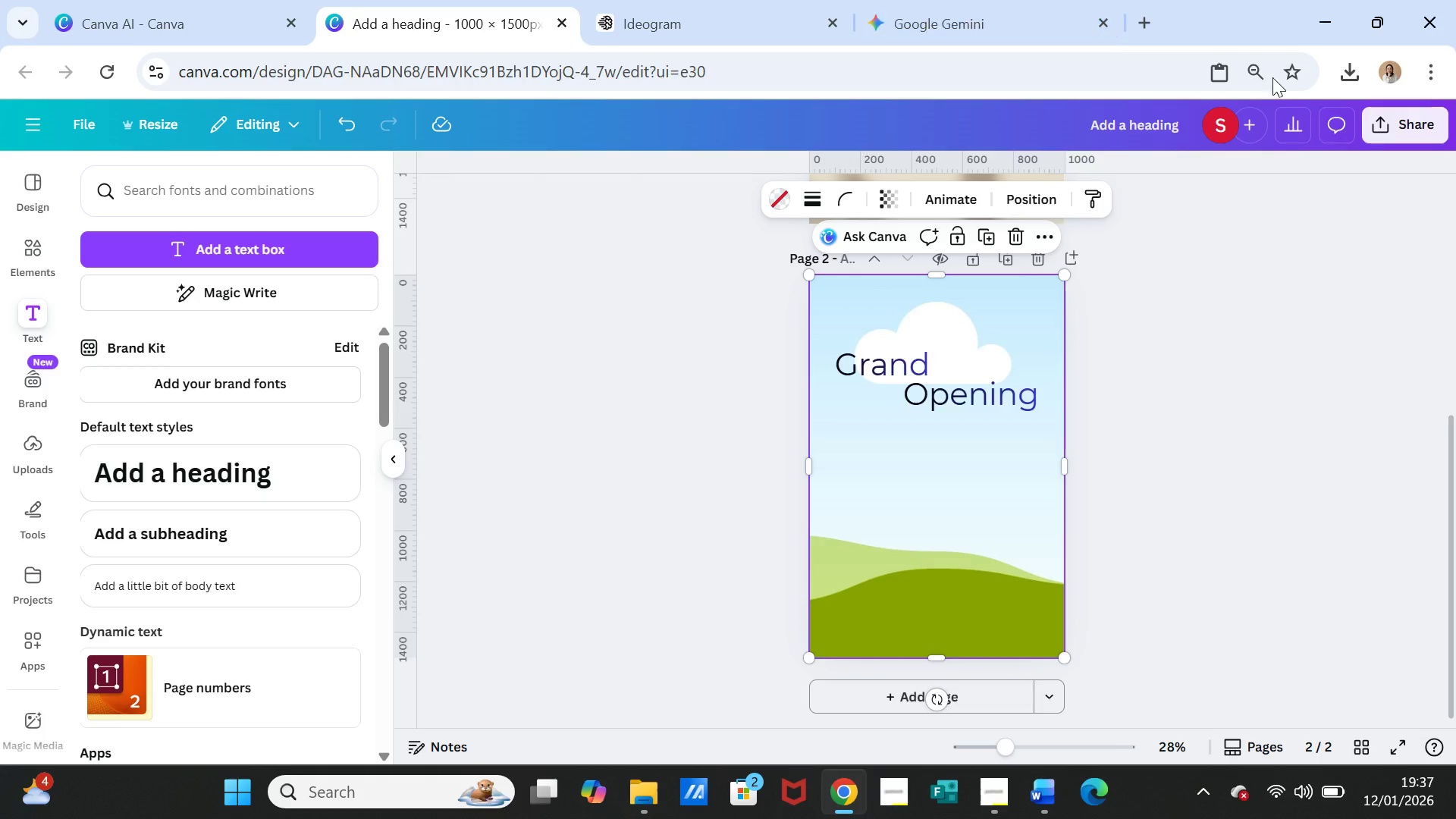 
double_click([1138, 124])
 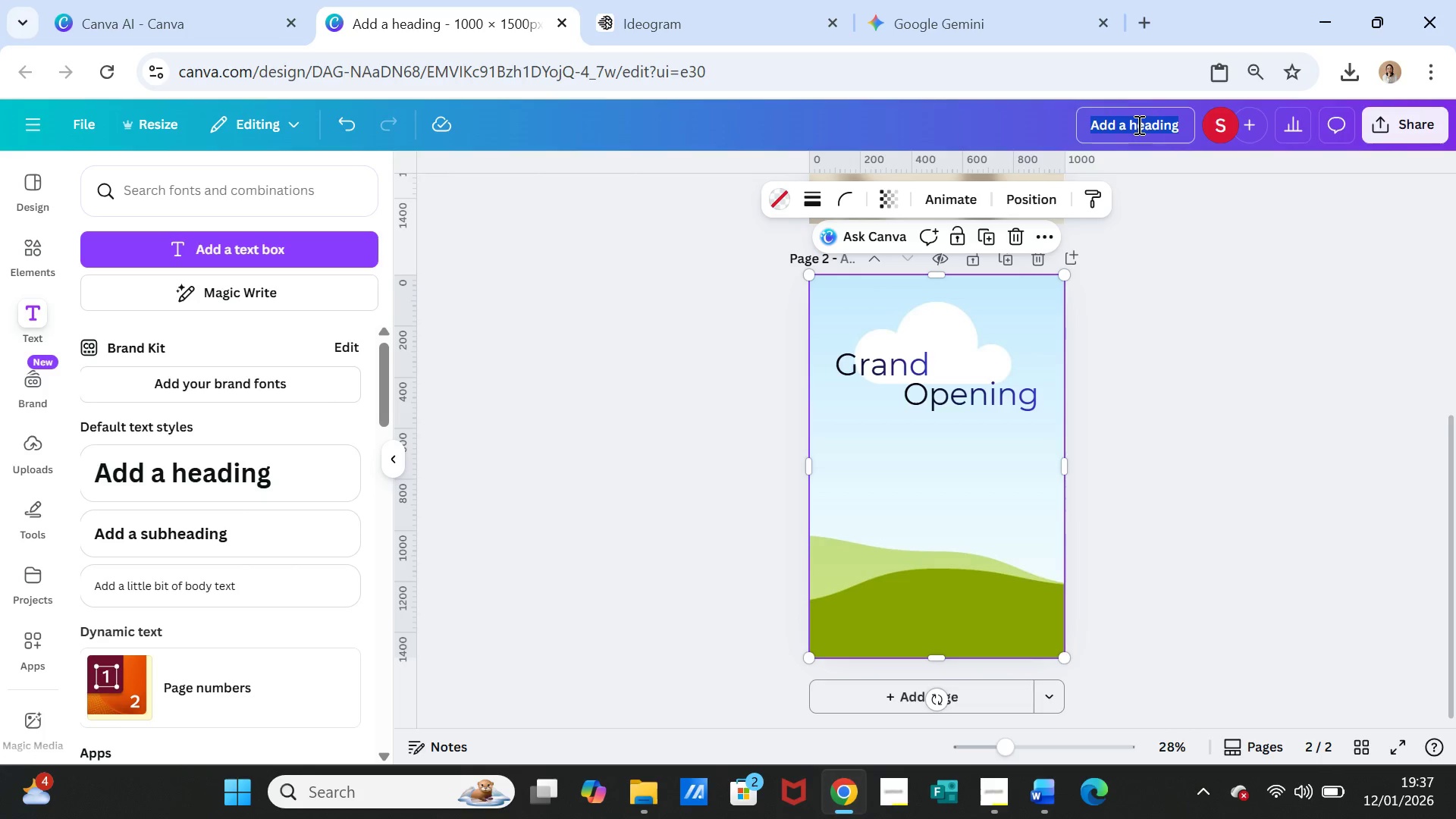 
triple_click([1138, 124])
 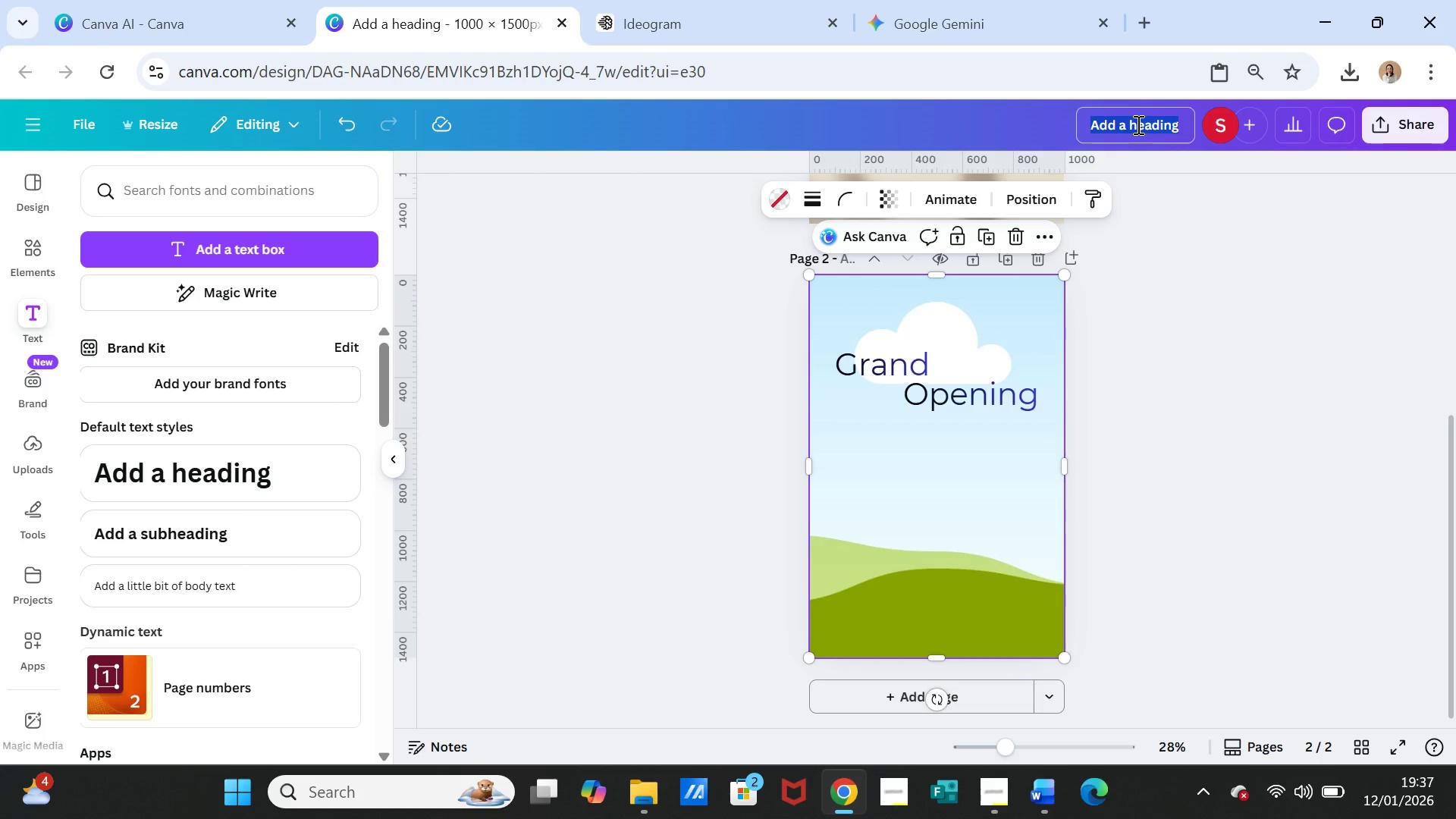 
type(GO_)
 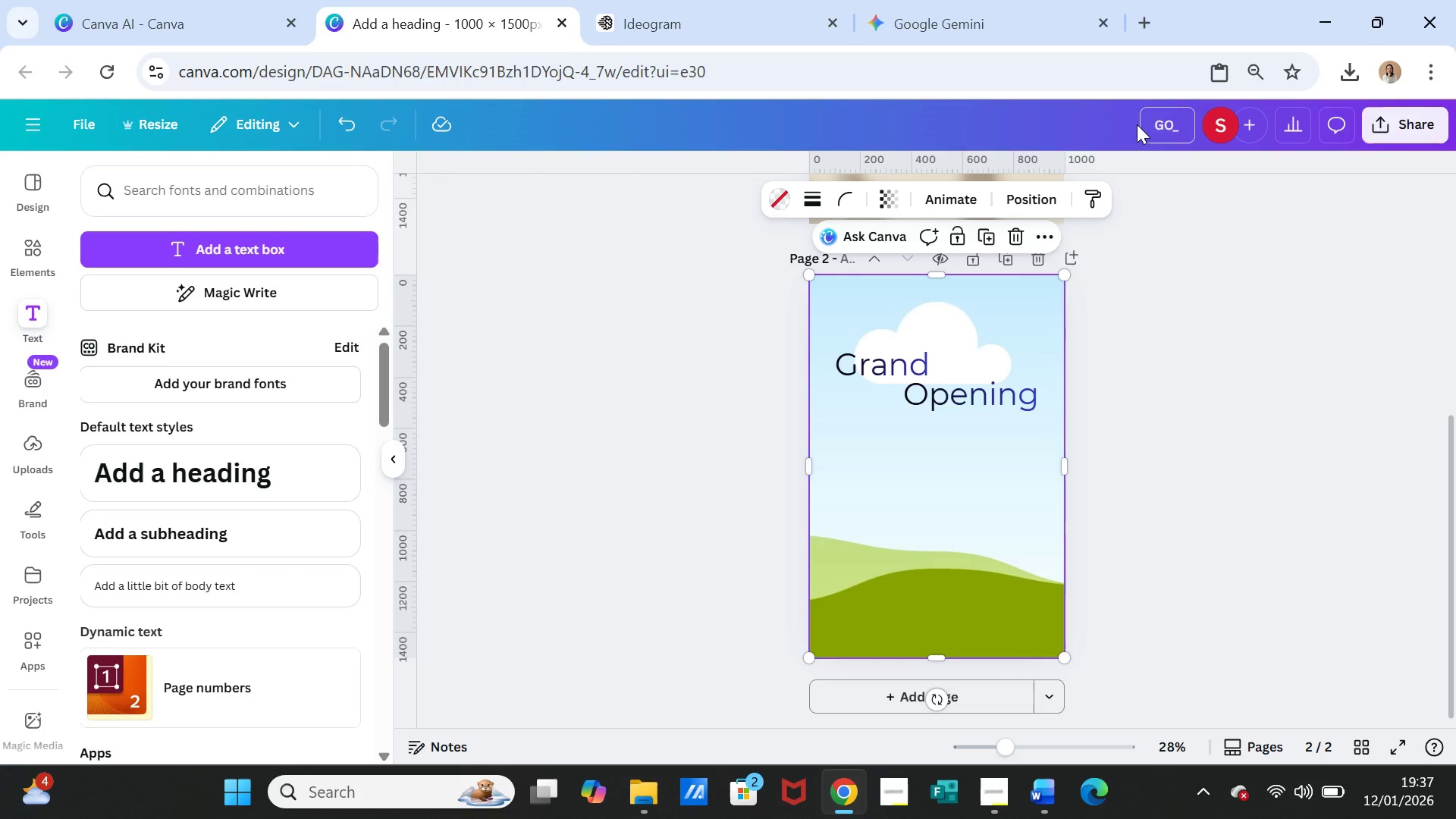 
key(Control+V)
 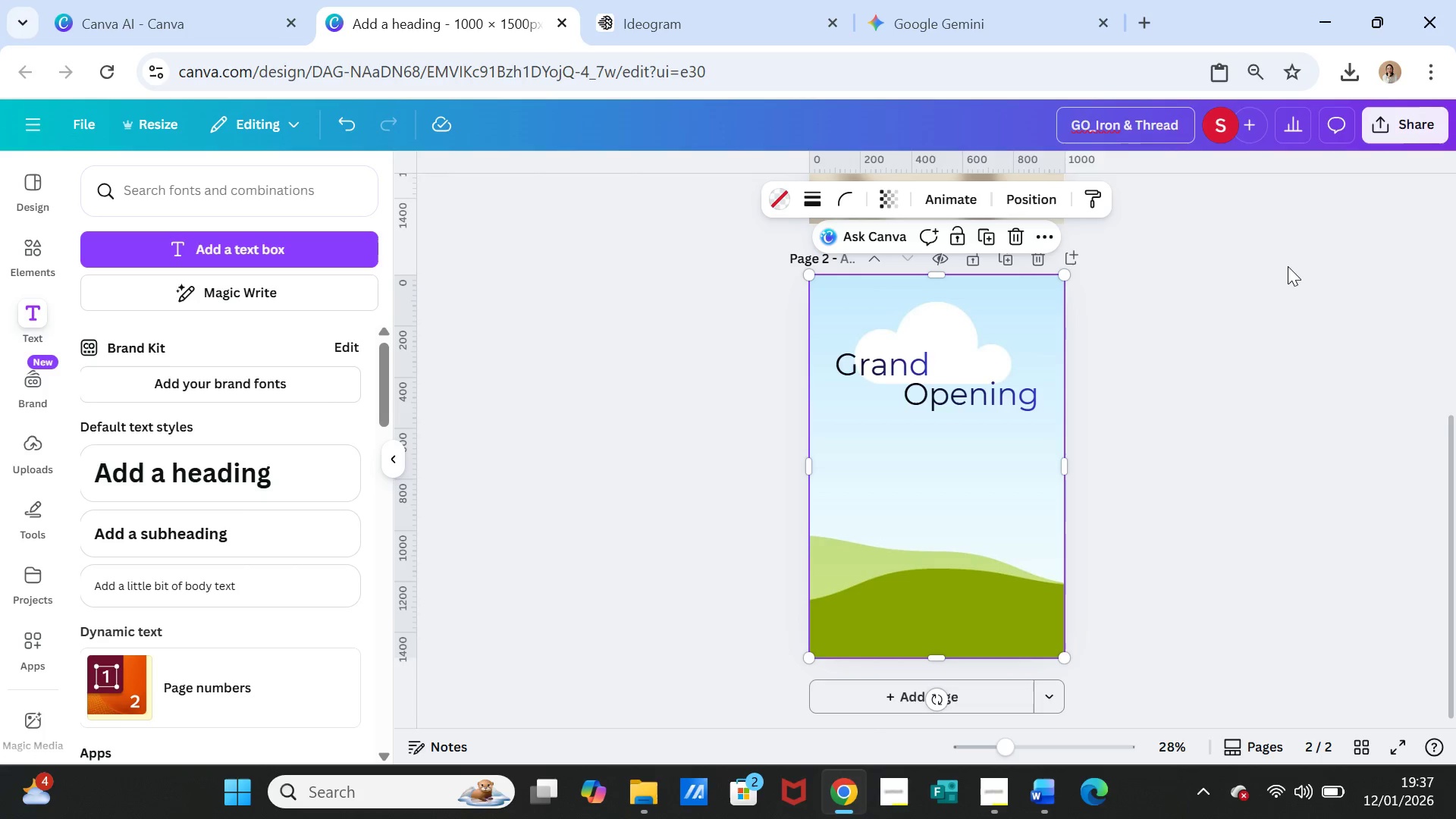 
left_click([1288, 266])
 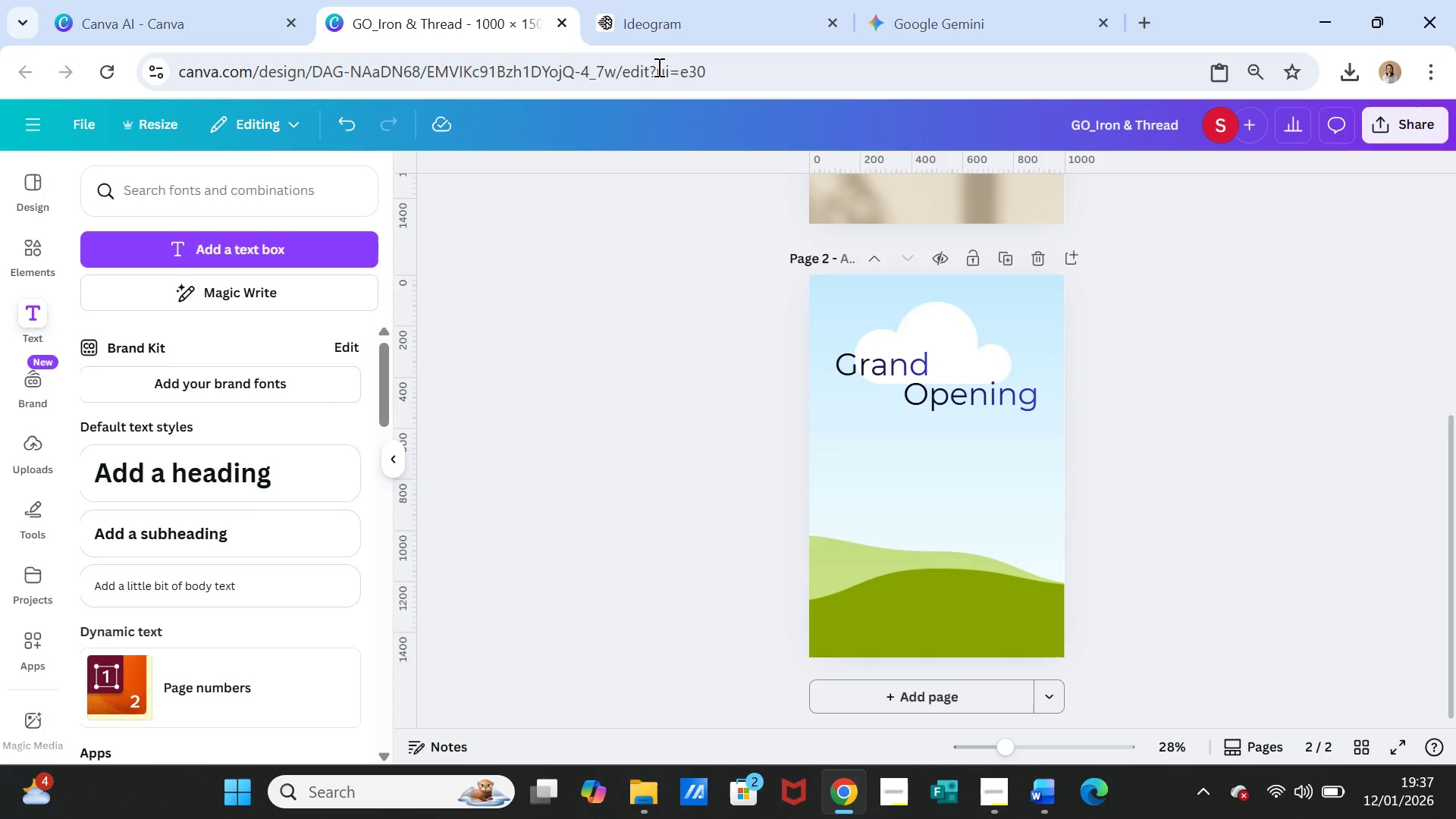 
left_click([642, 18])
 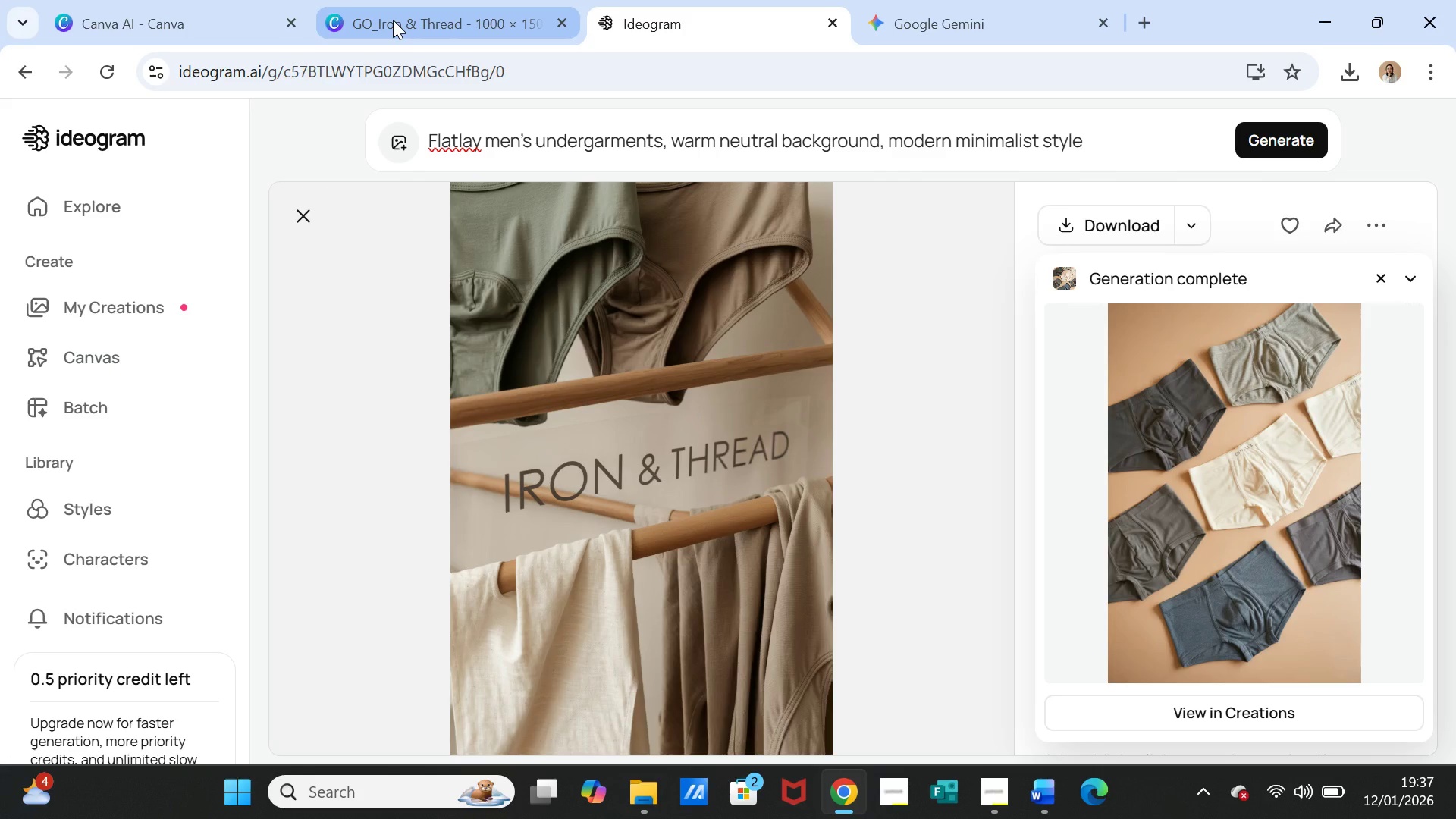 
wait(5.52)
 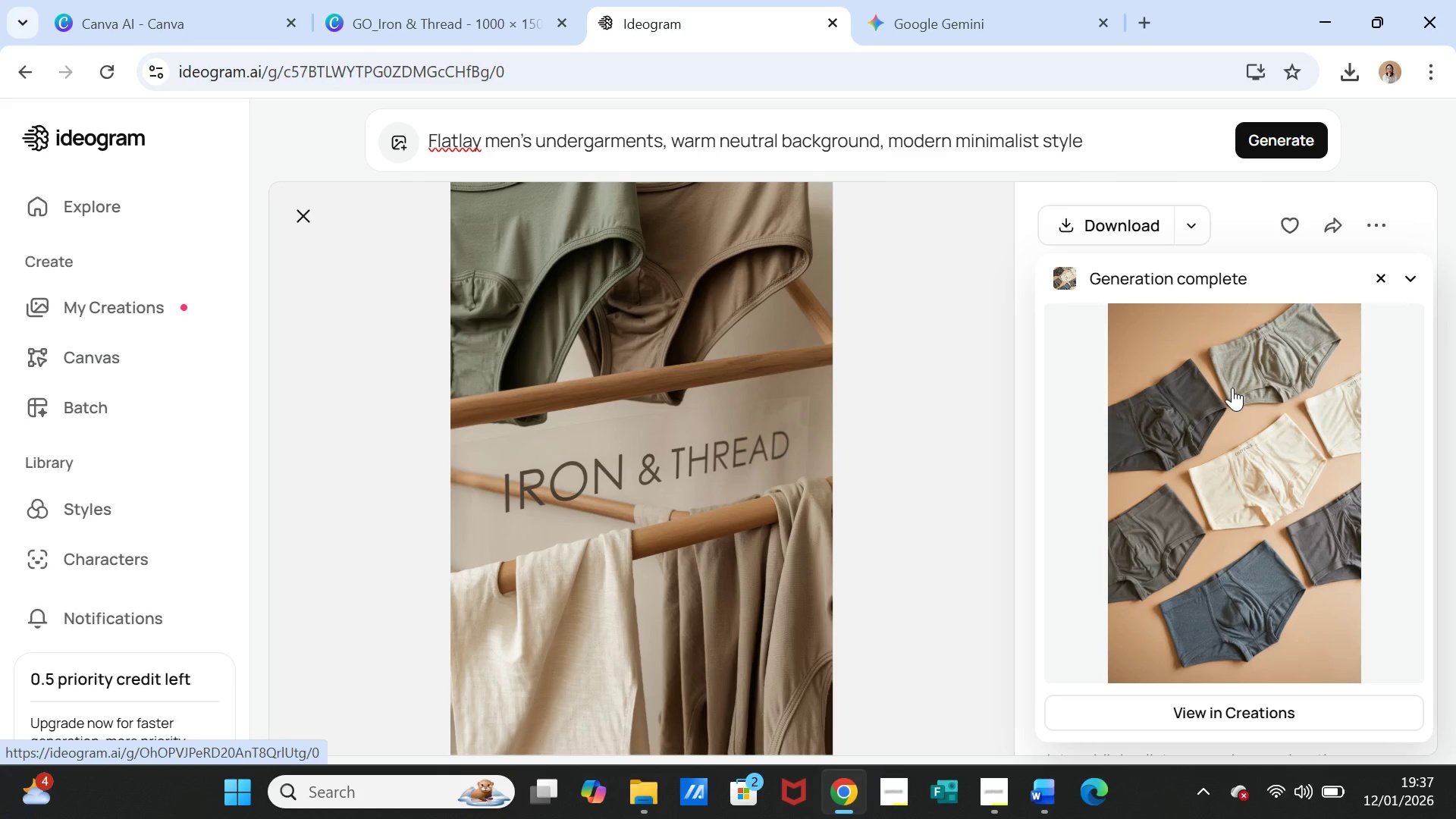 
double_click([520, 136])
 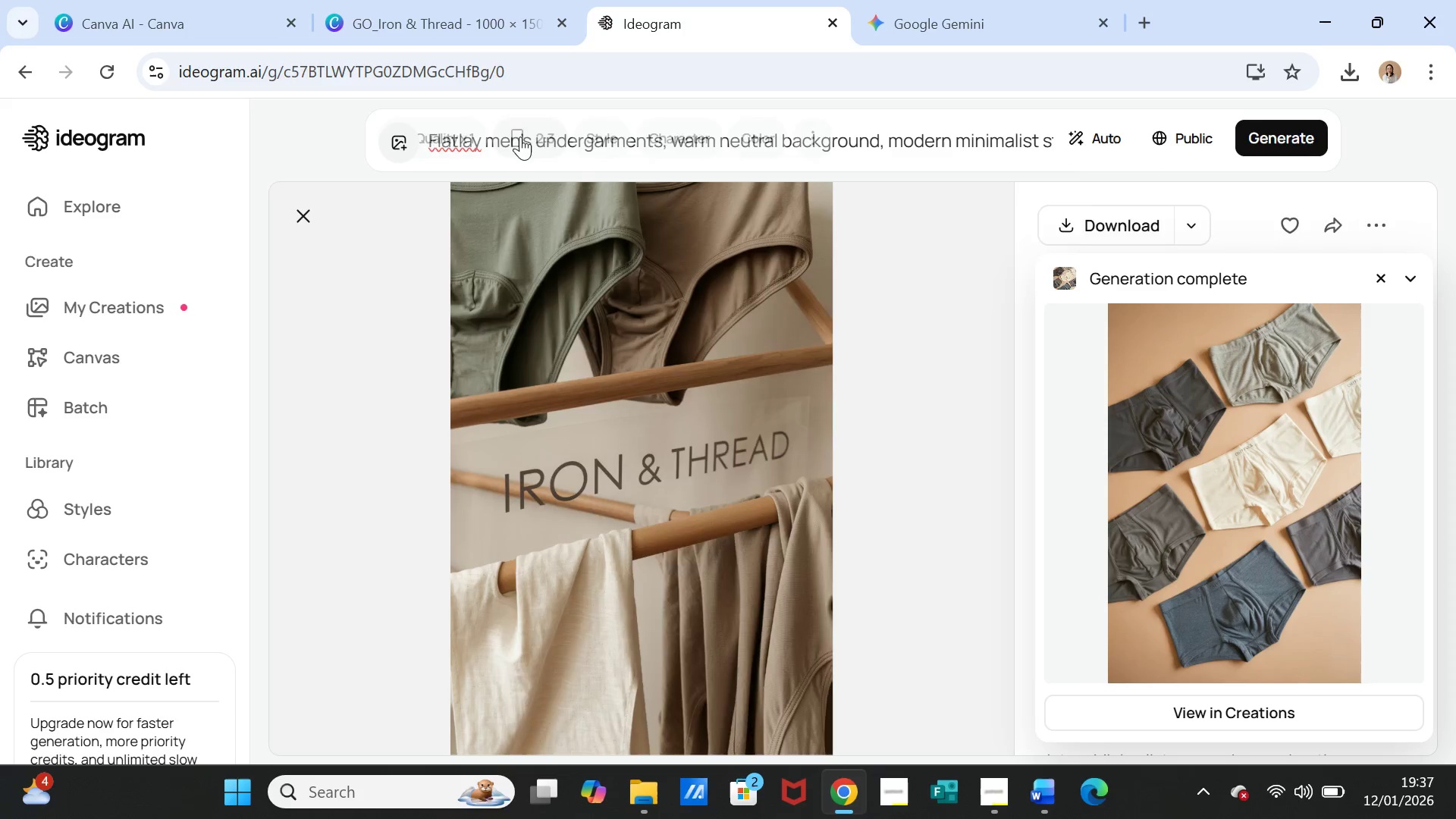 
triple_click([520, 136])
 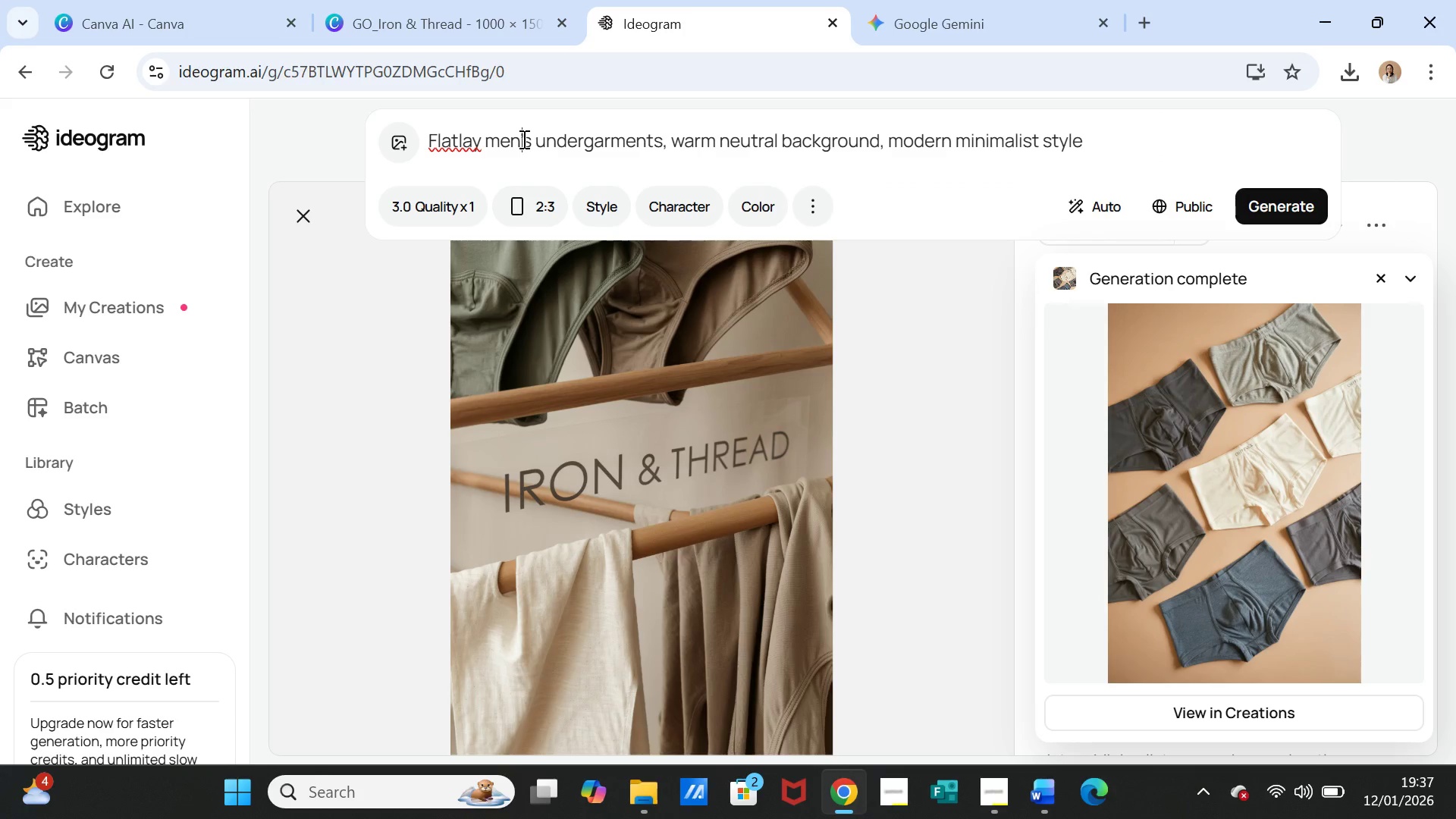 
double_click([522, 139])
 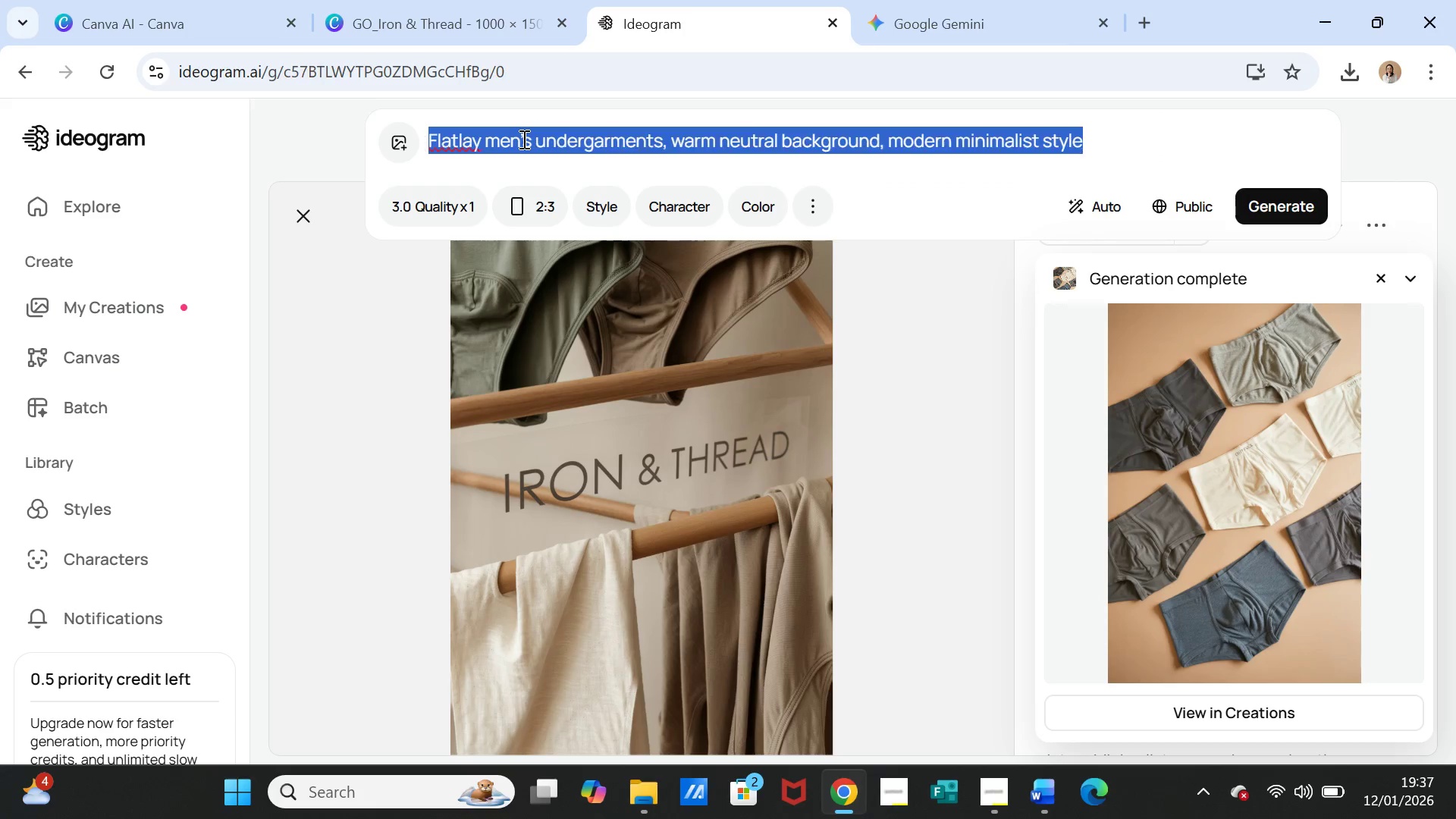 
triple_click([522, 139])
 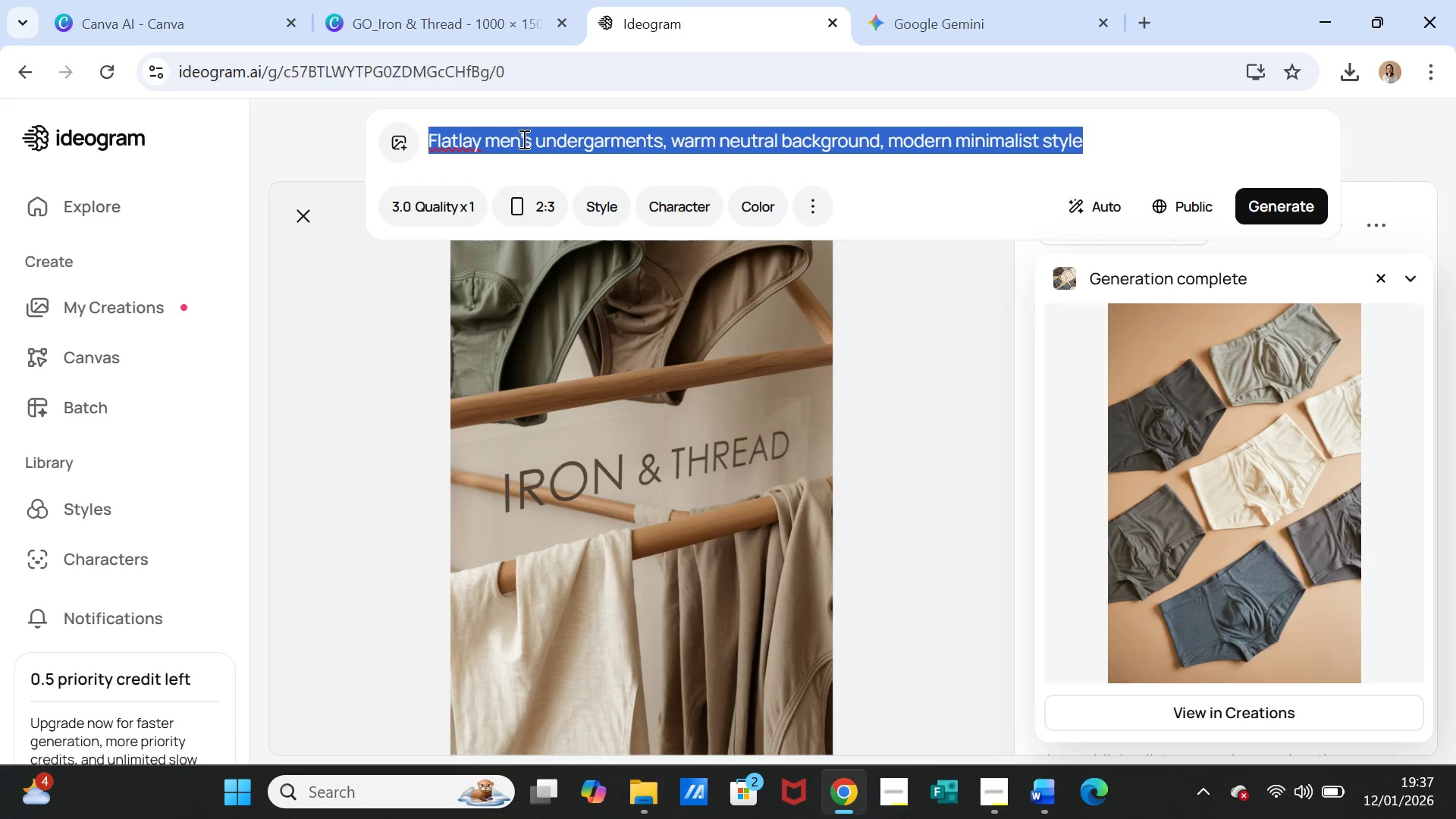 
key(Control+C)
 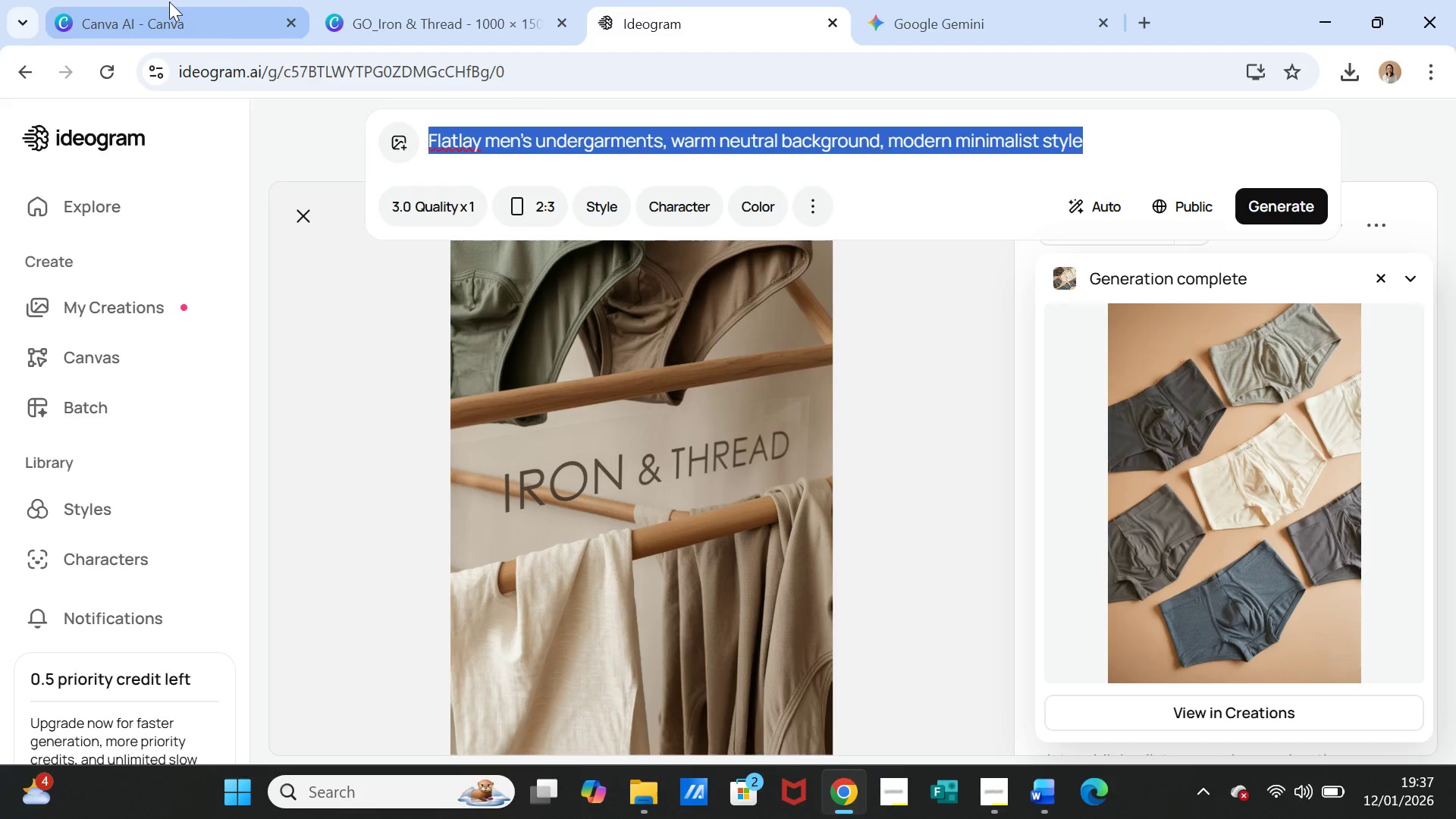 
left_click([169, 2])
 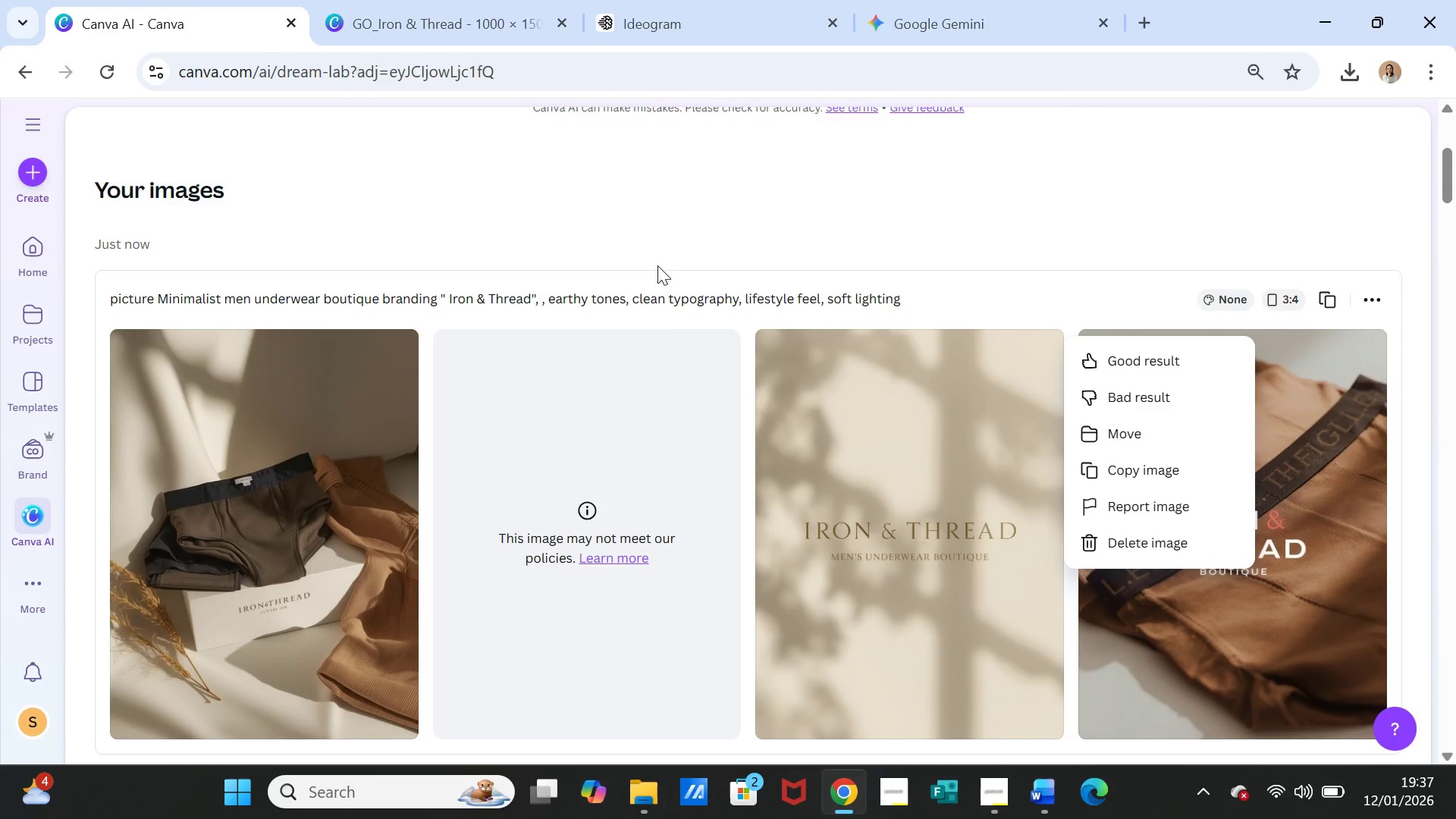 
scroll: coordinate [688, 316], scroll_direction: up, amount: 4.0
 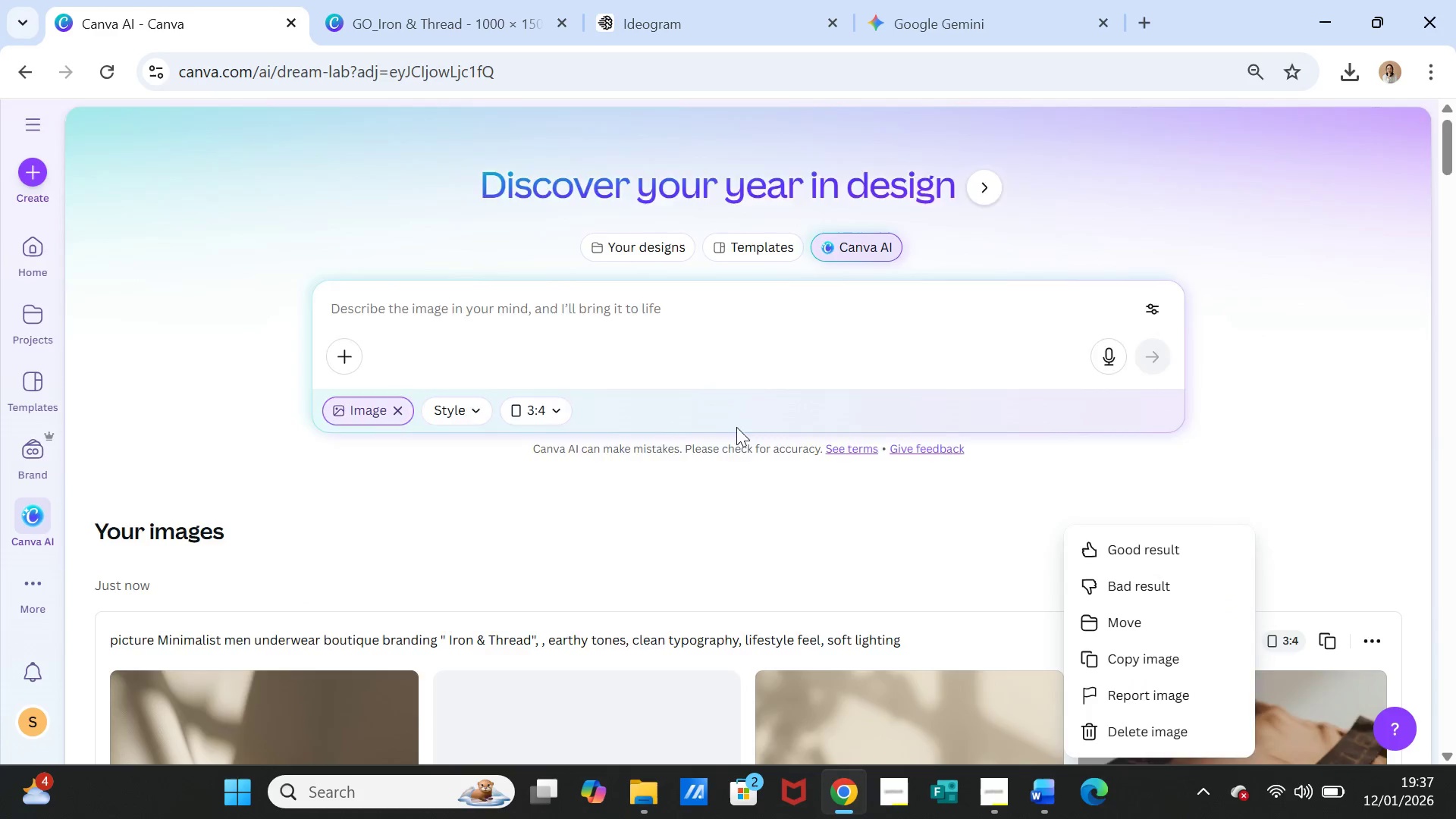 
scroll: coordinate [896, 483], scroll_direction: down, amount: 14.0
 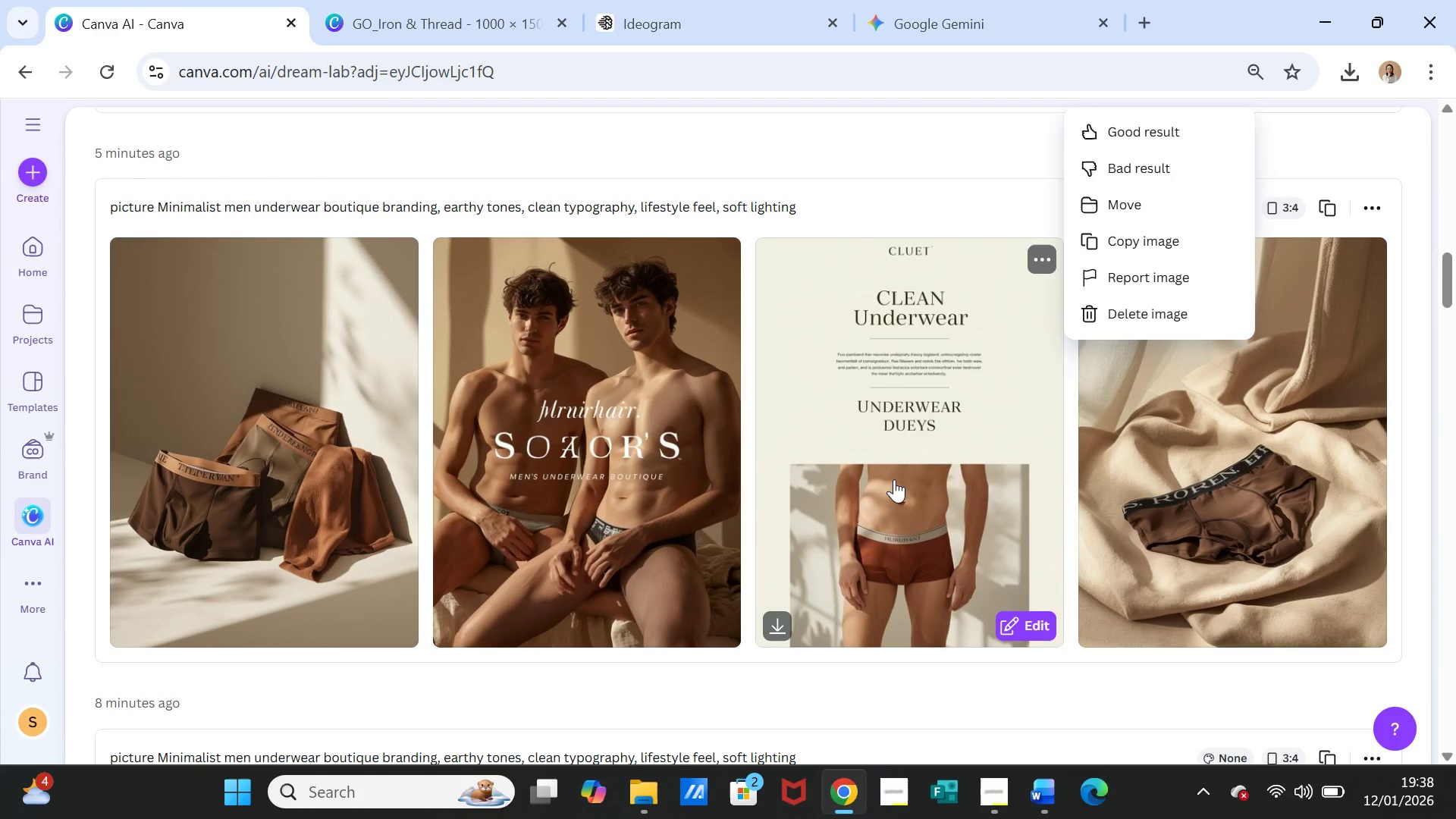 
scroll: coordinate [893, 479], scroll_direction: up, amount: 10.0
 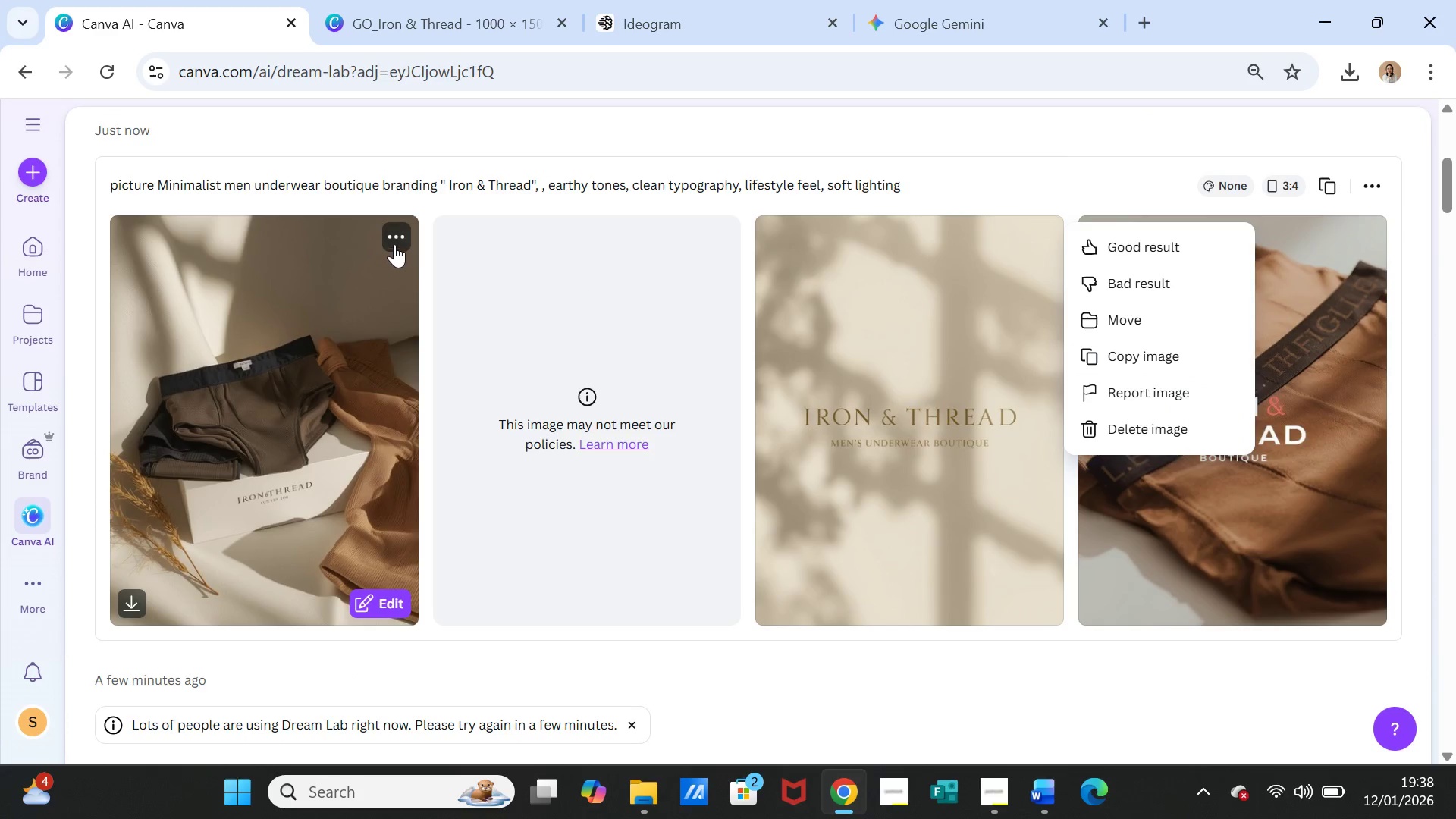 
left_click([394, 239])
 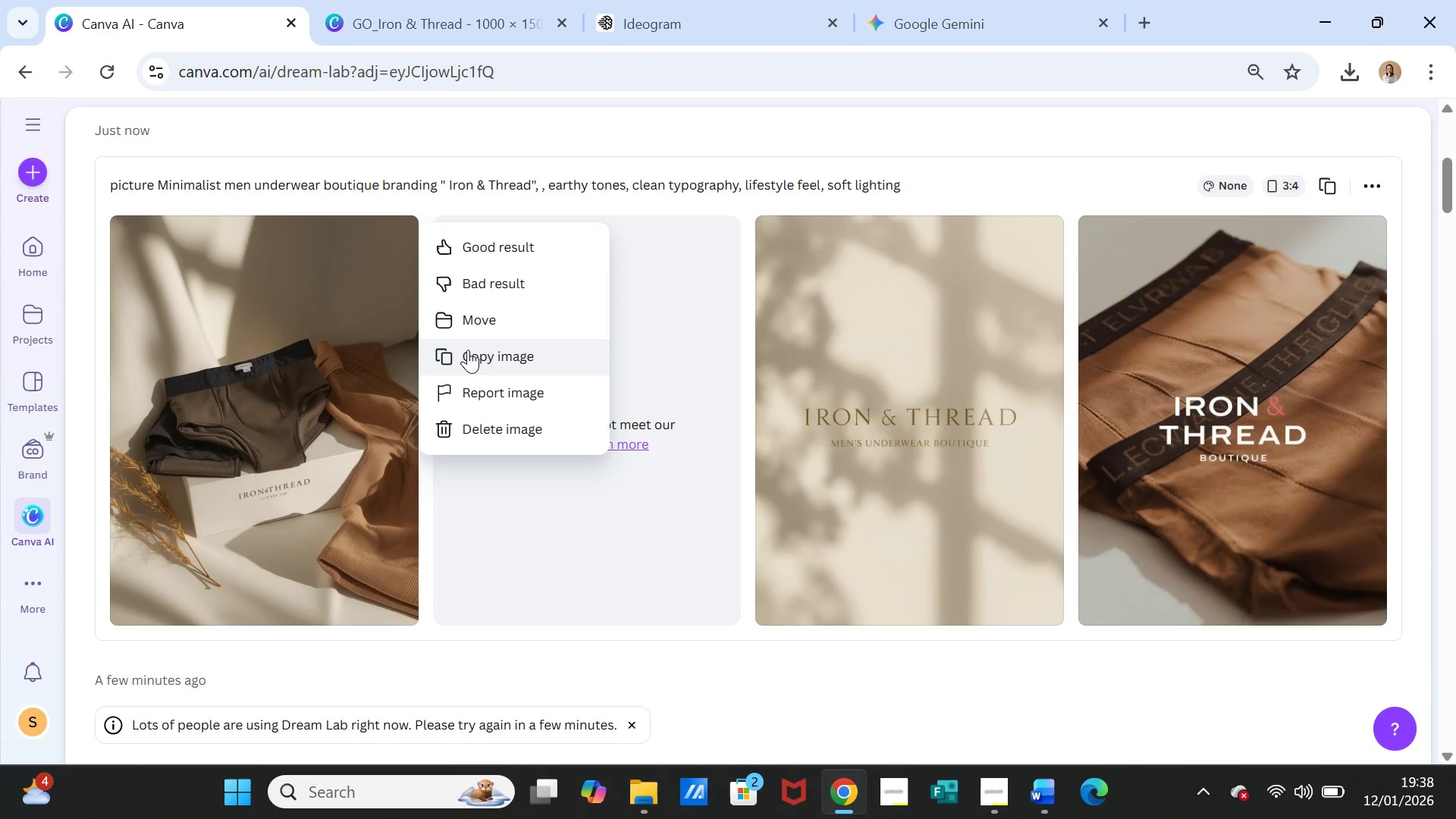 
left_click([468, 350])
 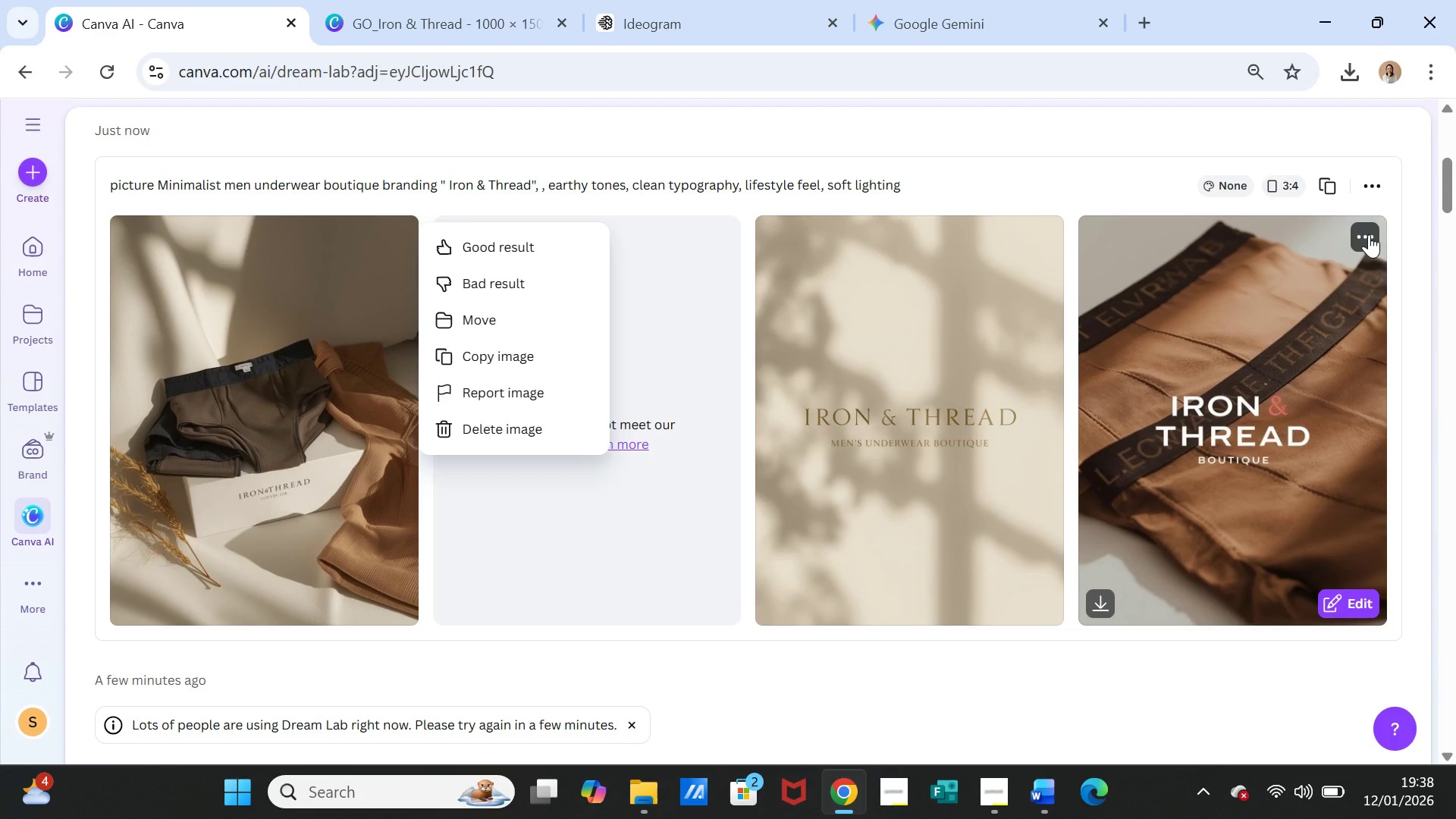 
wait(5.95)
 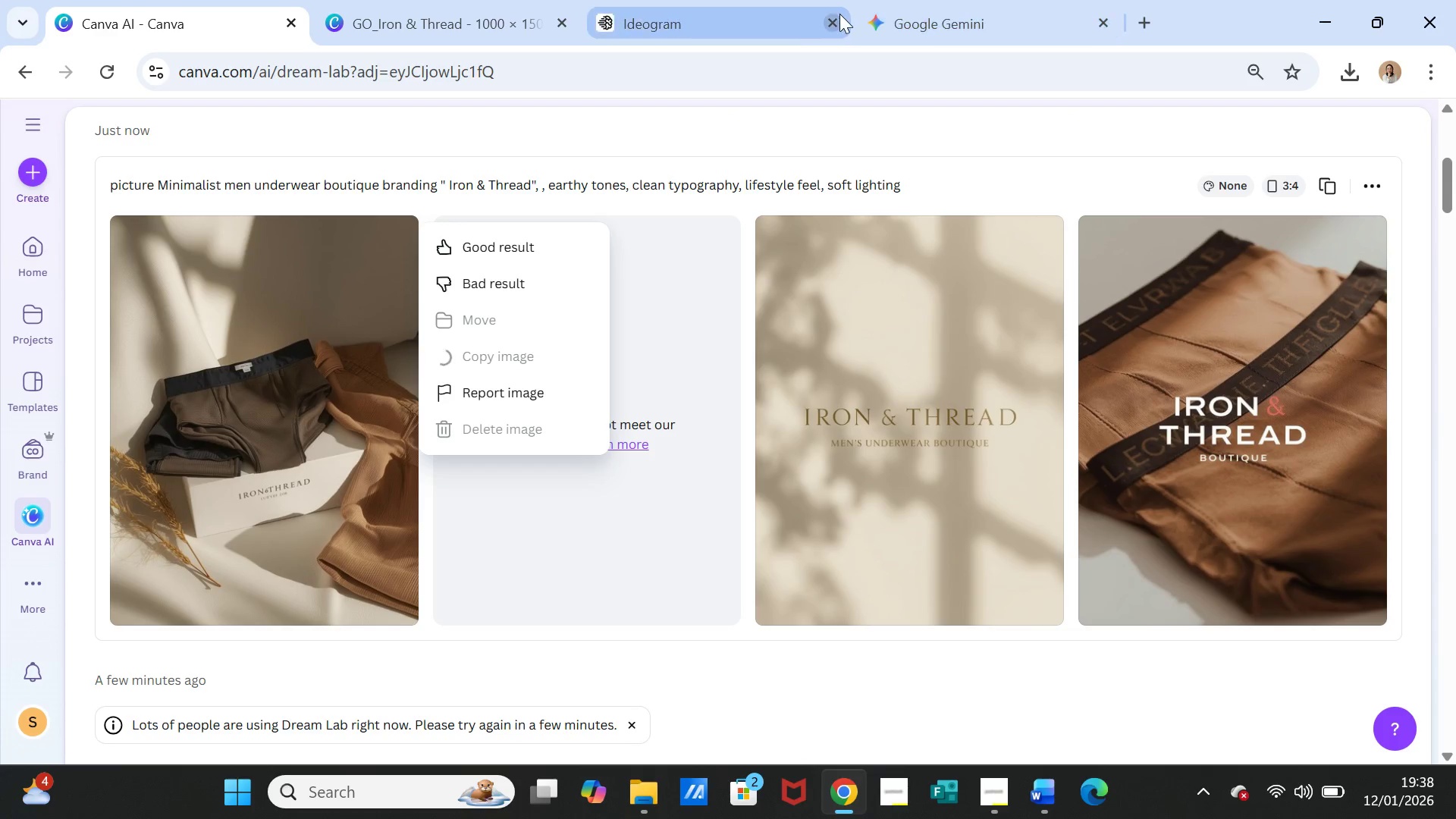 
left_click([1369, 234])
 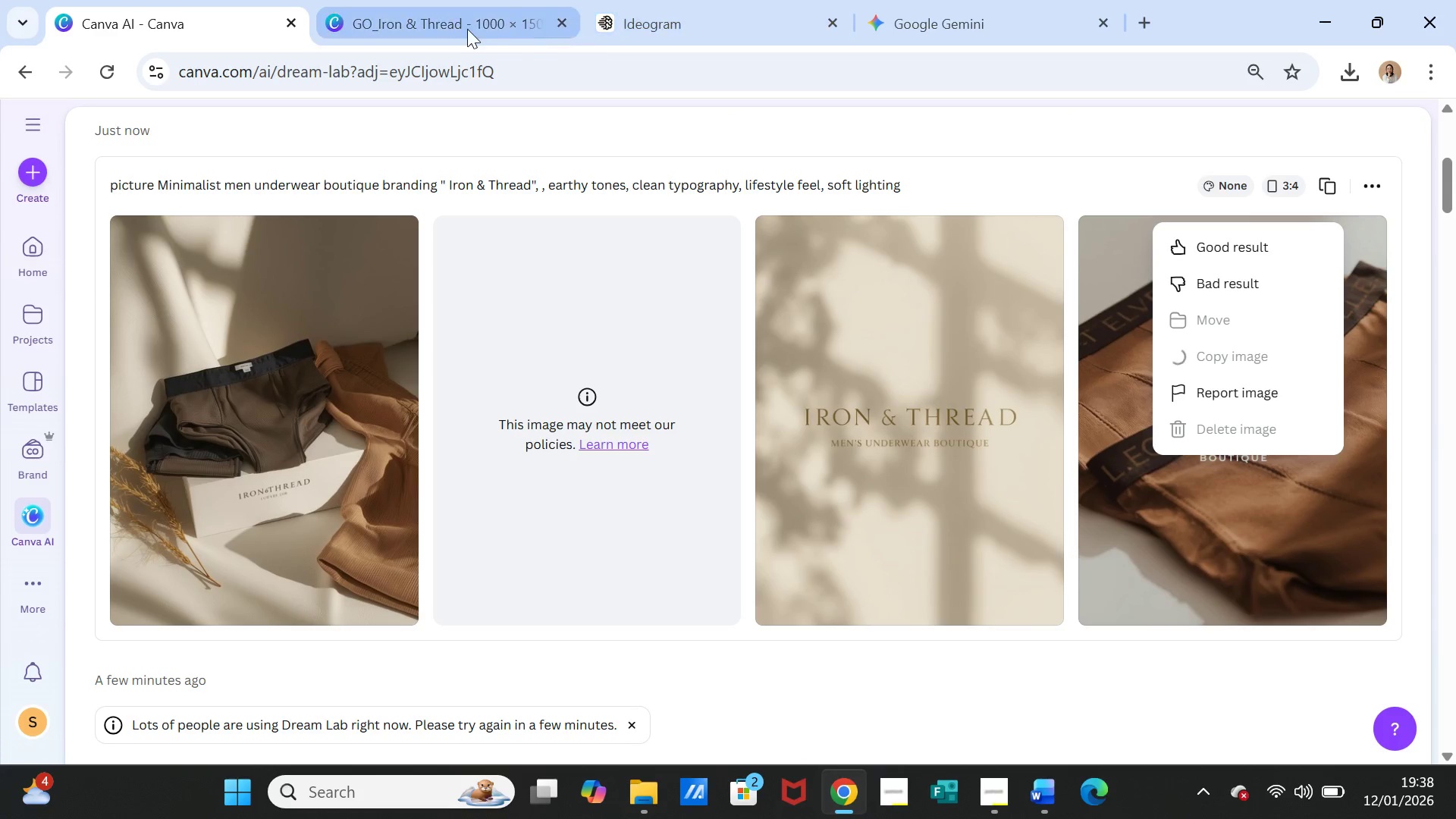 
wait(5.27)
 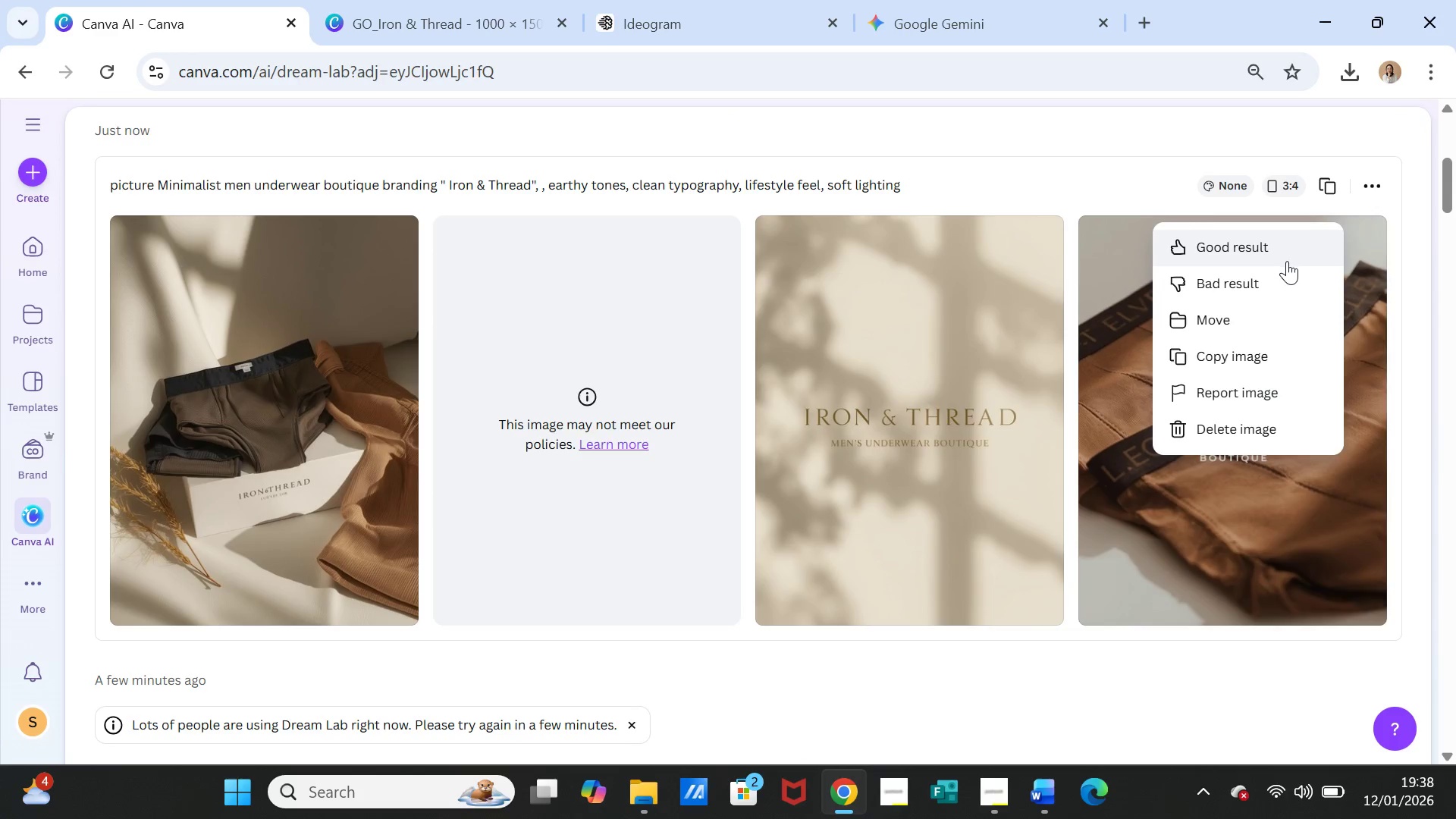 
left_click([456, 17])
 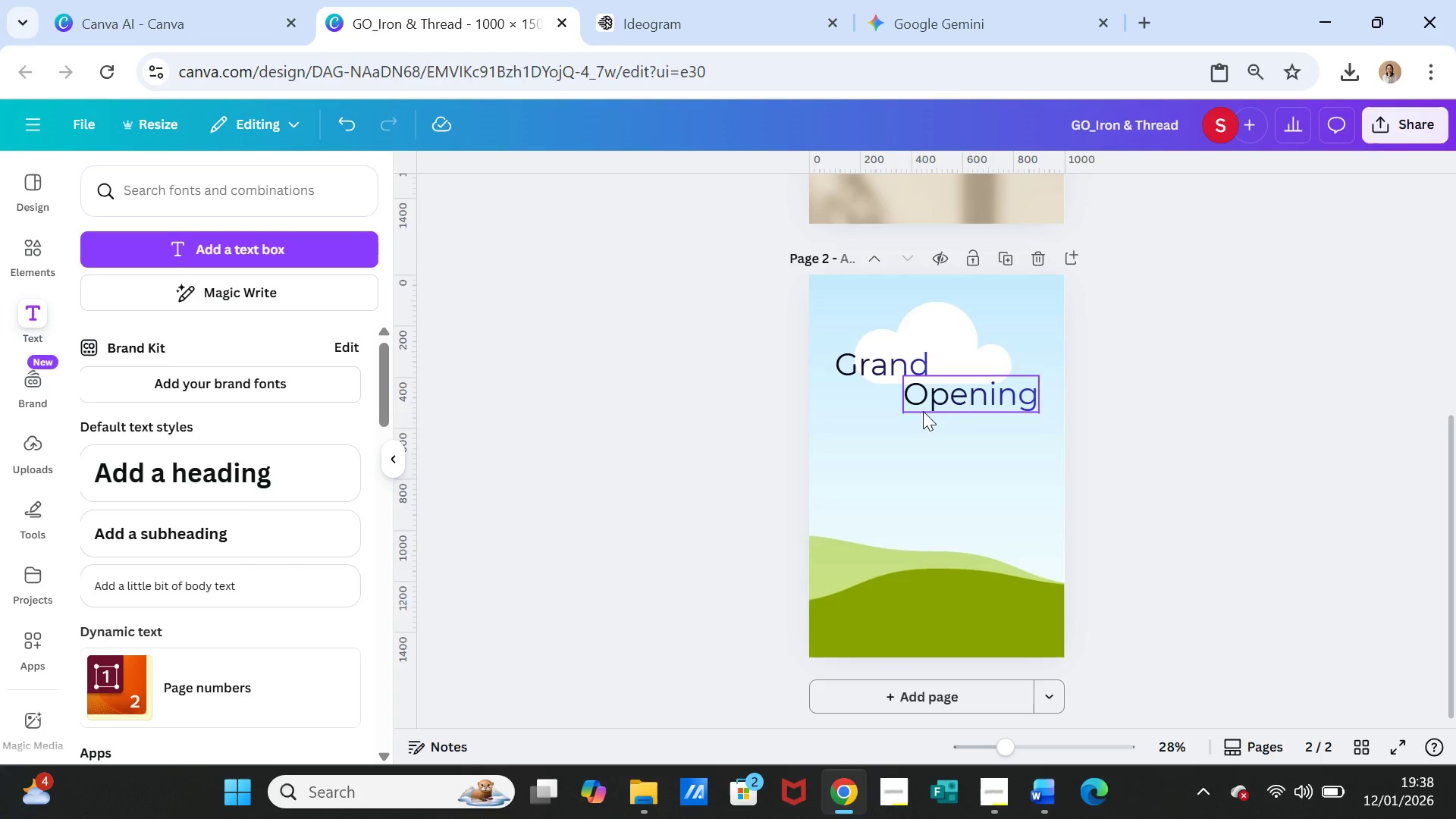 
left_click([916, 441])
 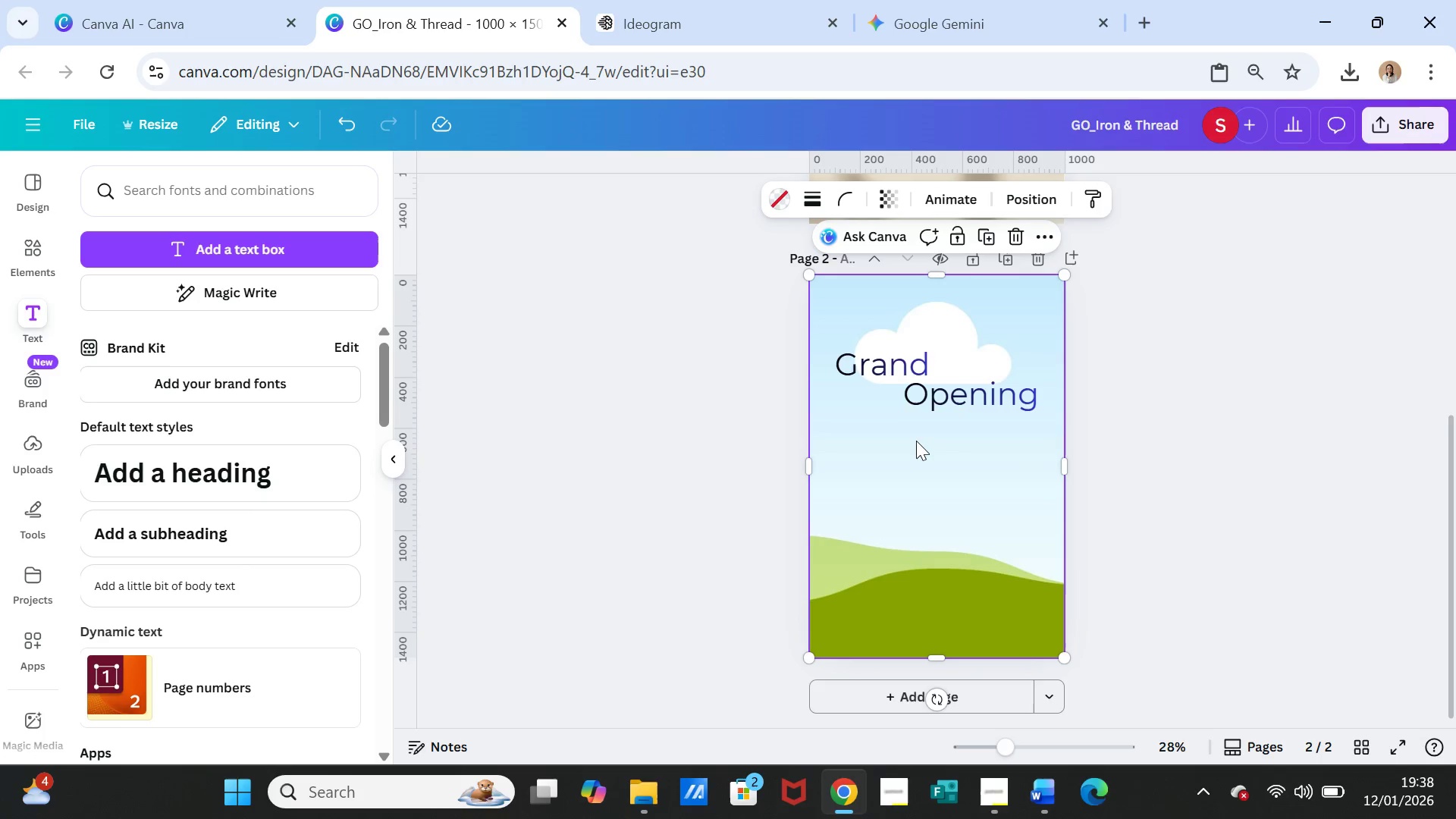 
right_click([916, 441])
 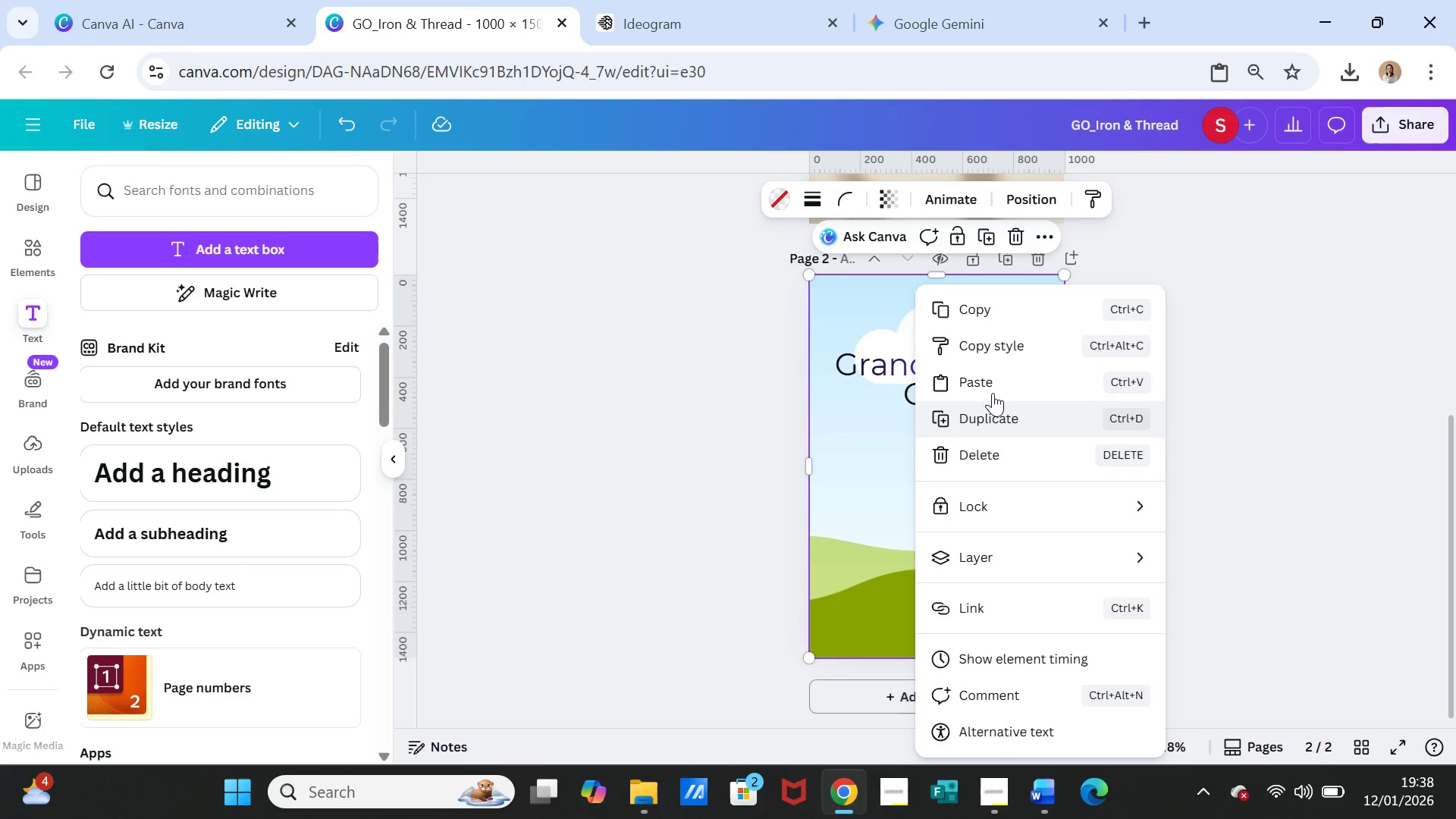 
left_click([990, 382])
 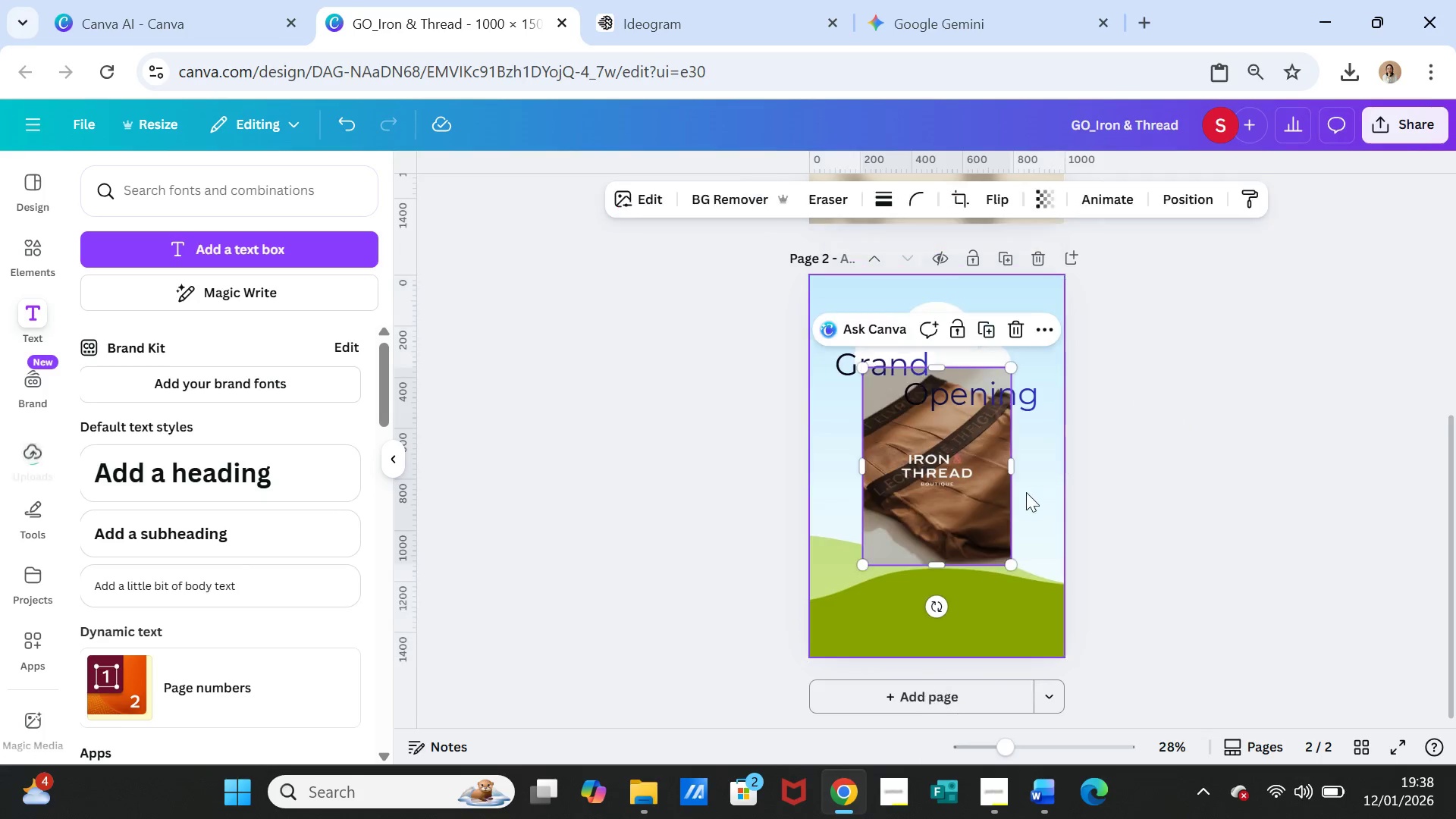 
left_click_drag(start_coordinate=[965, 491], to_coordinate=[965, 505])
 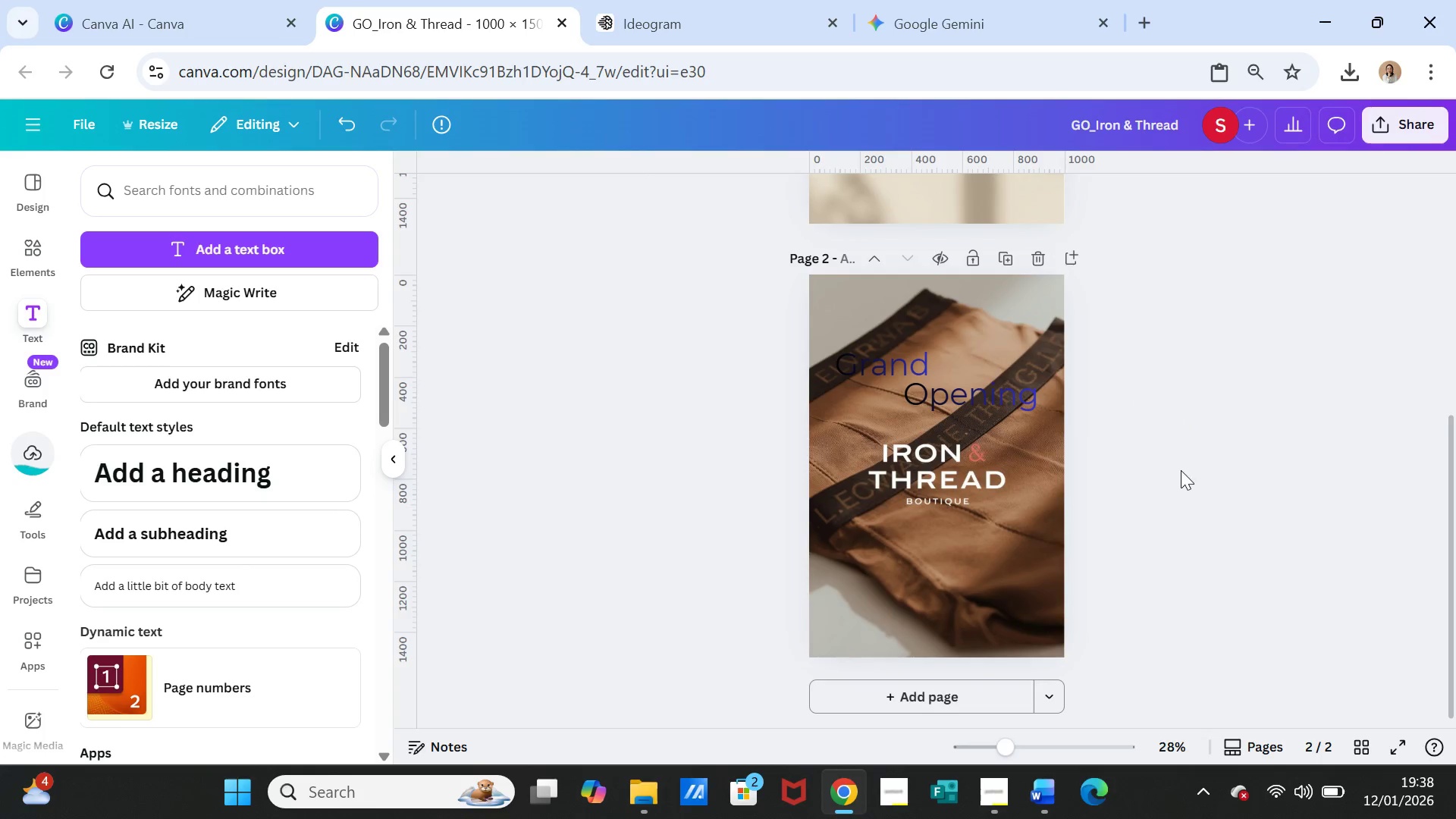 
left_click([1181, 470])
 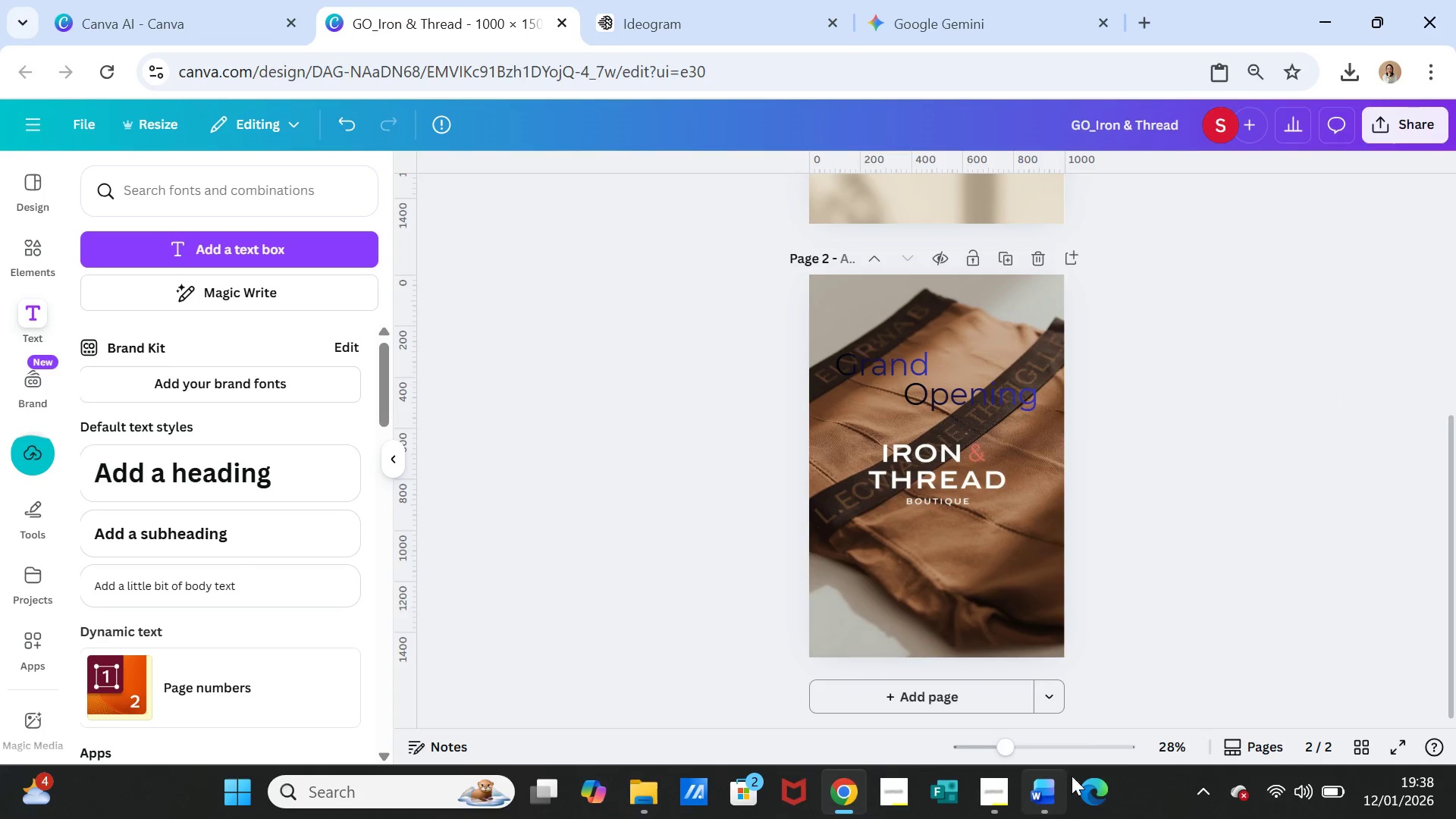 
left_click([1029, 783])
 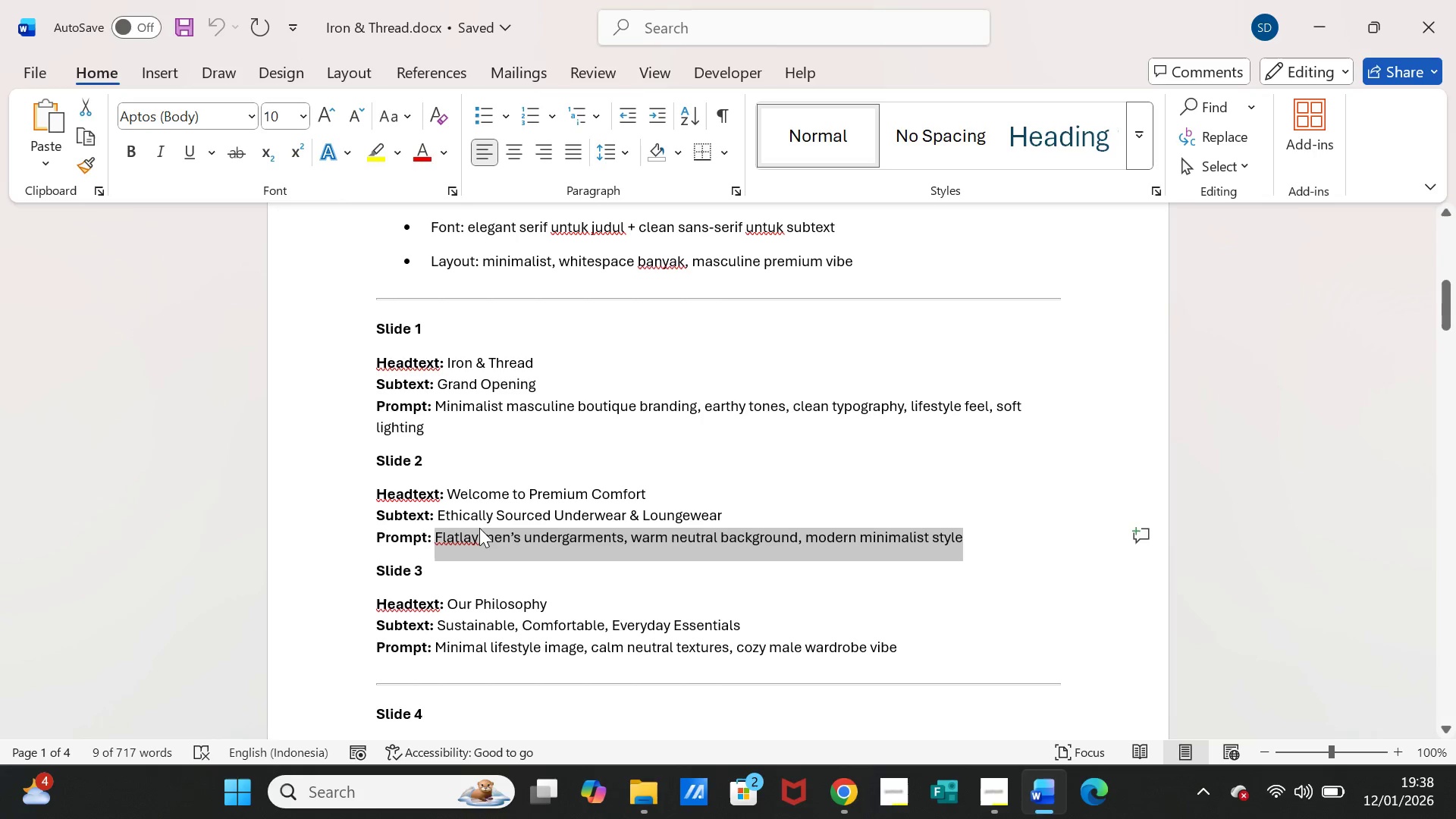 
left_click_drag(start_coordinate=[445, 491], to_coordinate=[628, 491])
 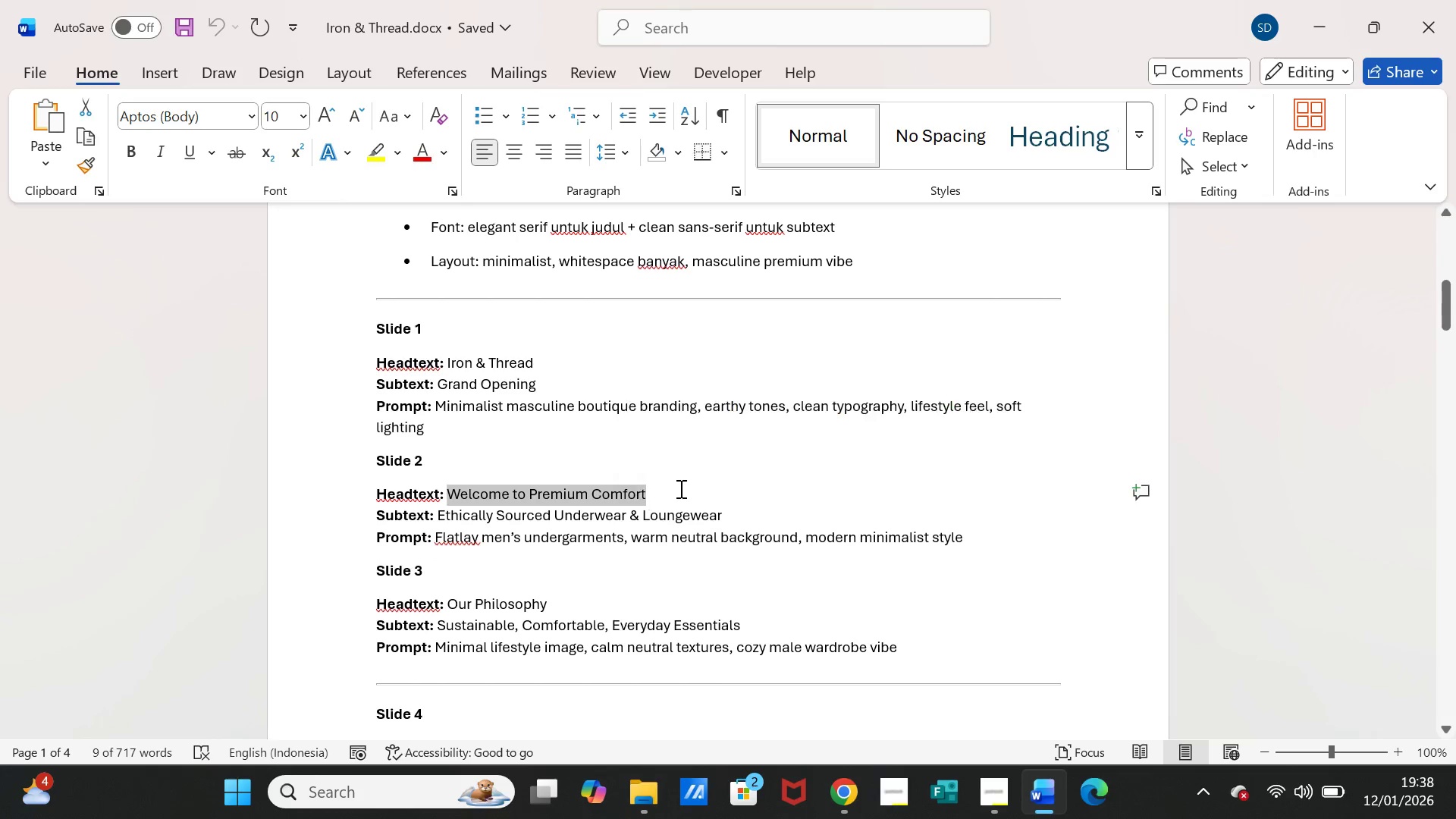 
key(Control+C)
 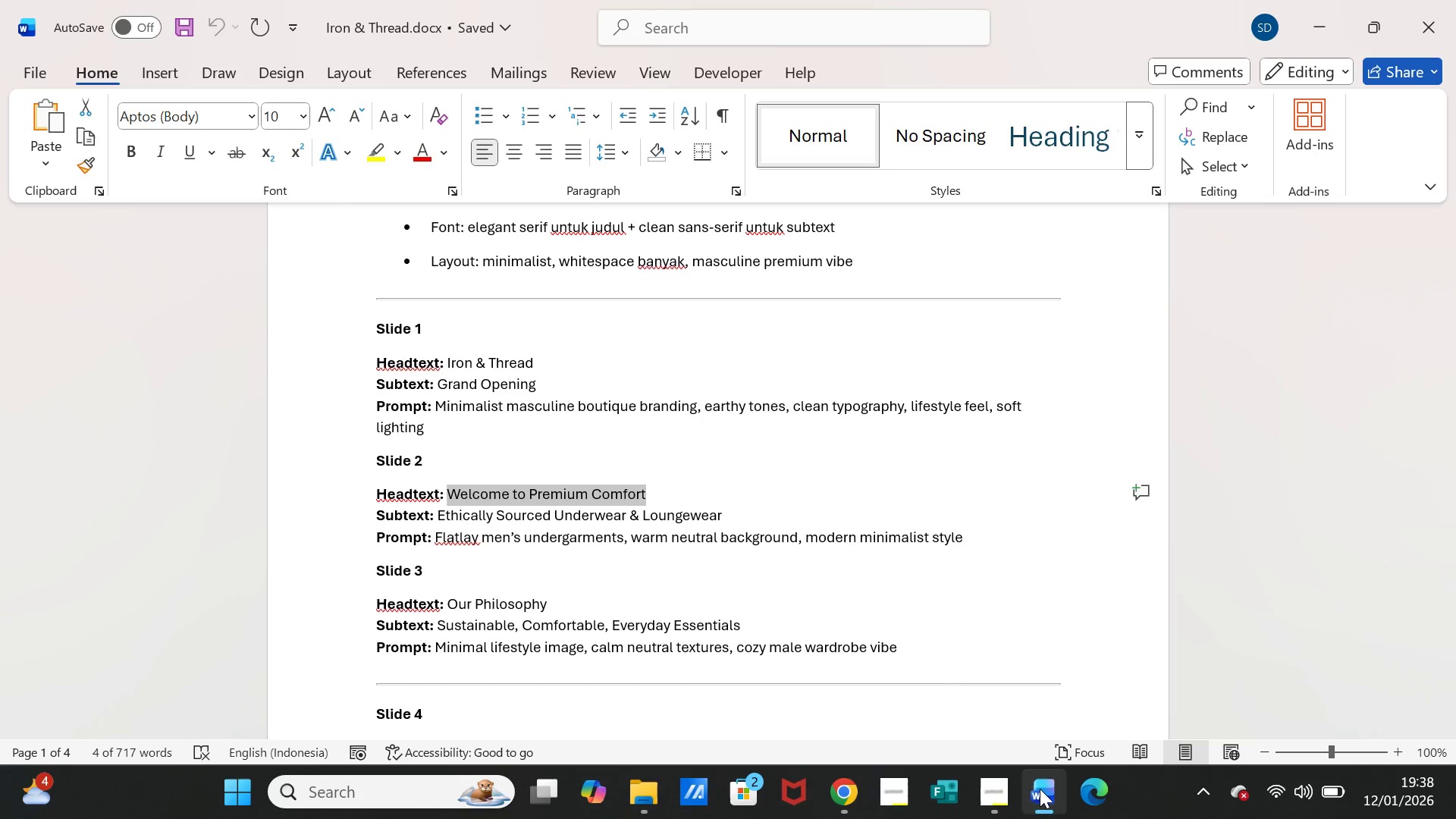 
left_click([1040, 789])
 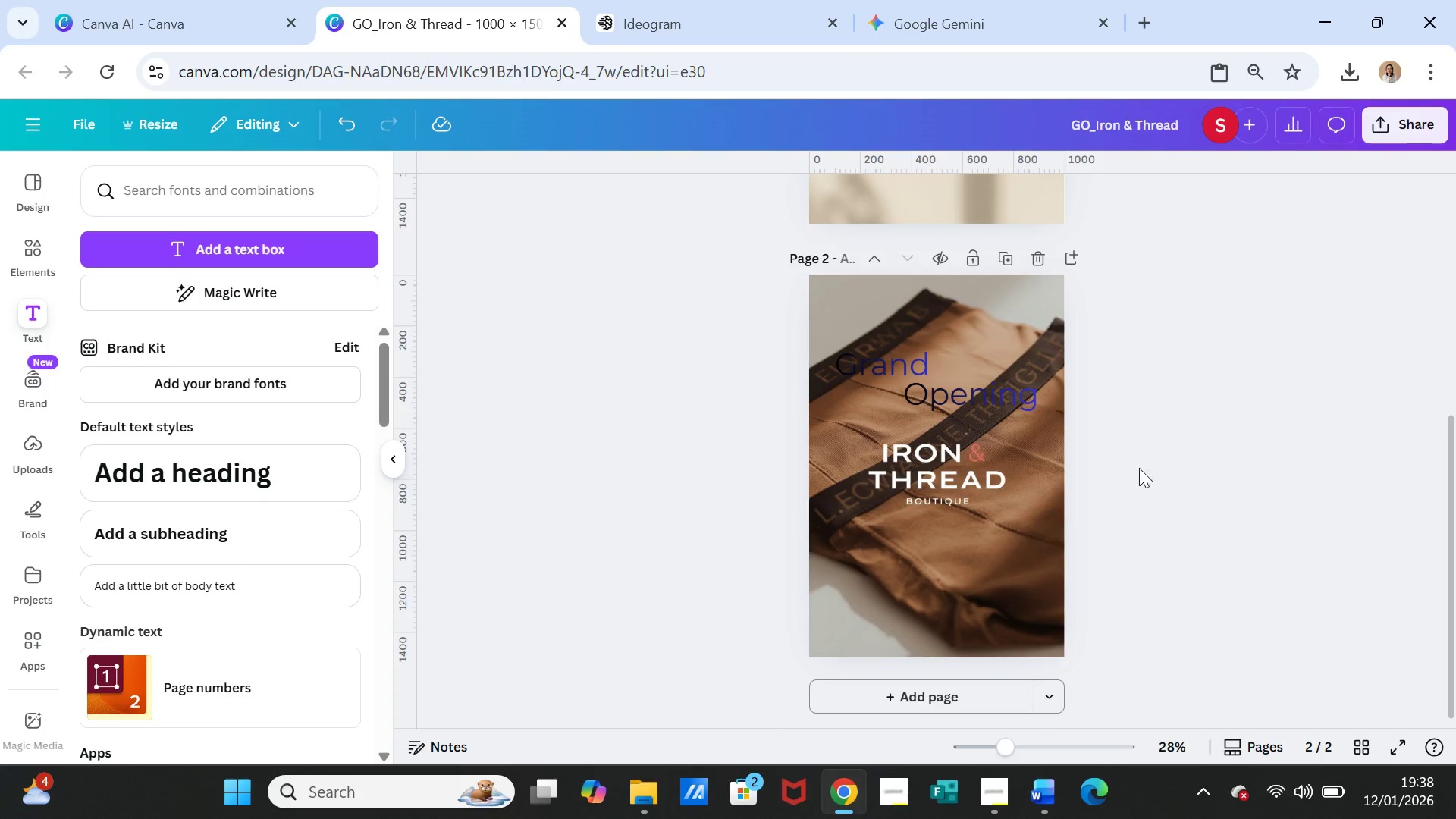 
left_click([949, 566])
 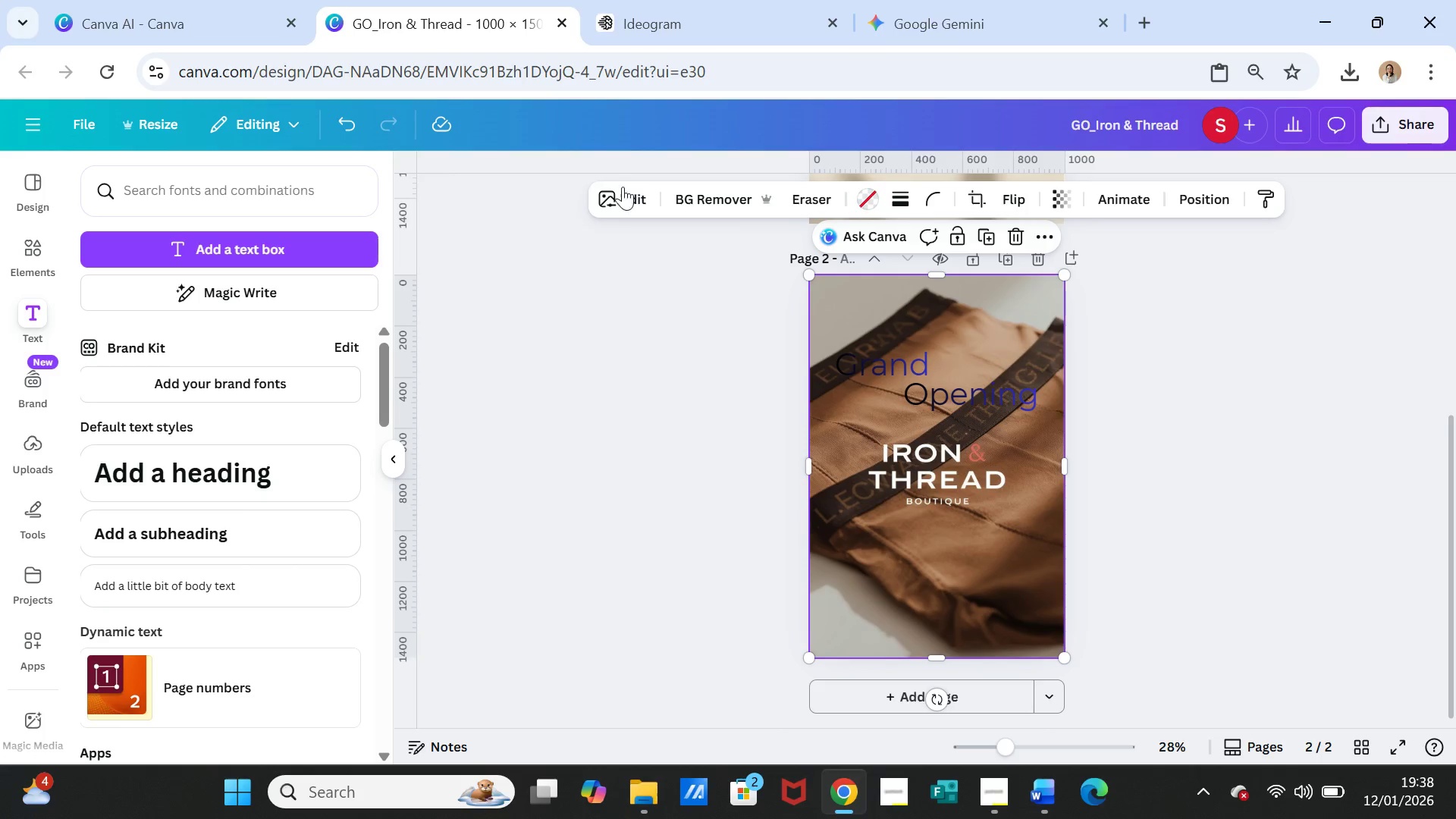 
left_click([622, 190])
 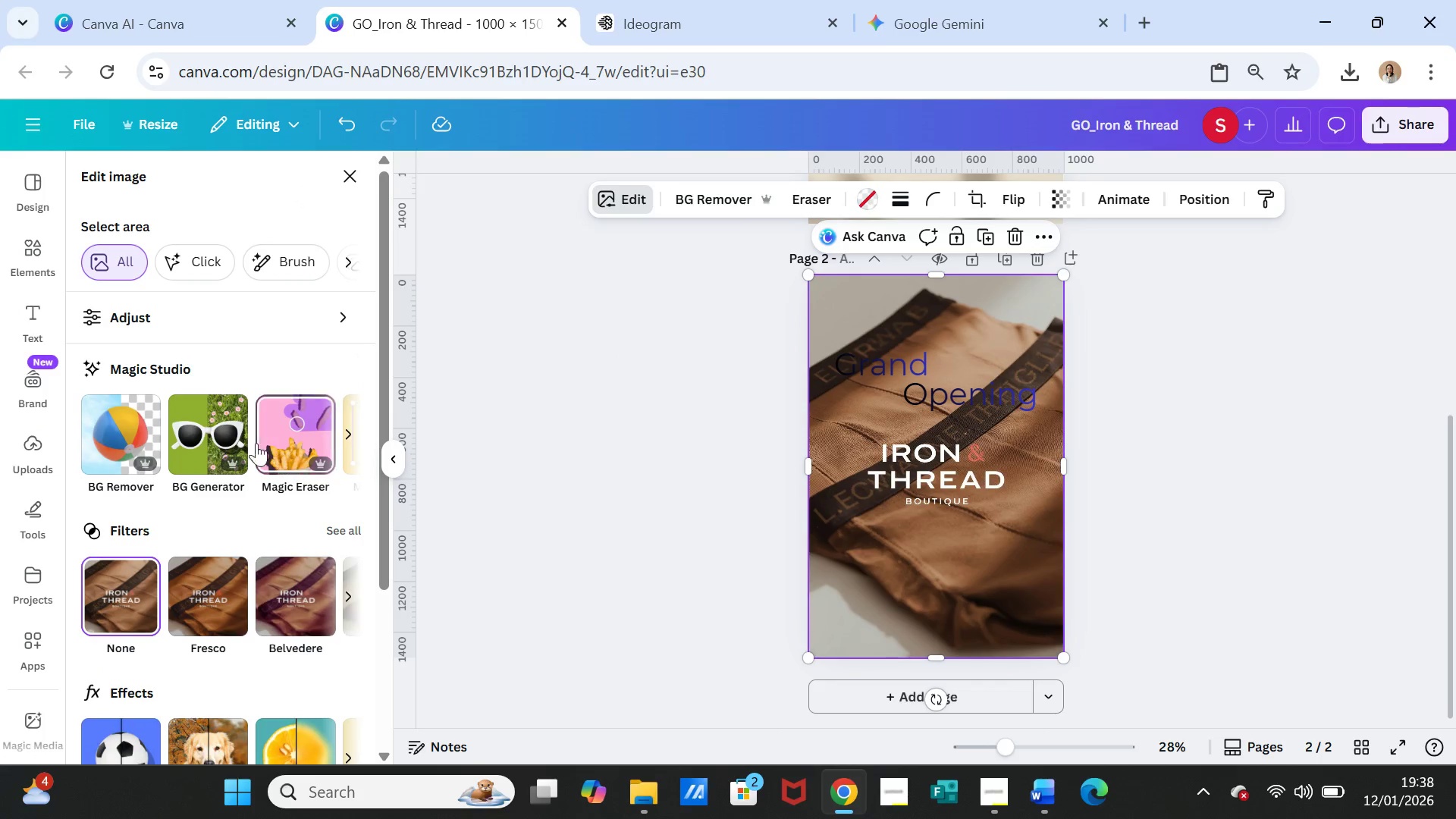 
left_click([286, 438])
 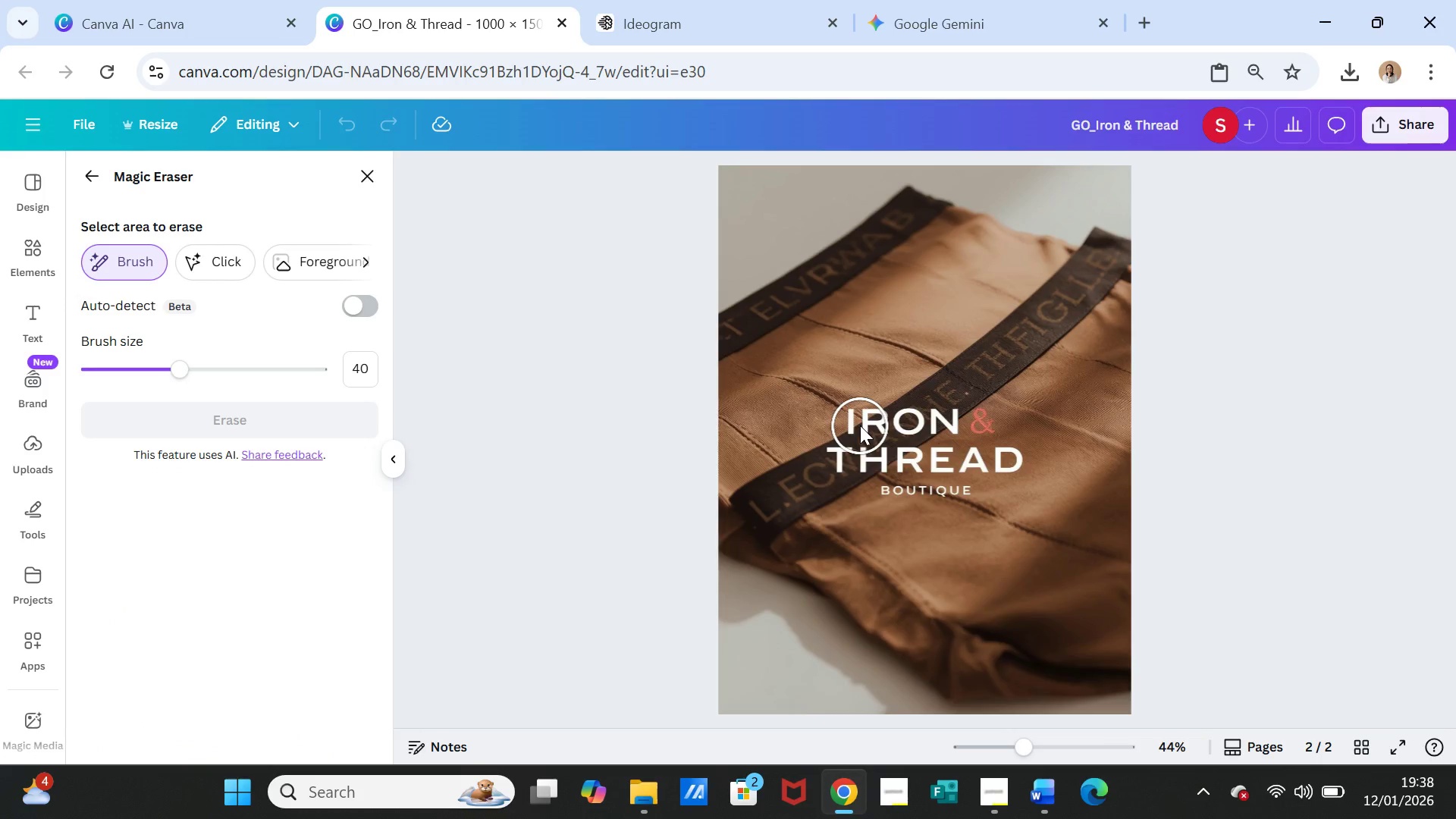 
left_click_drag(start_coordinate=[858, 422], to_coordinate=[843, 461])
 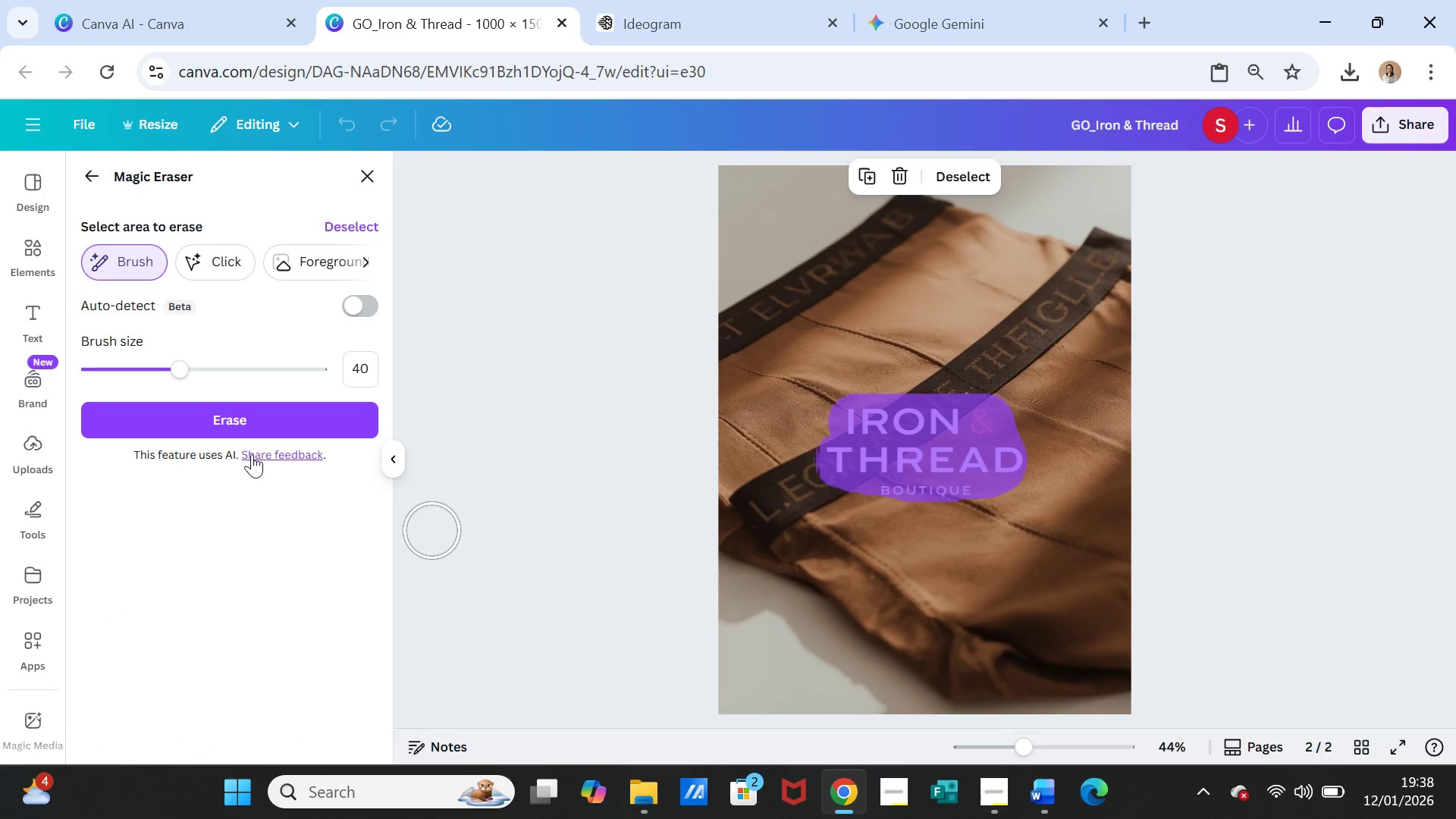 
left_click([235, 414])
 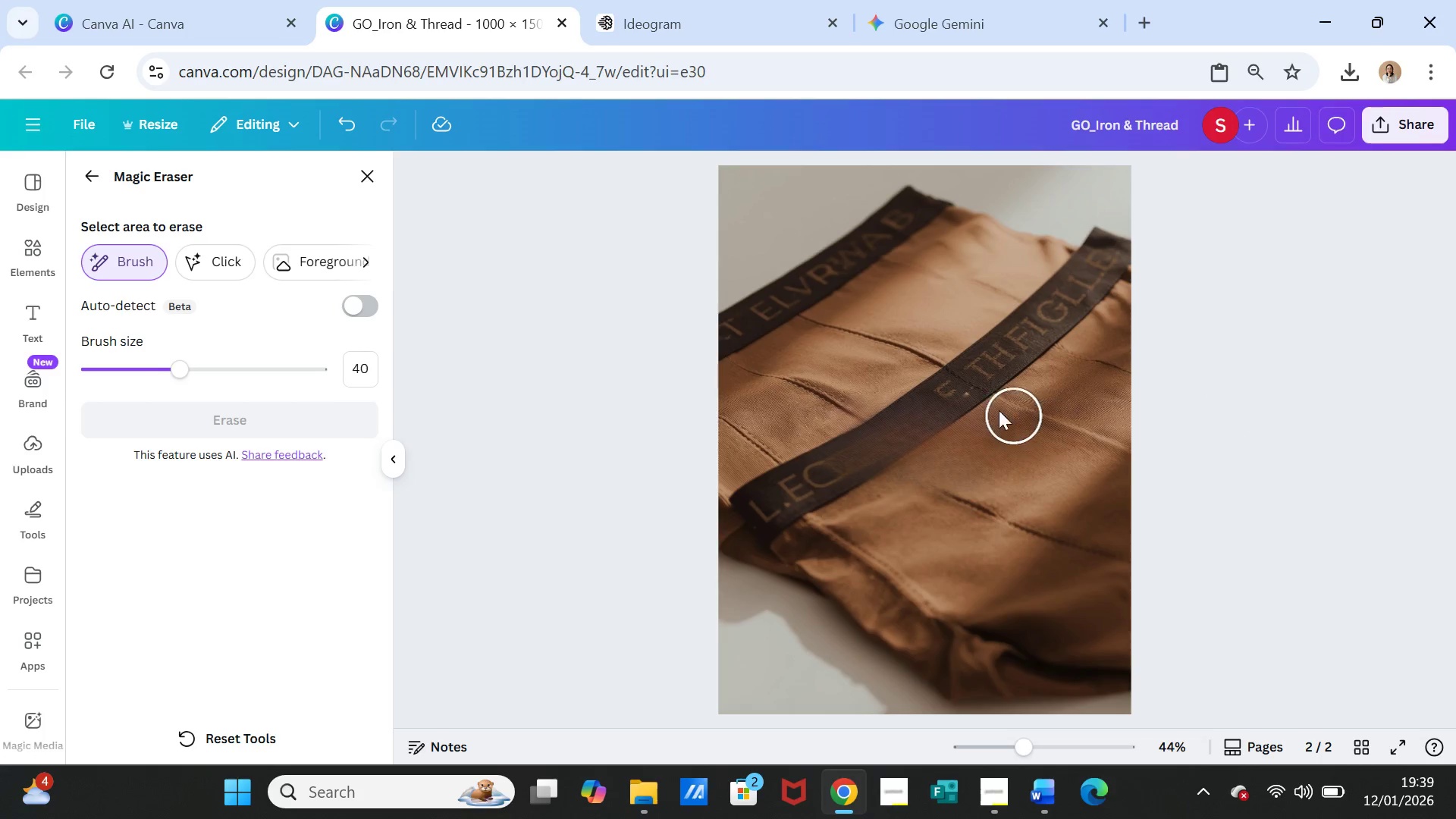 
wait(16.41)
 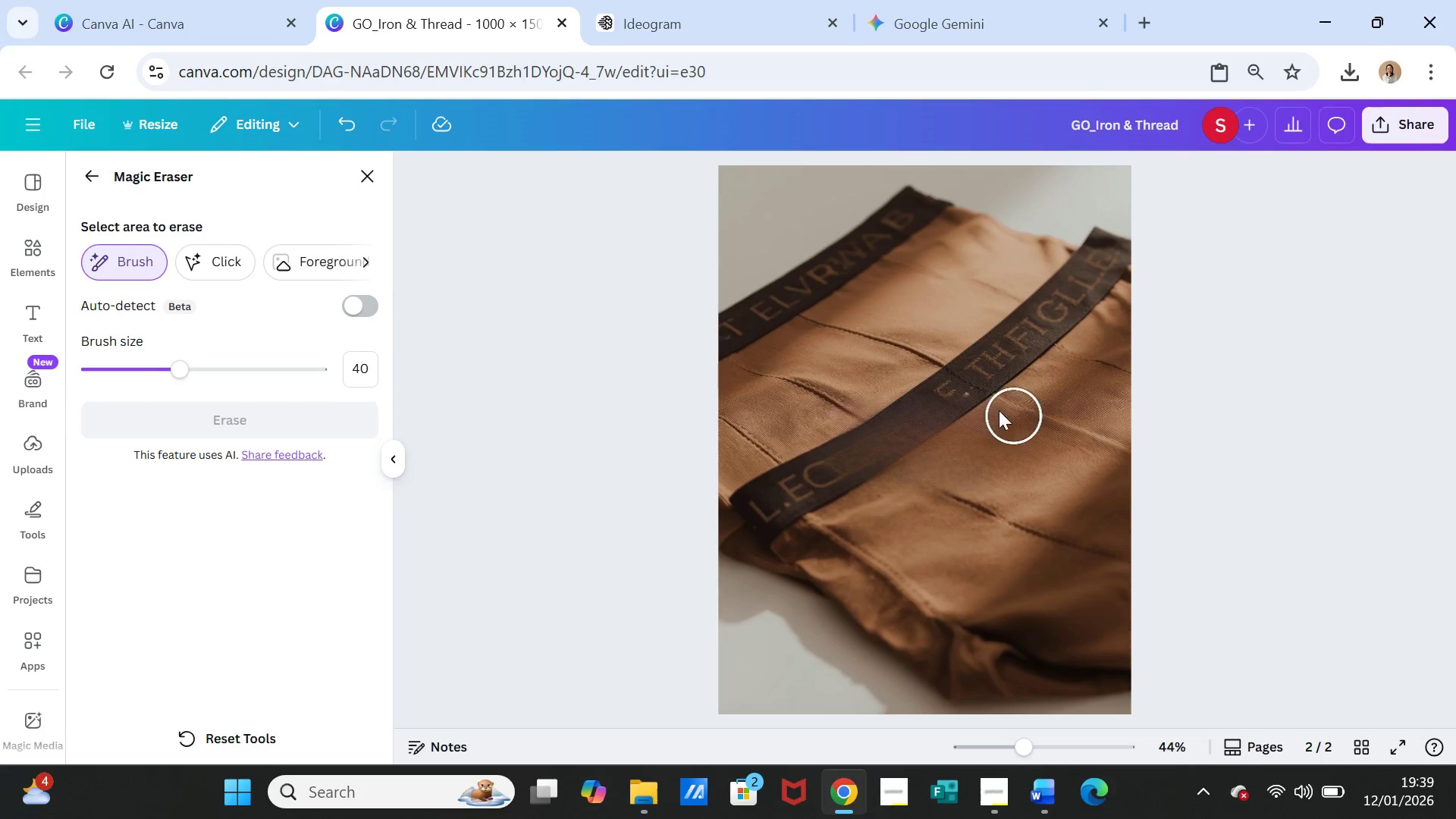 
left_click_drag(start_coordinate=[921, 425], to_coordinate=[904, 420])
 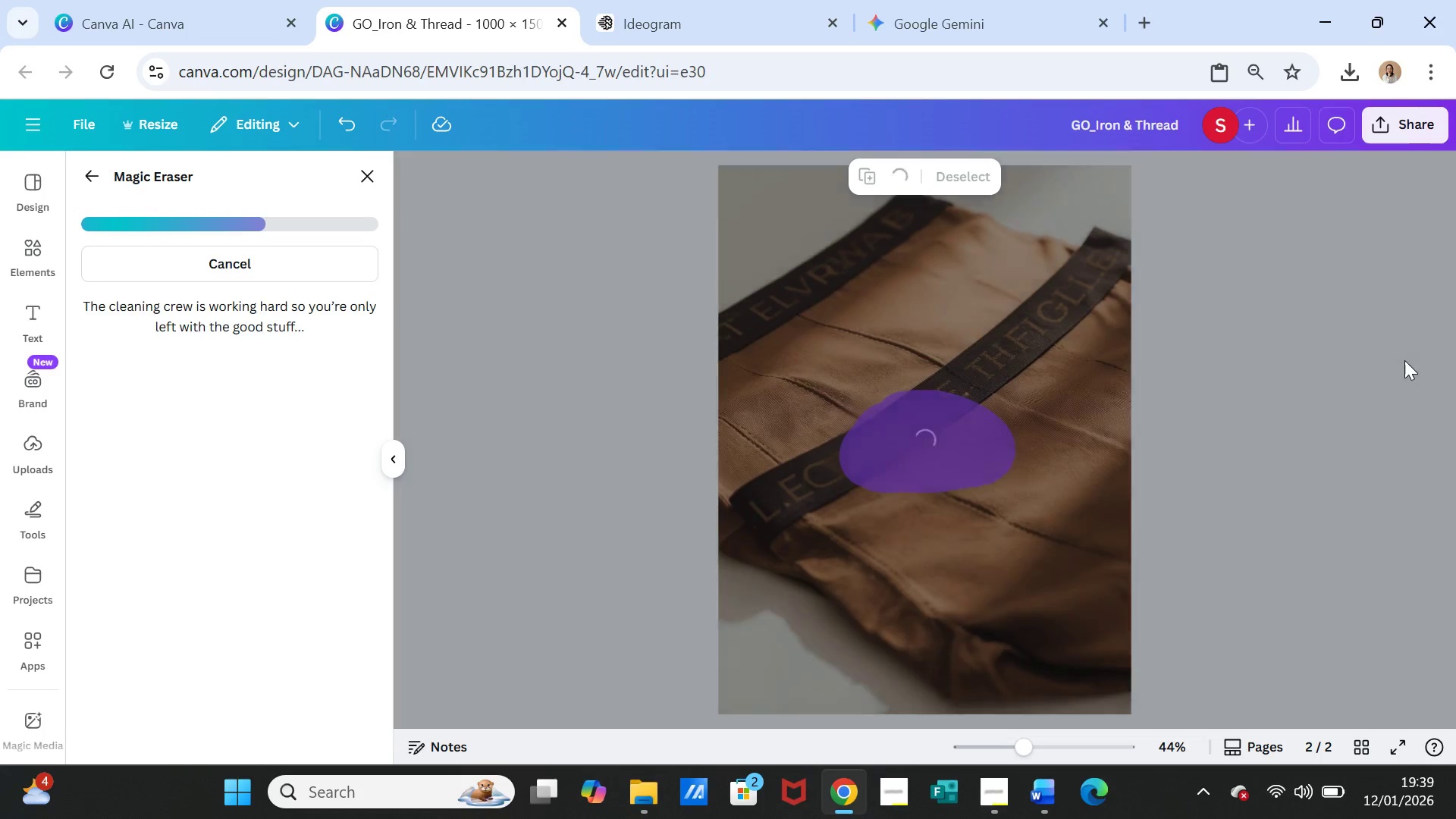 
wait(15.69)
 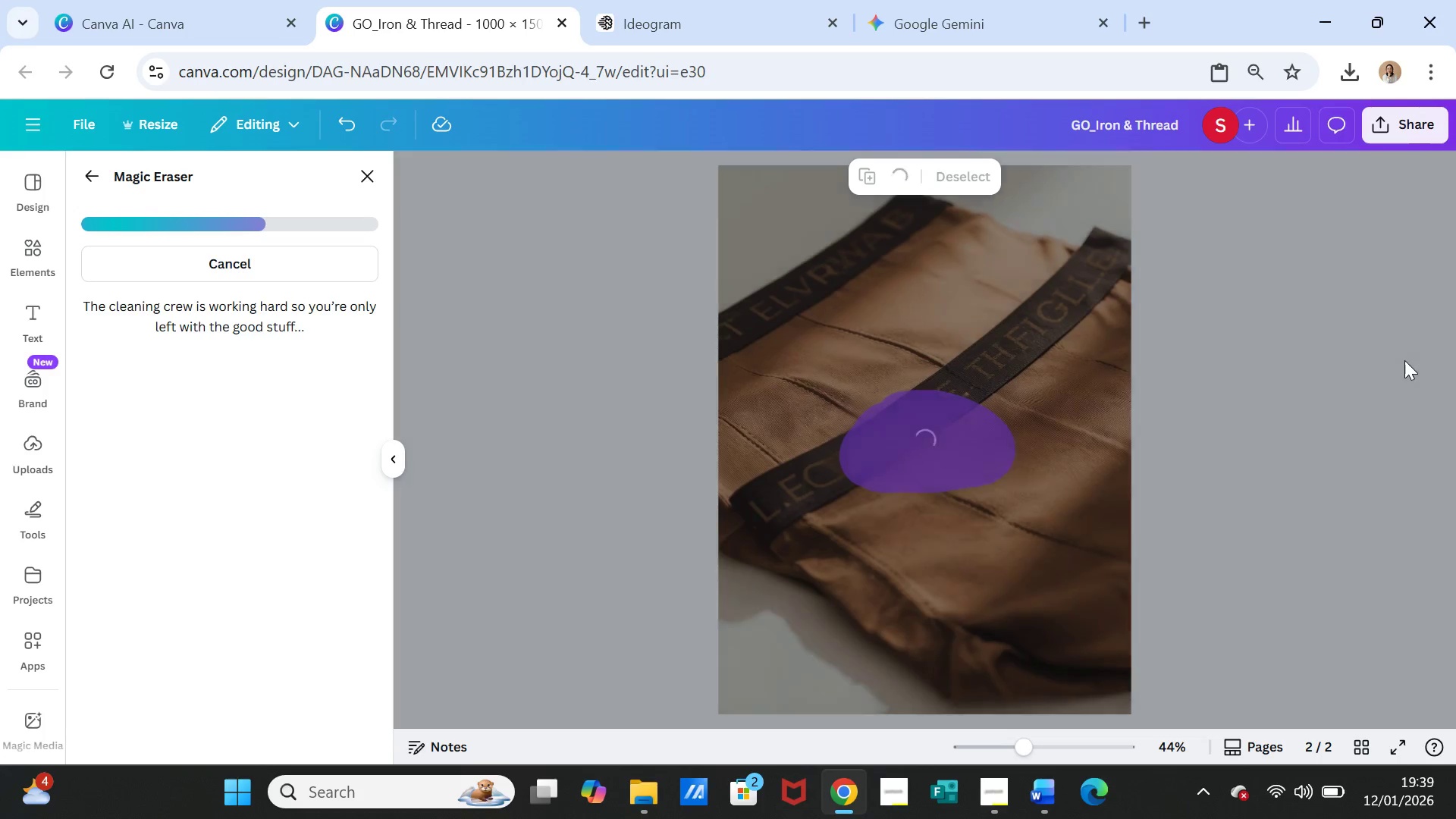 
left_click([358, 176])
 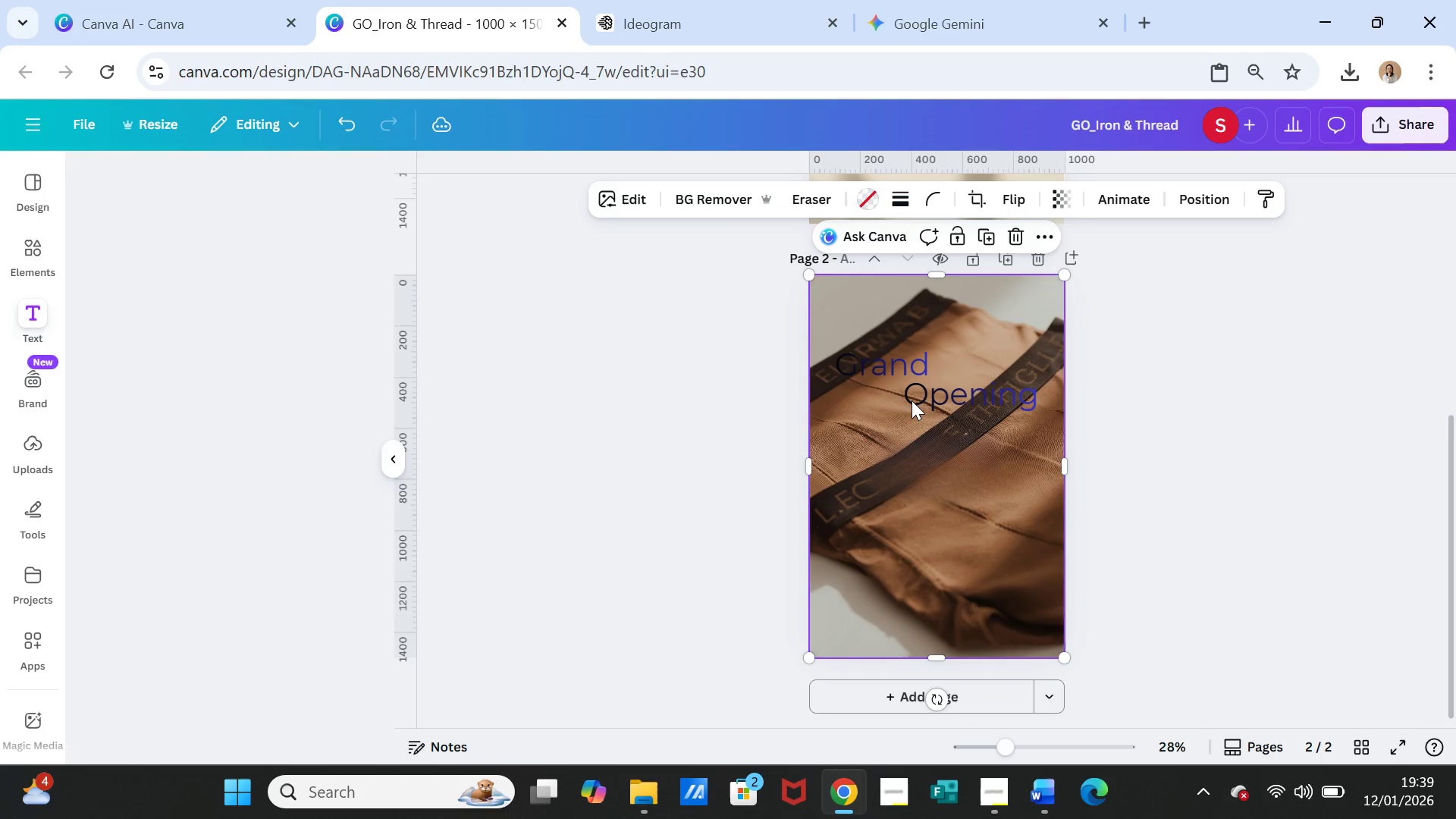 
left_click([912, 400])
 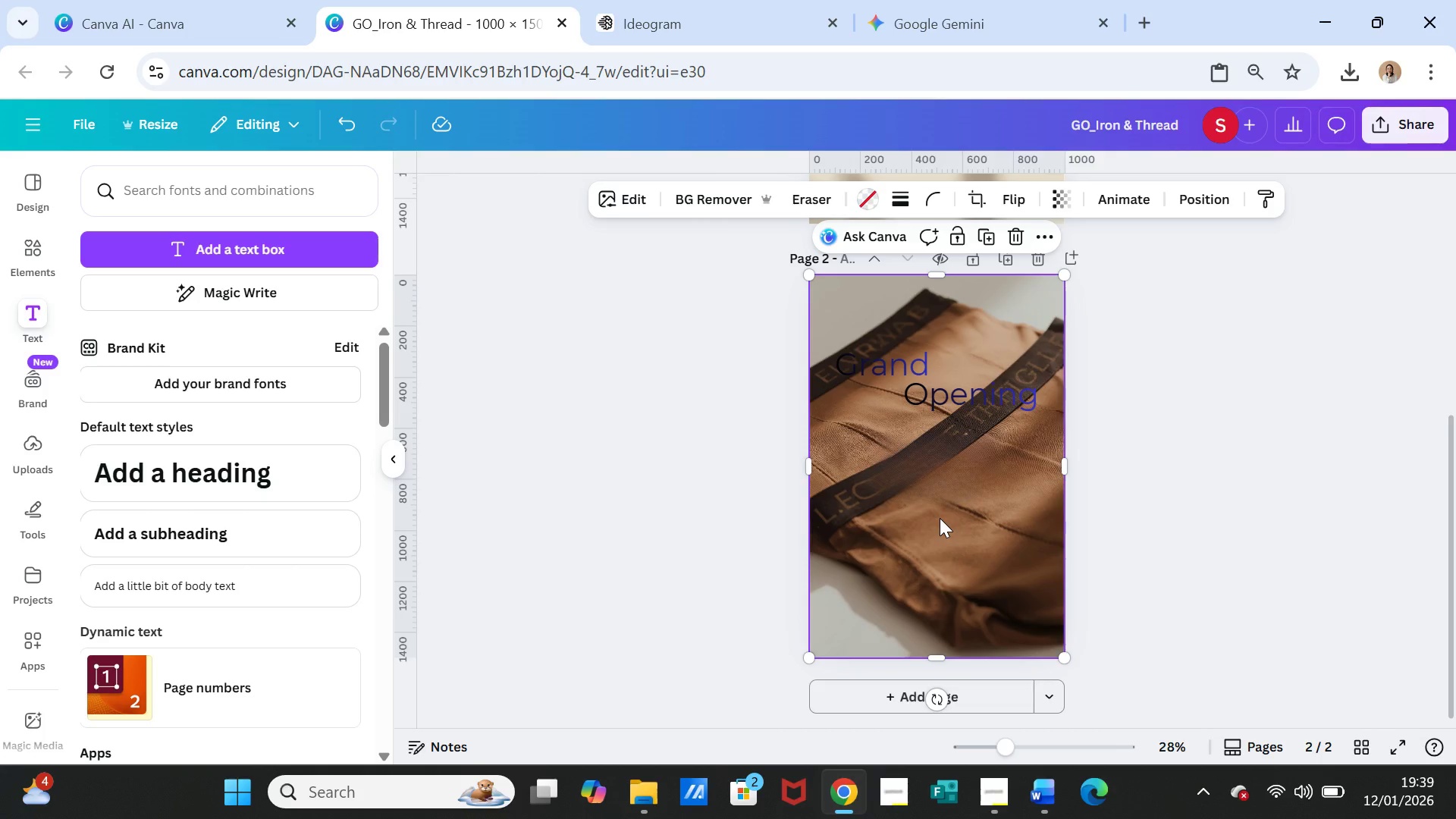 
key(Delete)
 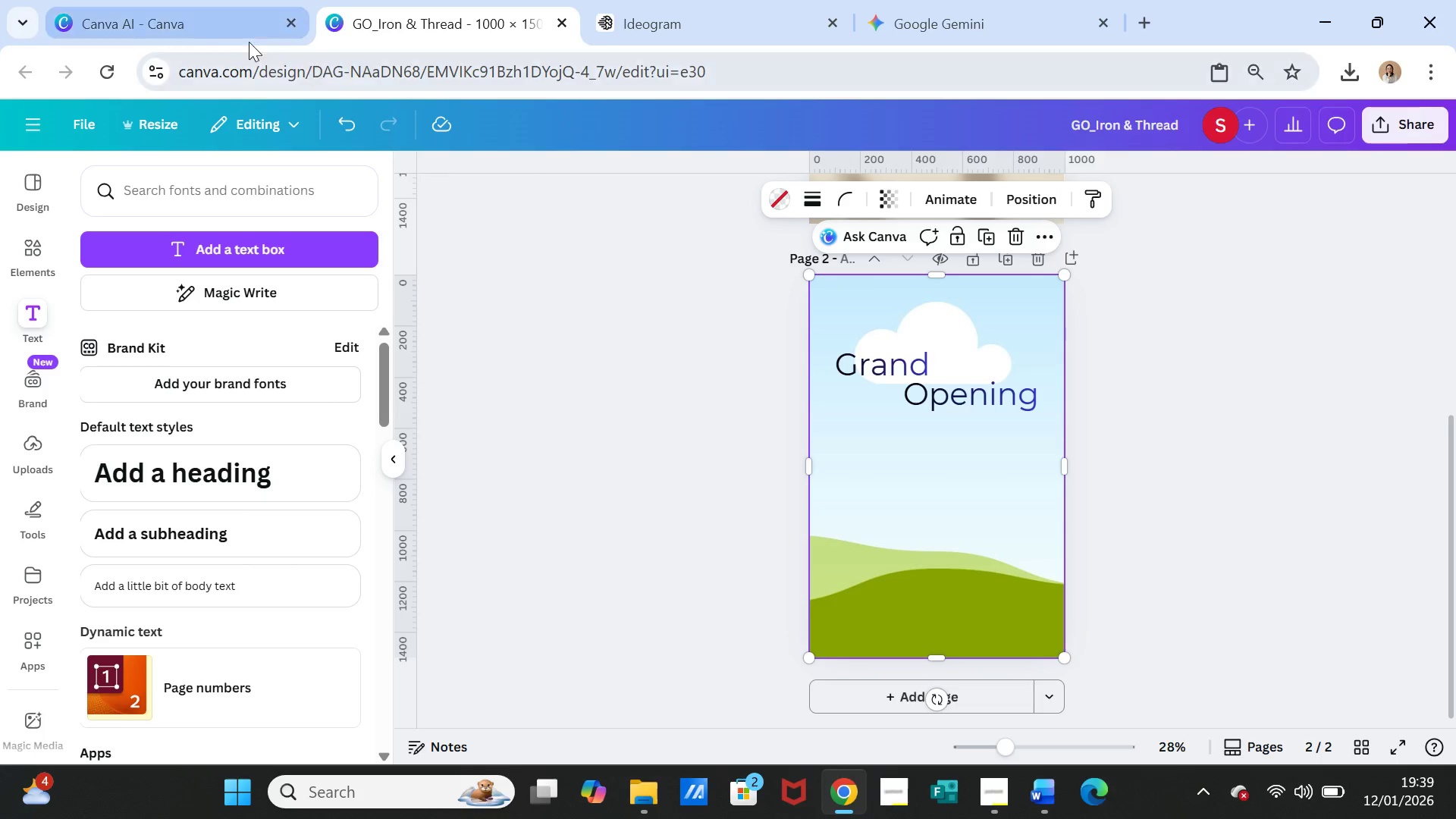 
left_click([166, 15])
 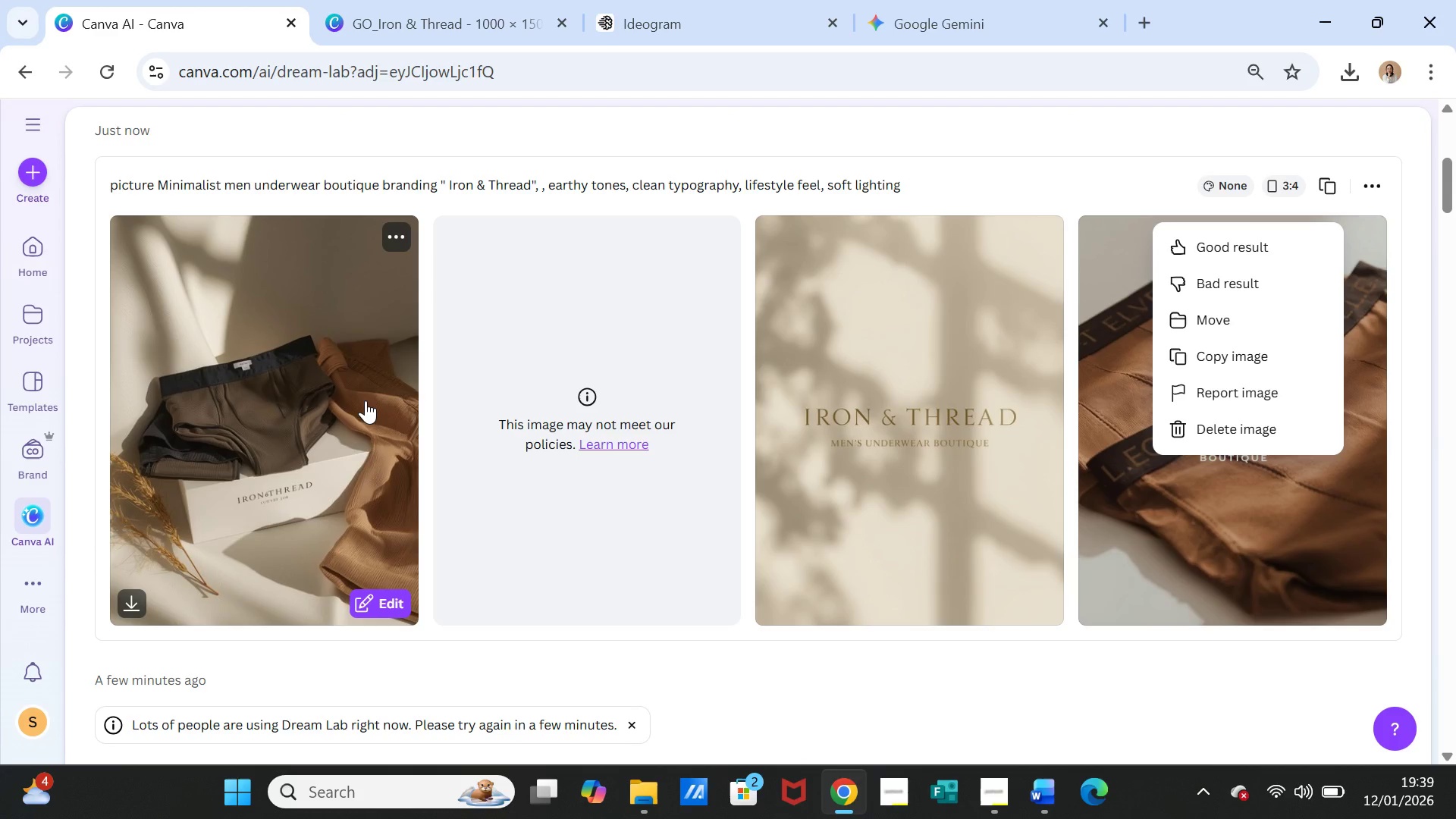 
scroll: coordinate [372, 380], scroll_direction: down, amount: 19.0
 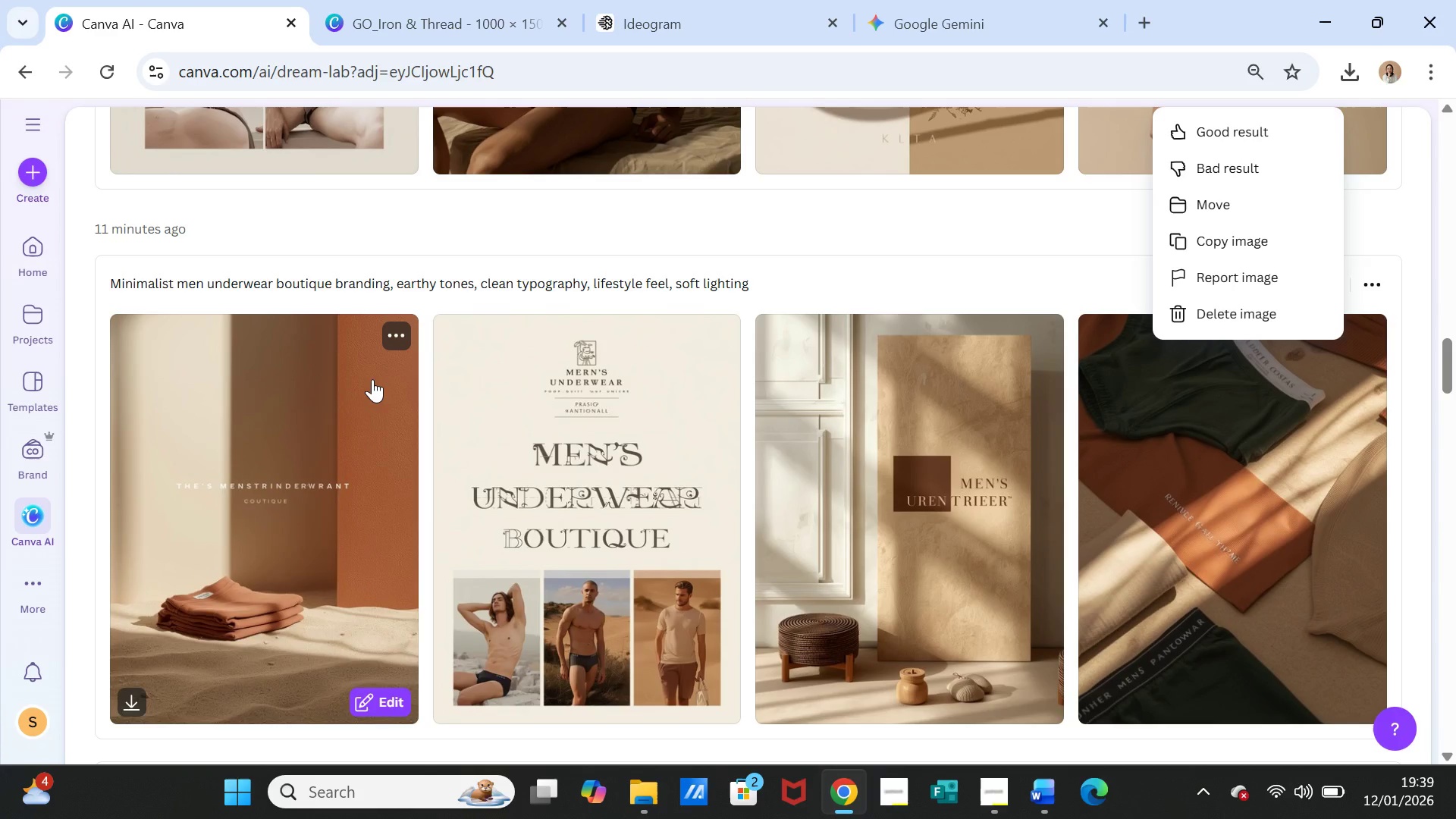 
wait(6.96)
 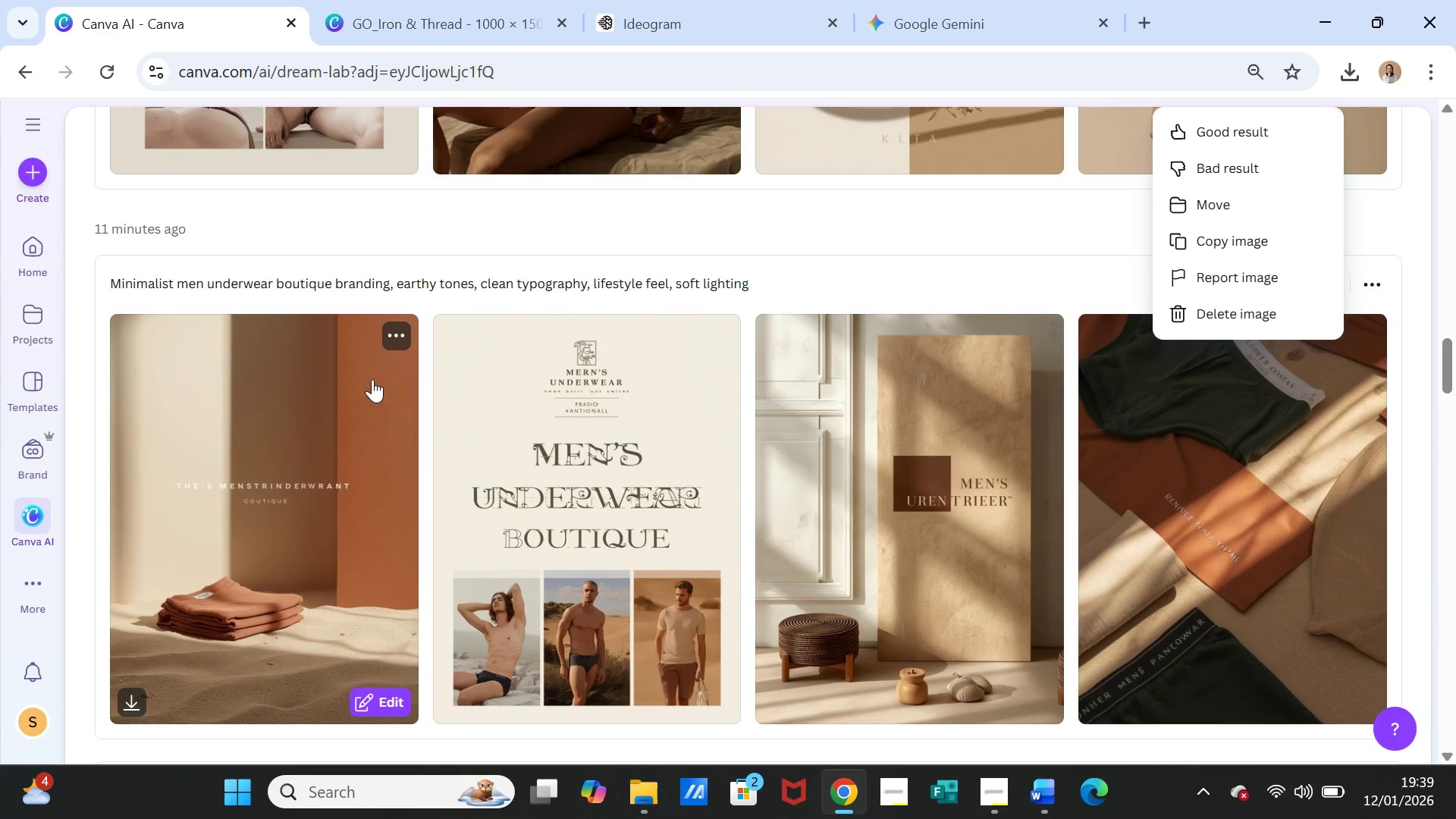 
left_click([1238, 438])
 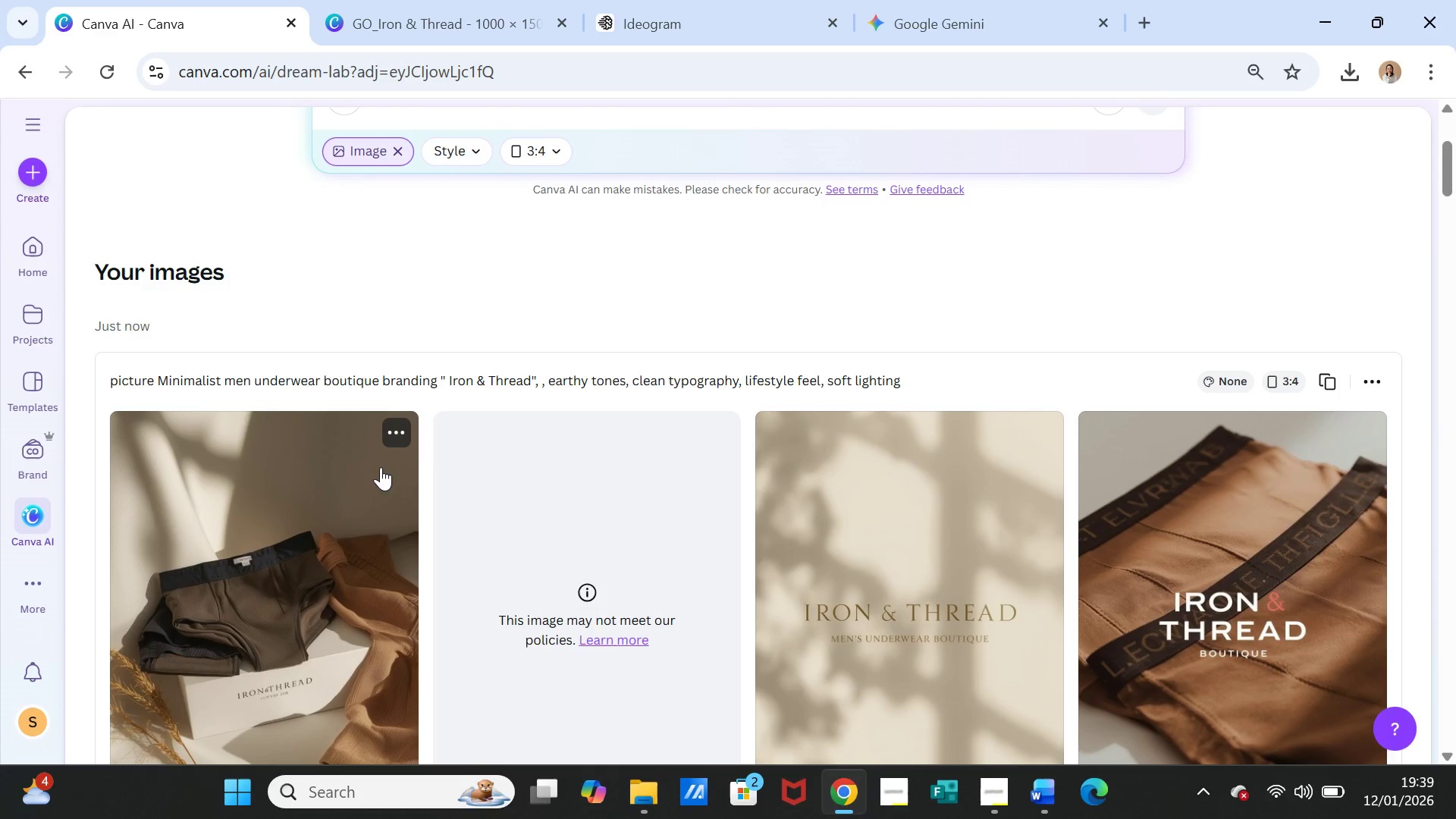 
left_click([399, 432])
 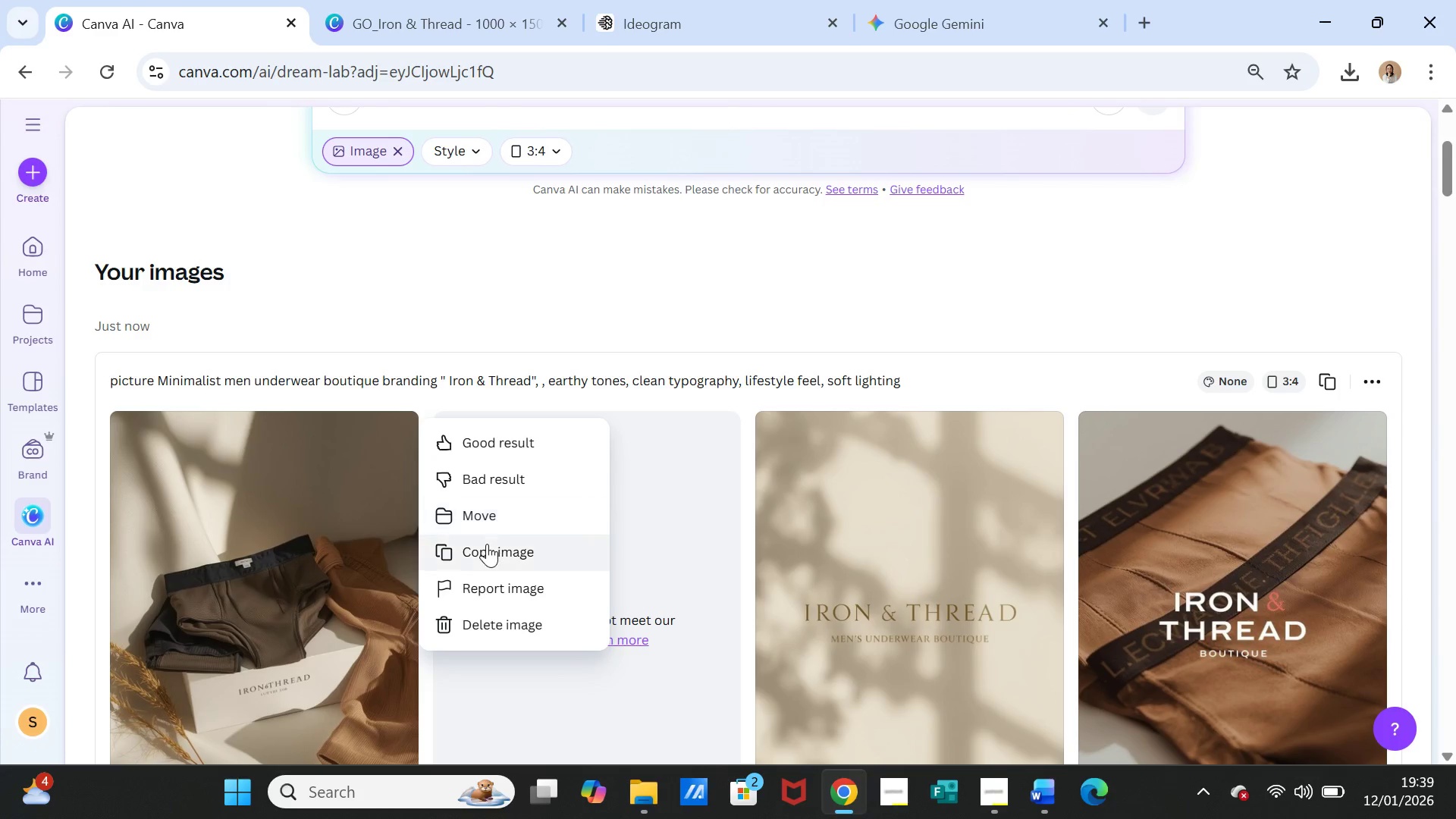 
left_click([487, 546])
 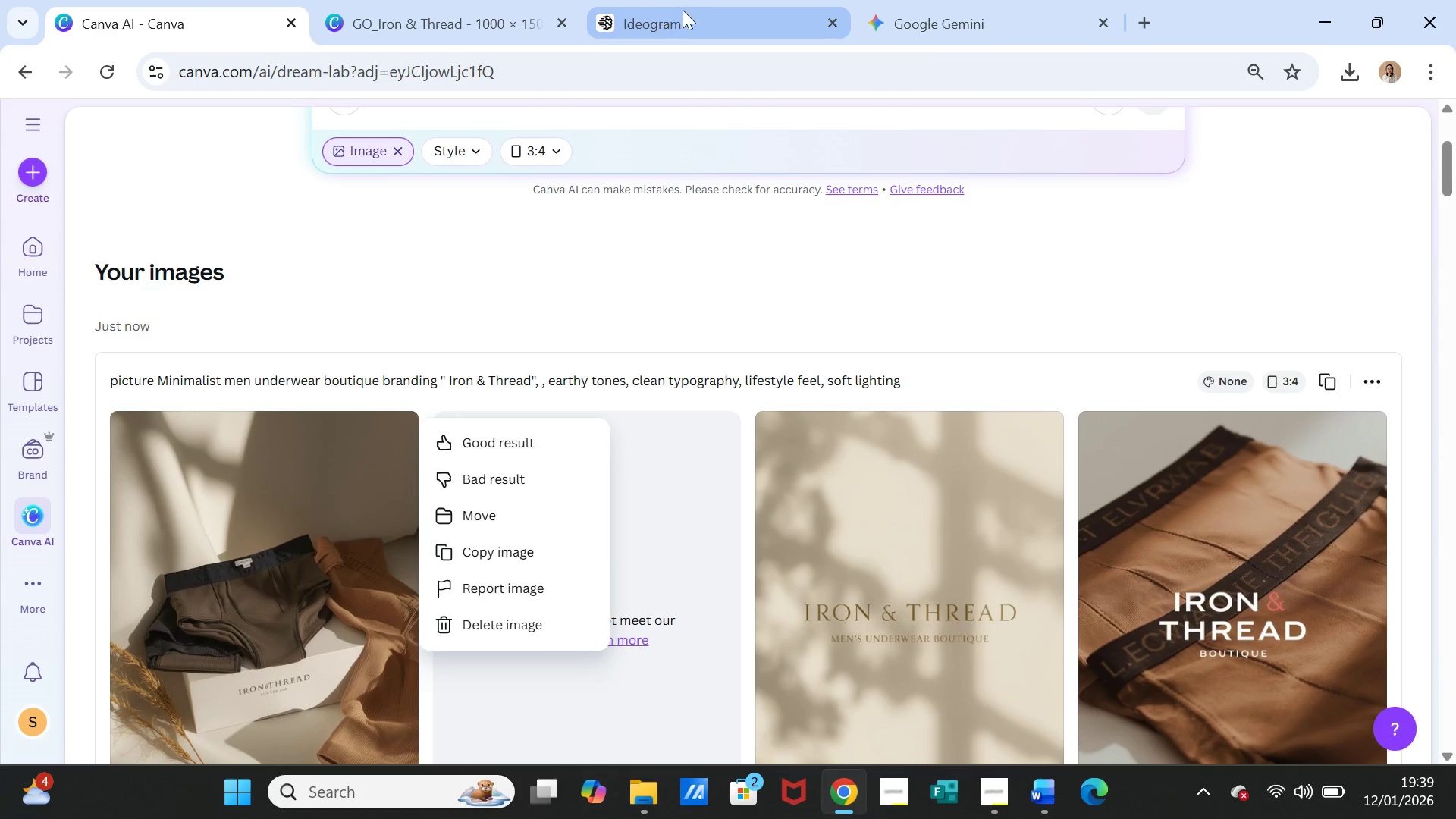 
left_click([437, 24])
 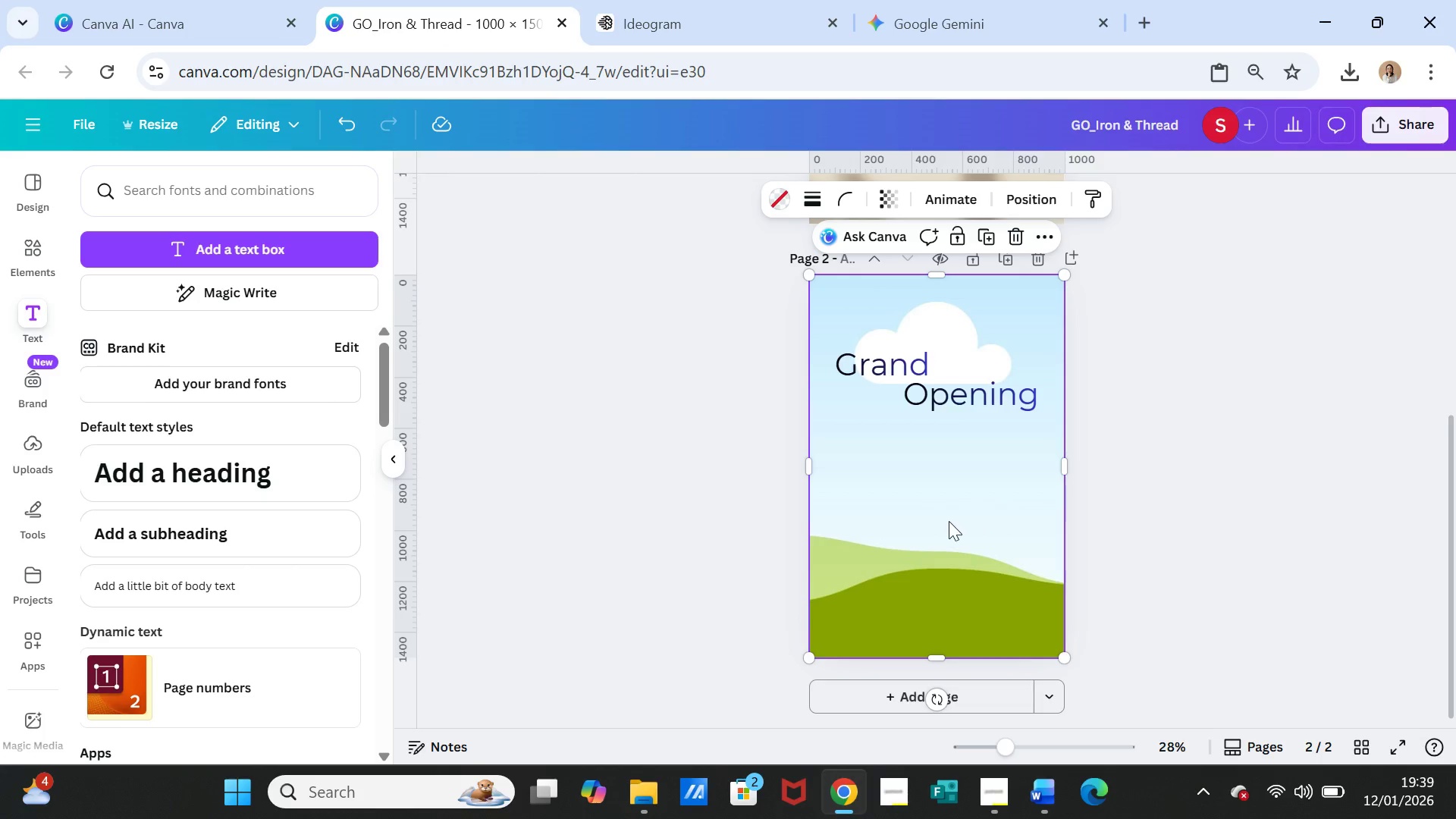 
left_click([936, 512])
 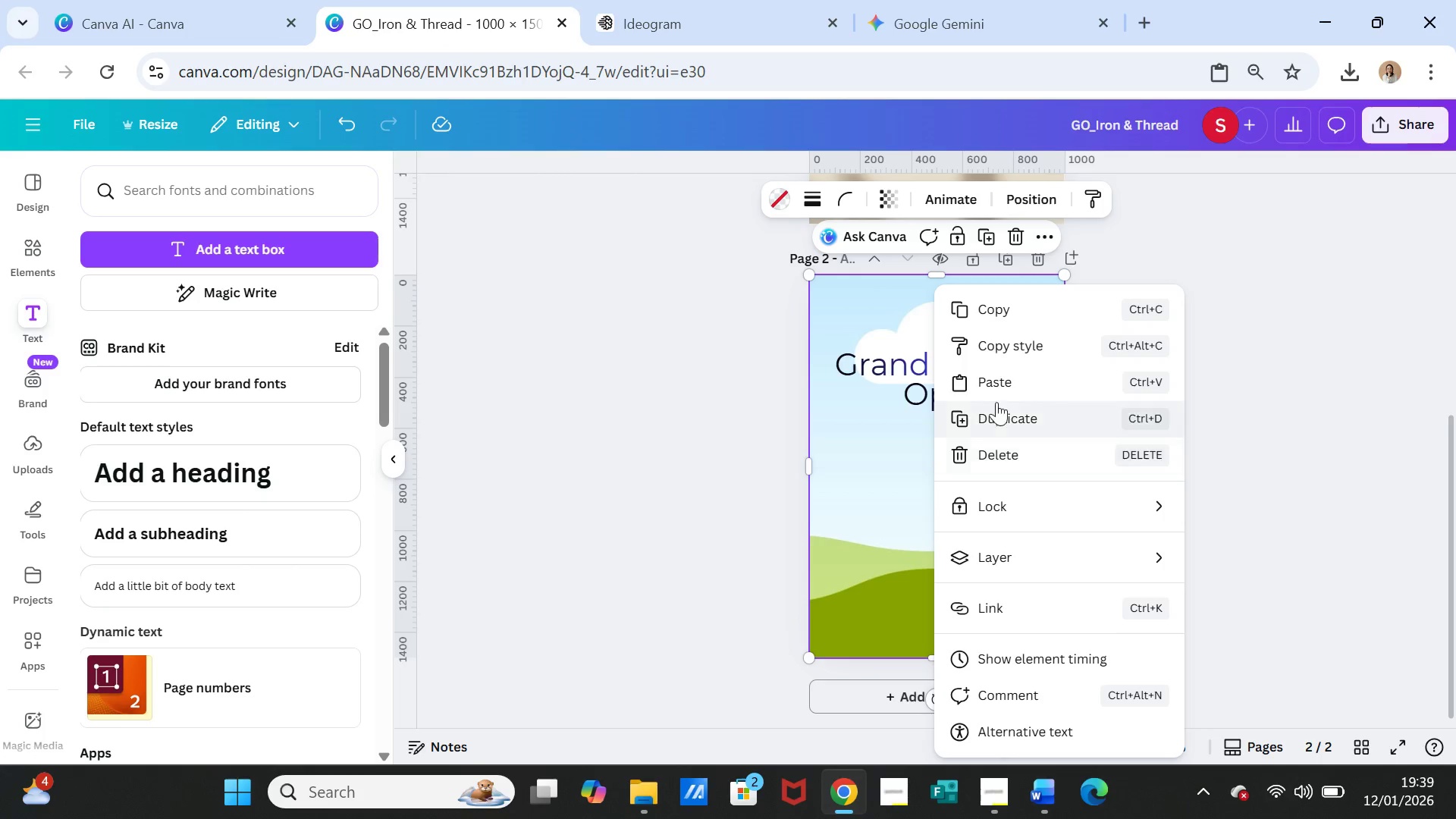 
left_click([998, 381])
 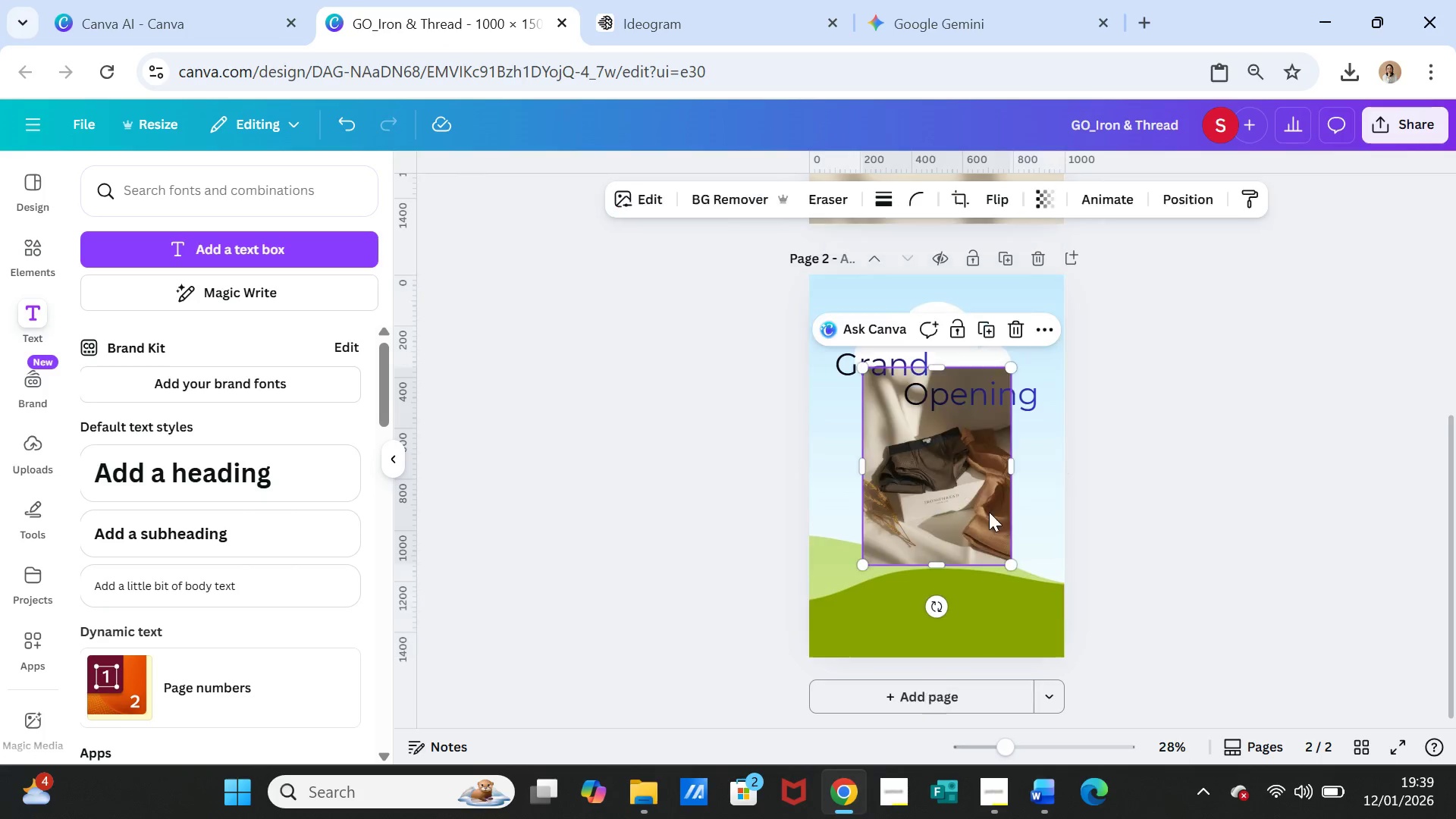 
left_click_drag(start_coordinate=[971, 510], to_coordinate=[971, 491])
 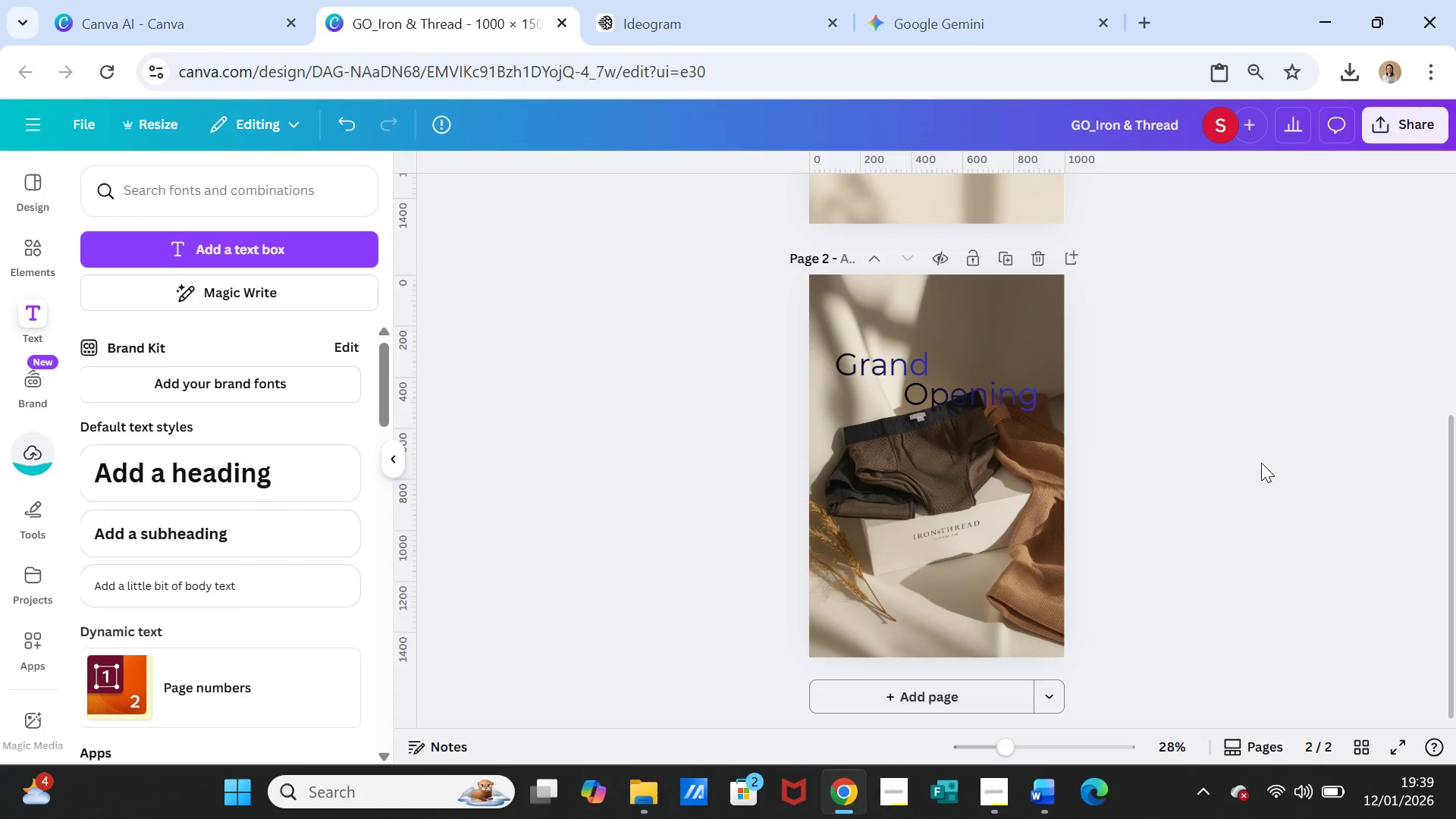 
left_click([1261, 463])
 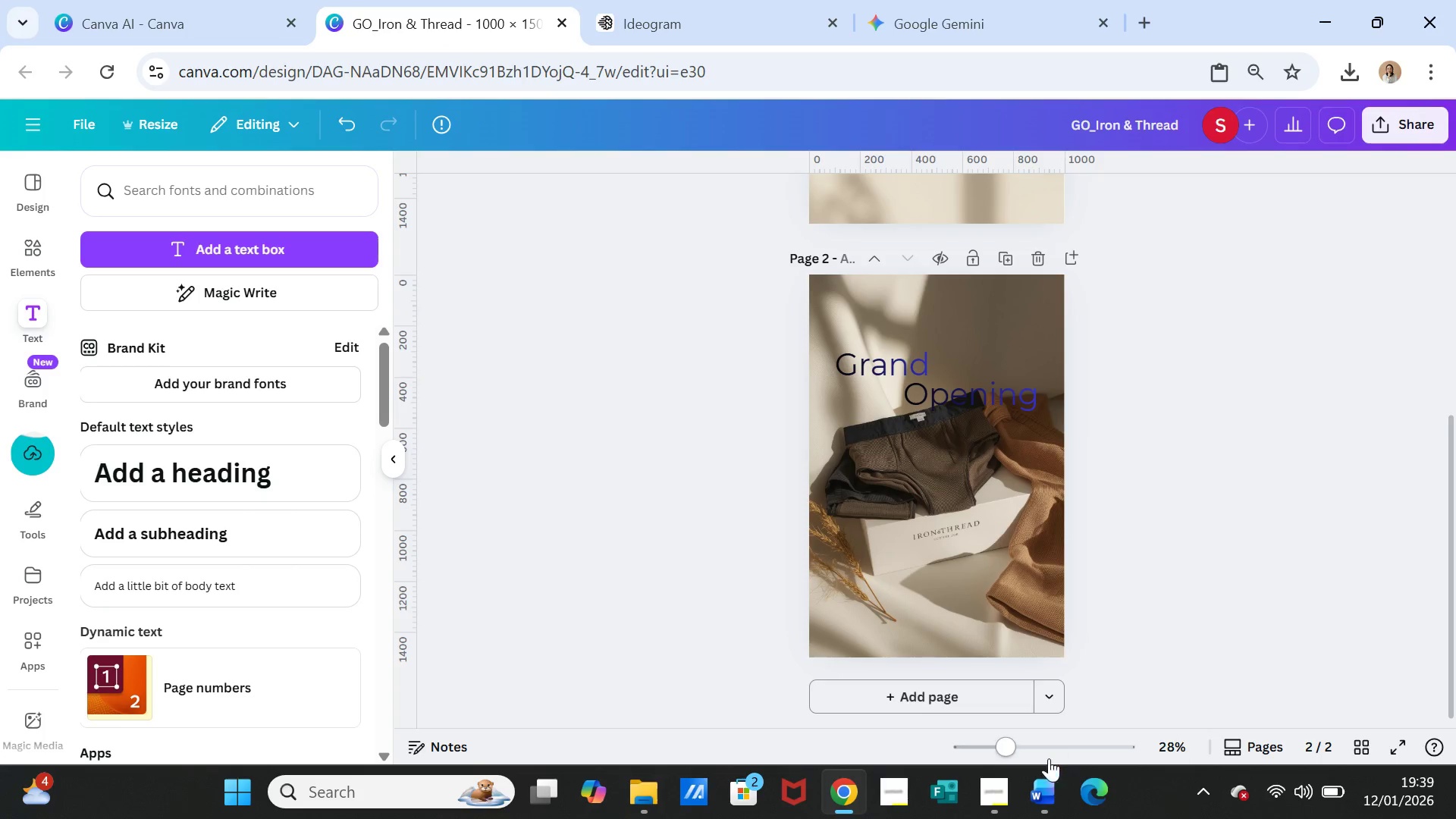 
left_click([1047, 787])
 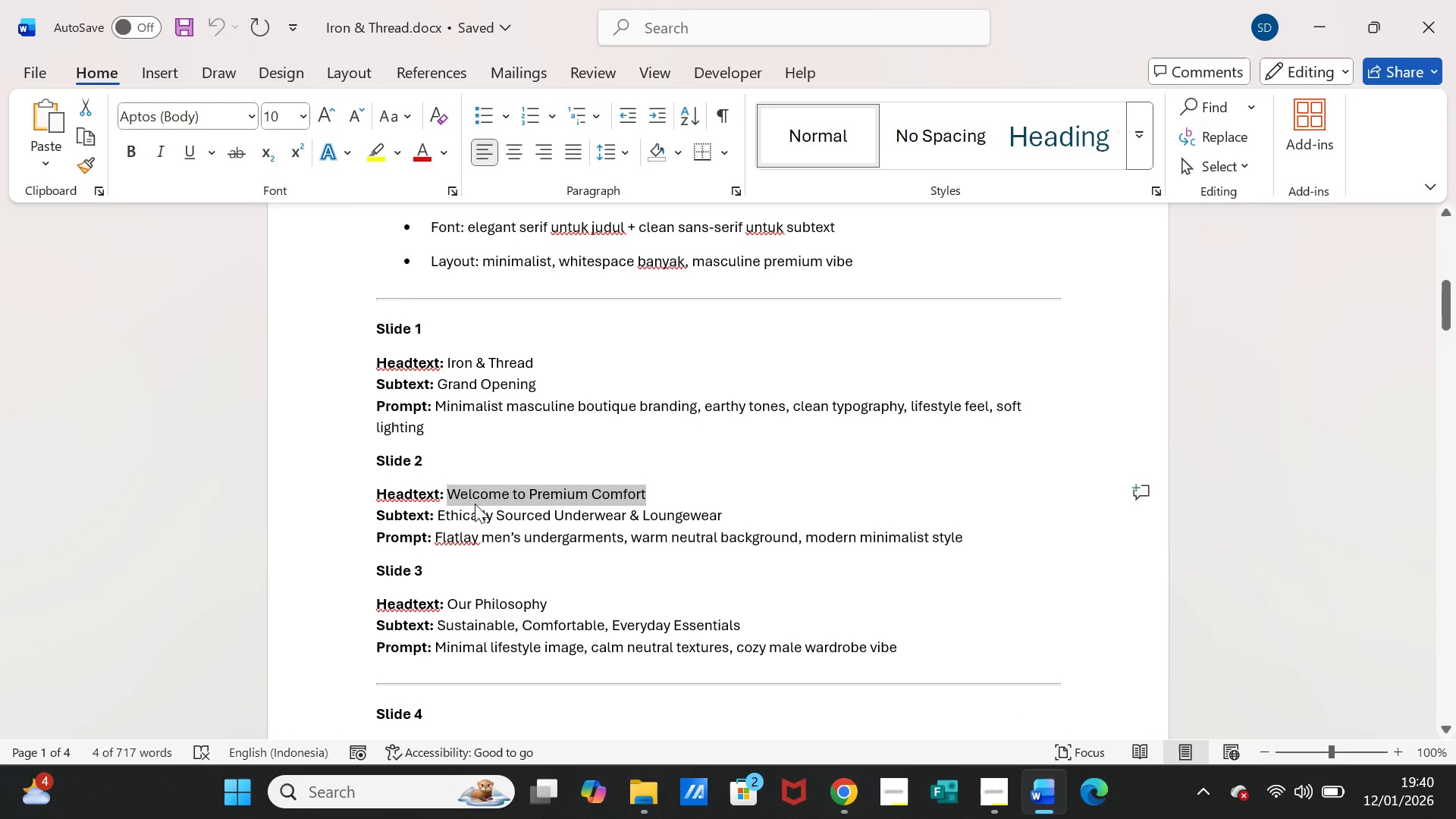 
key(Control+C)
 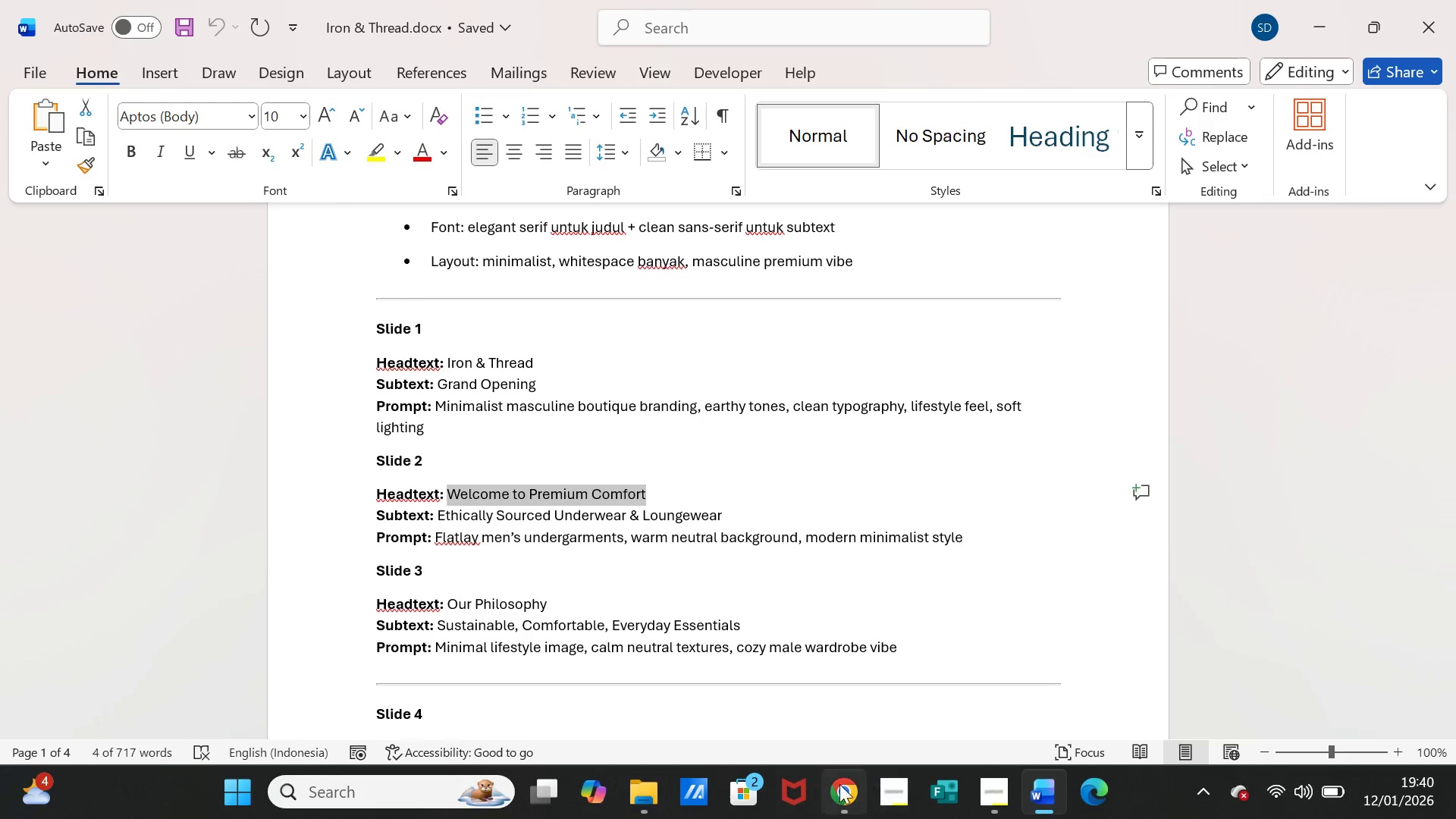 
left_click([832, 792])
 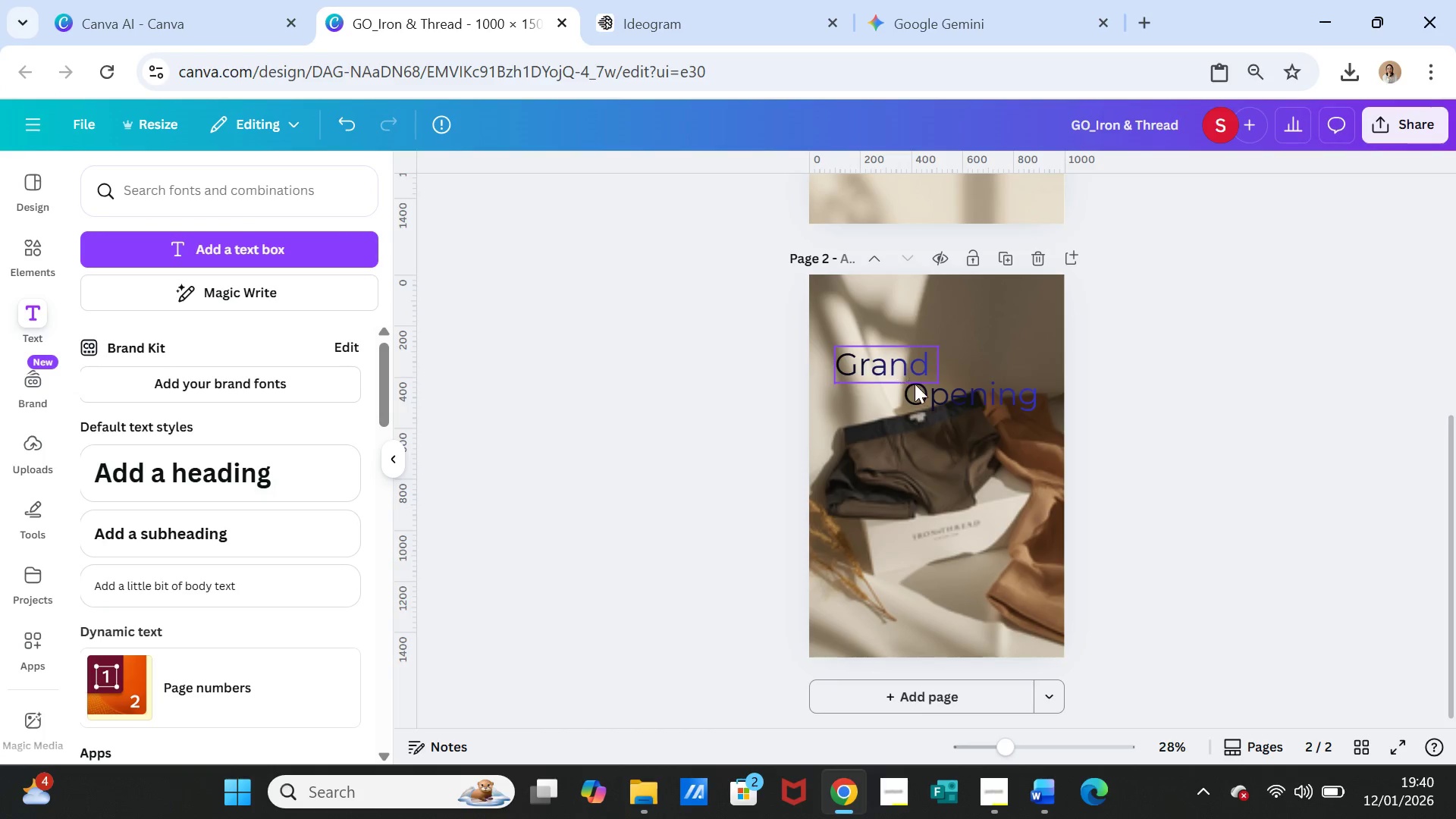 
left_click([942, 397])
 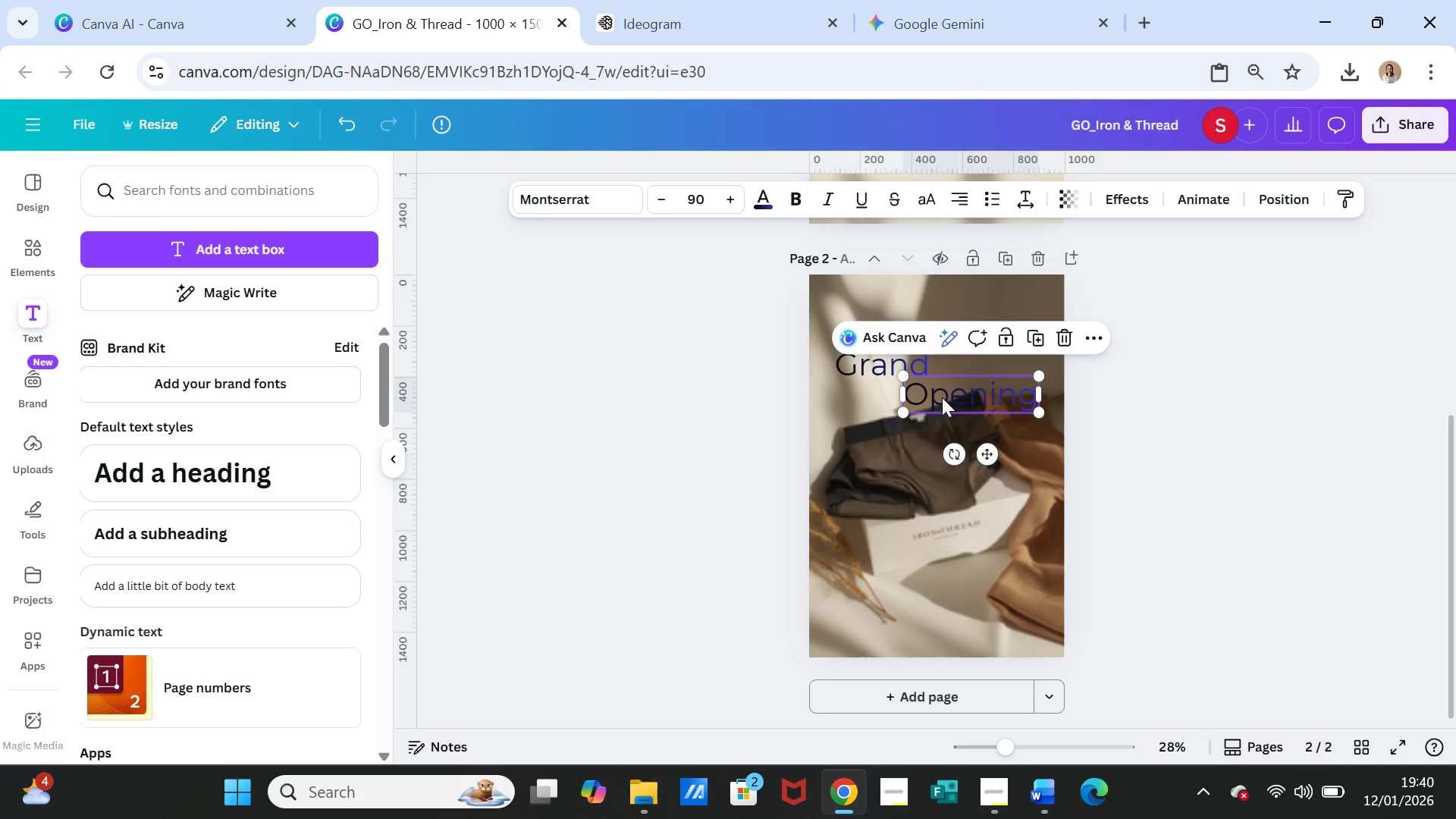 
key(Delete)
 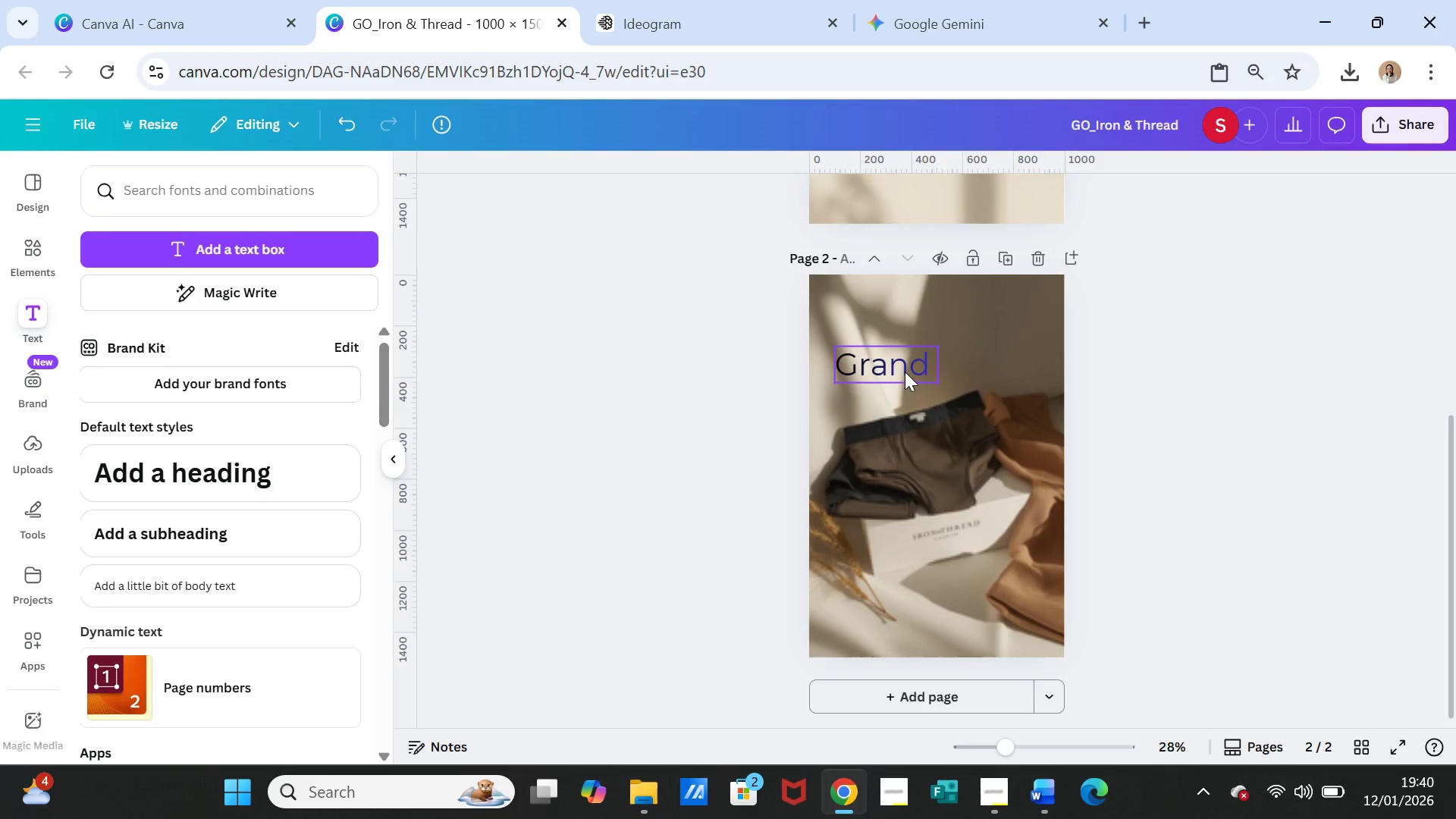 
double_click([905, 372])
 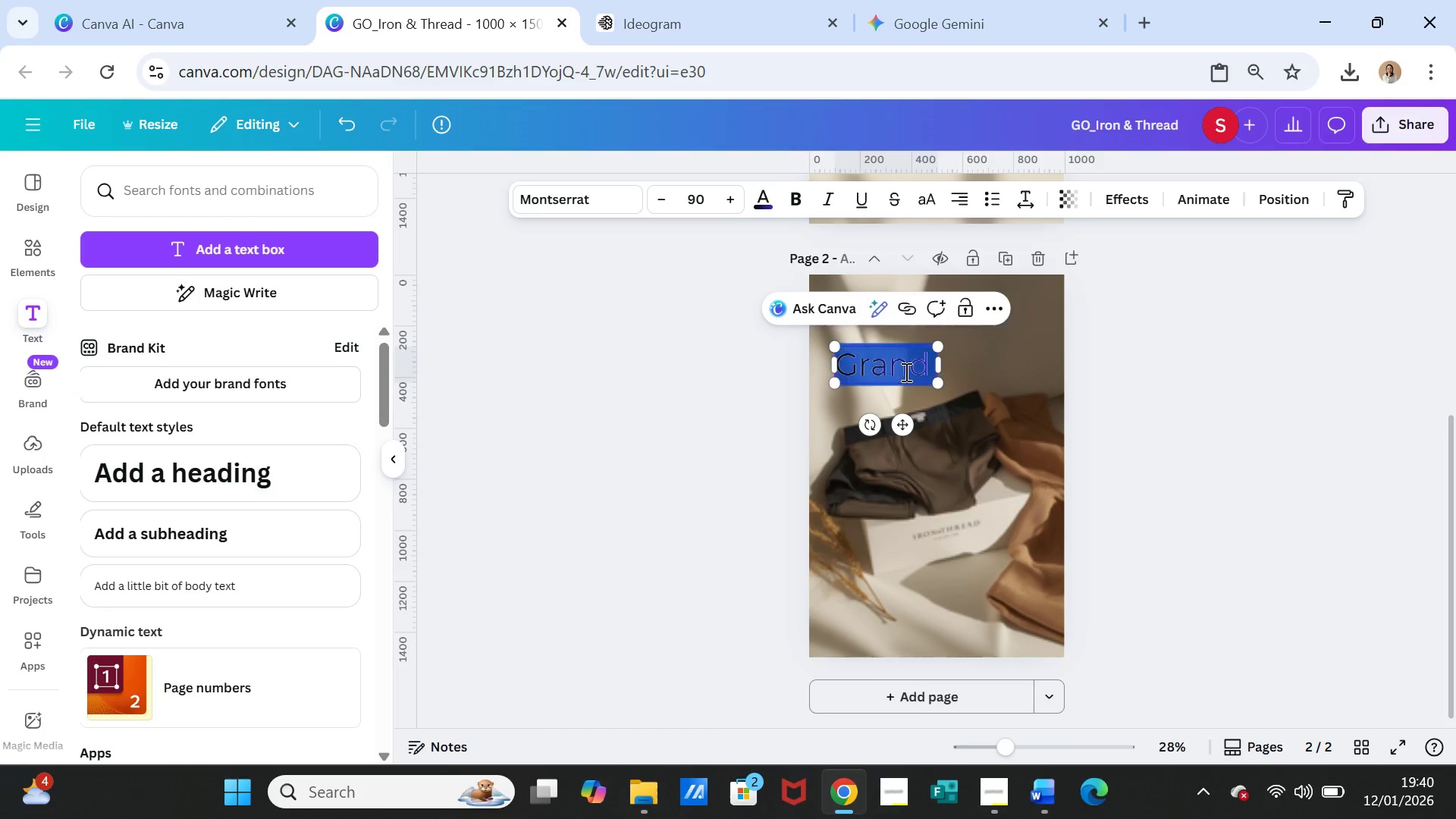 
triple_click([905, 372])
 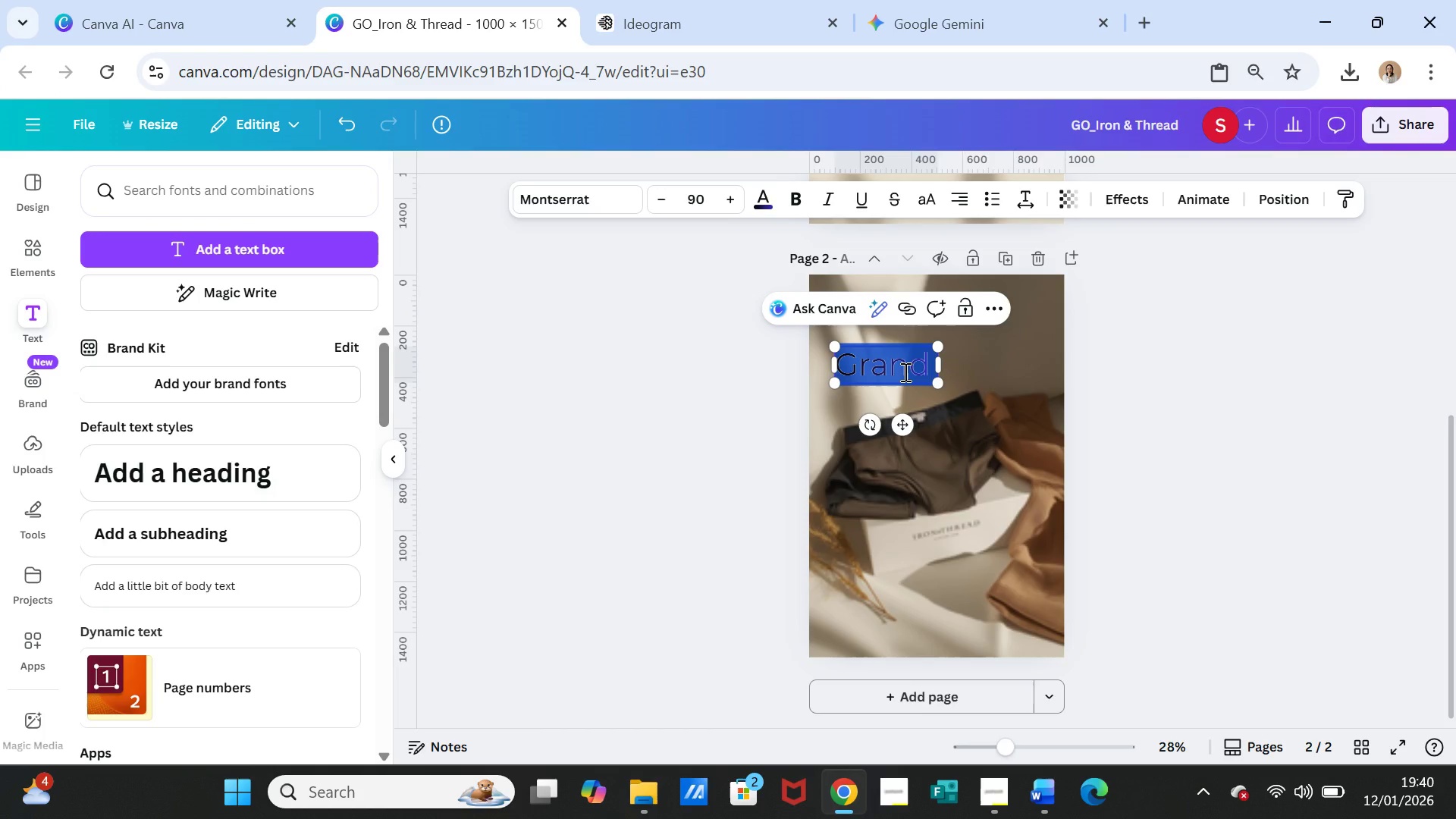 
key(Control+V)
 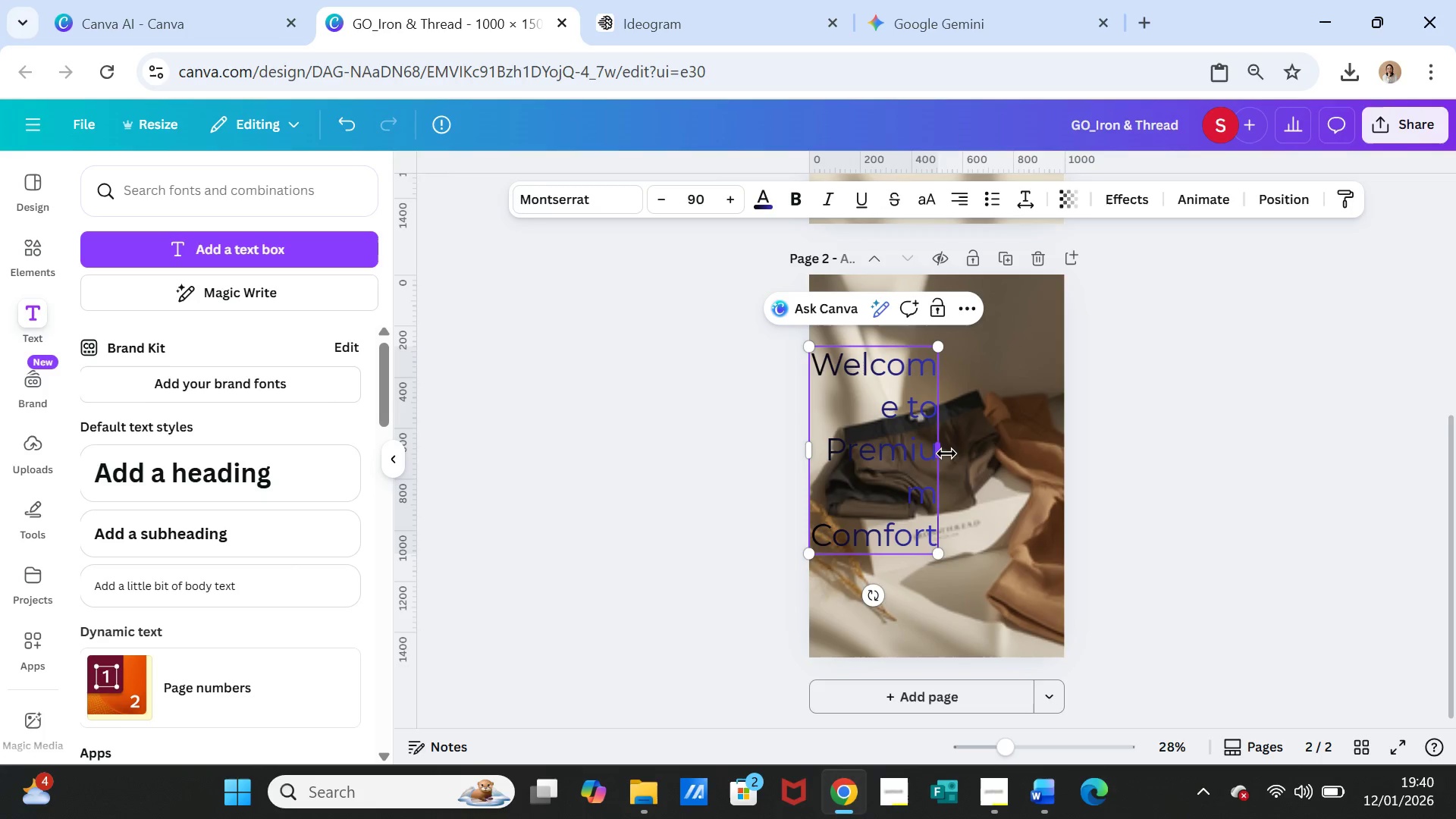 
left_click_drag(start_coordinate=[943, 452], to_coordinate=[1045, 409])
 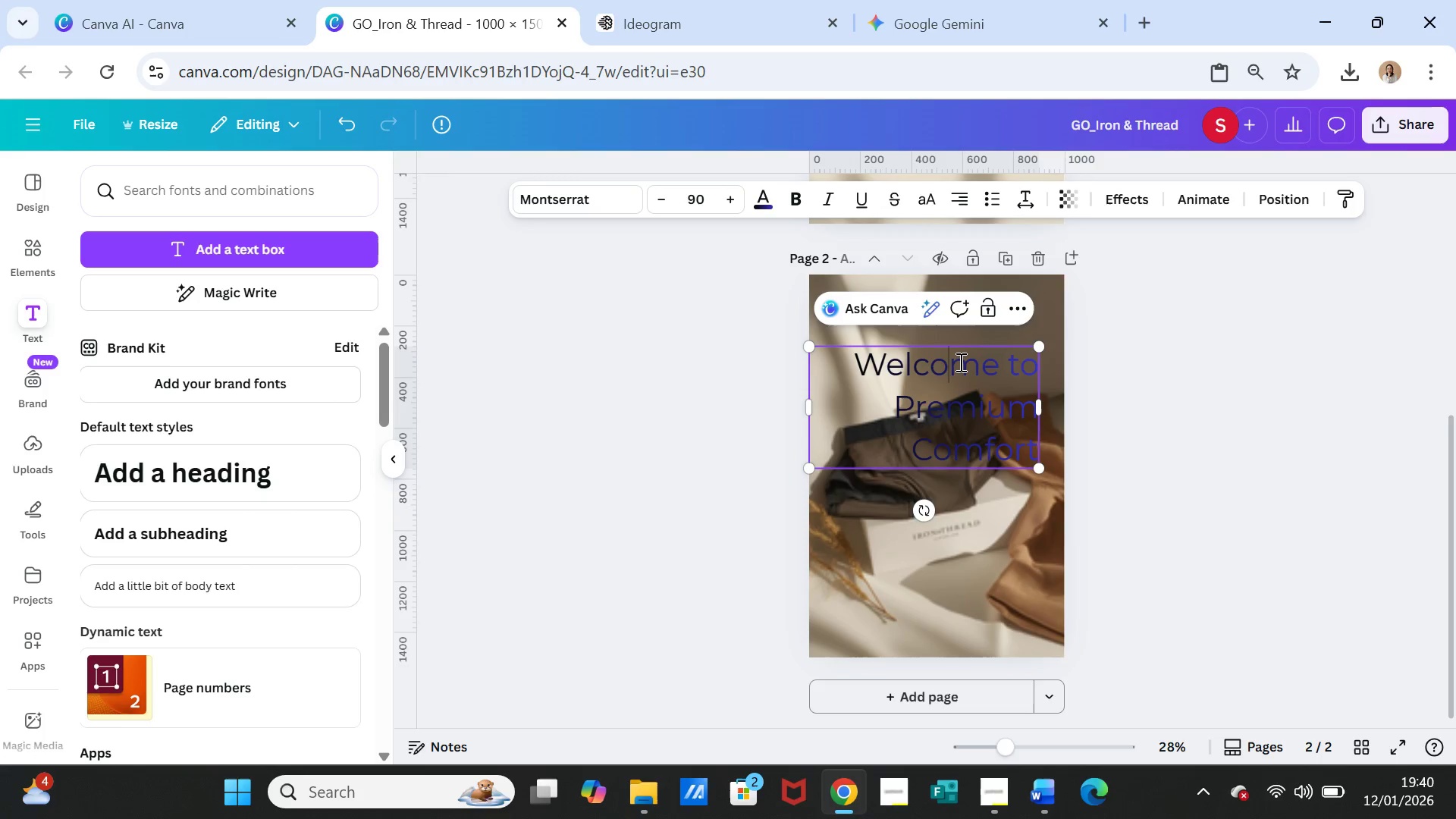 
double_click([959, 362])
 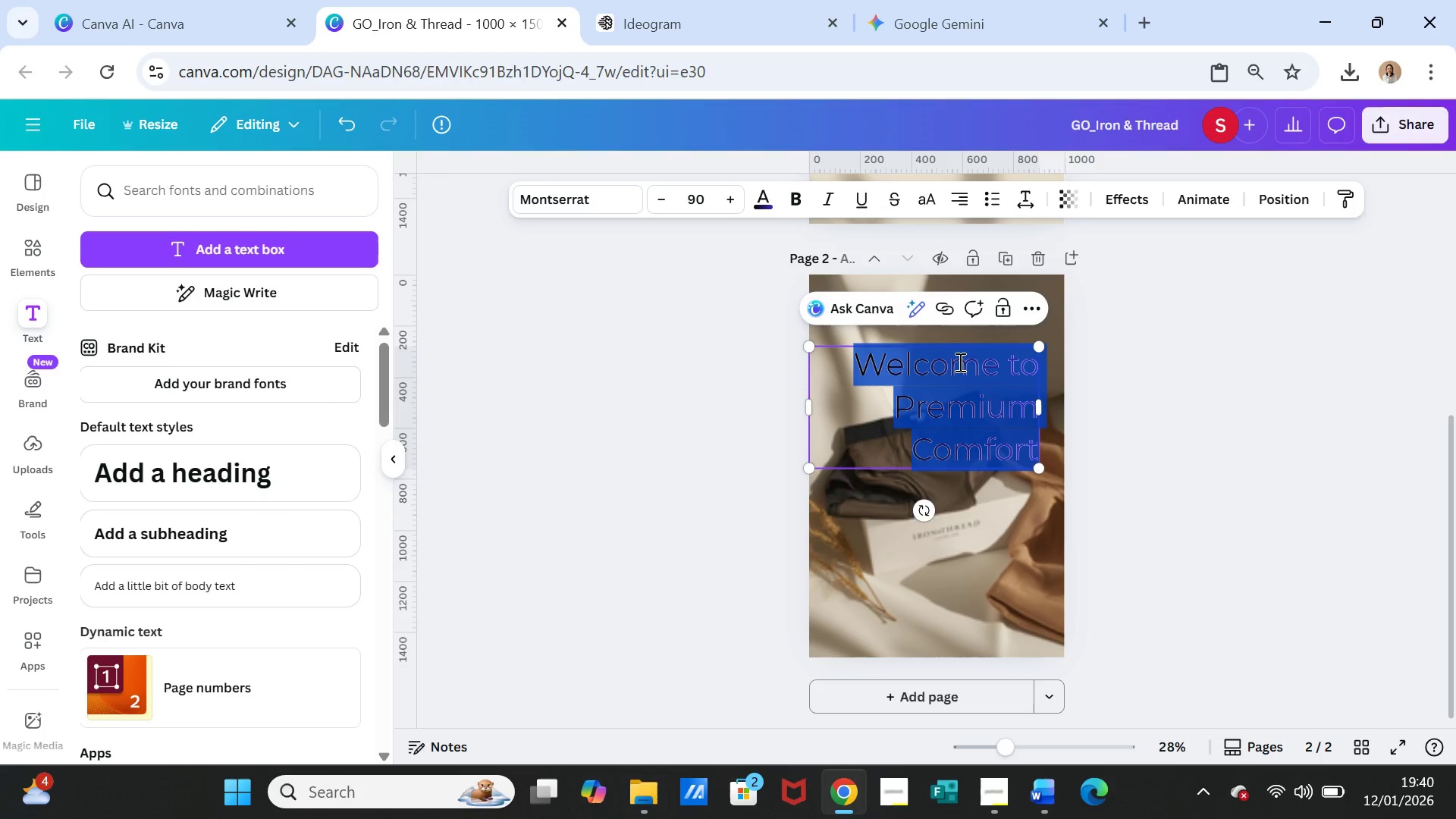 
triple_click([959, 362])
 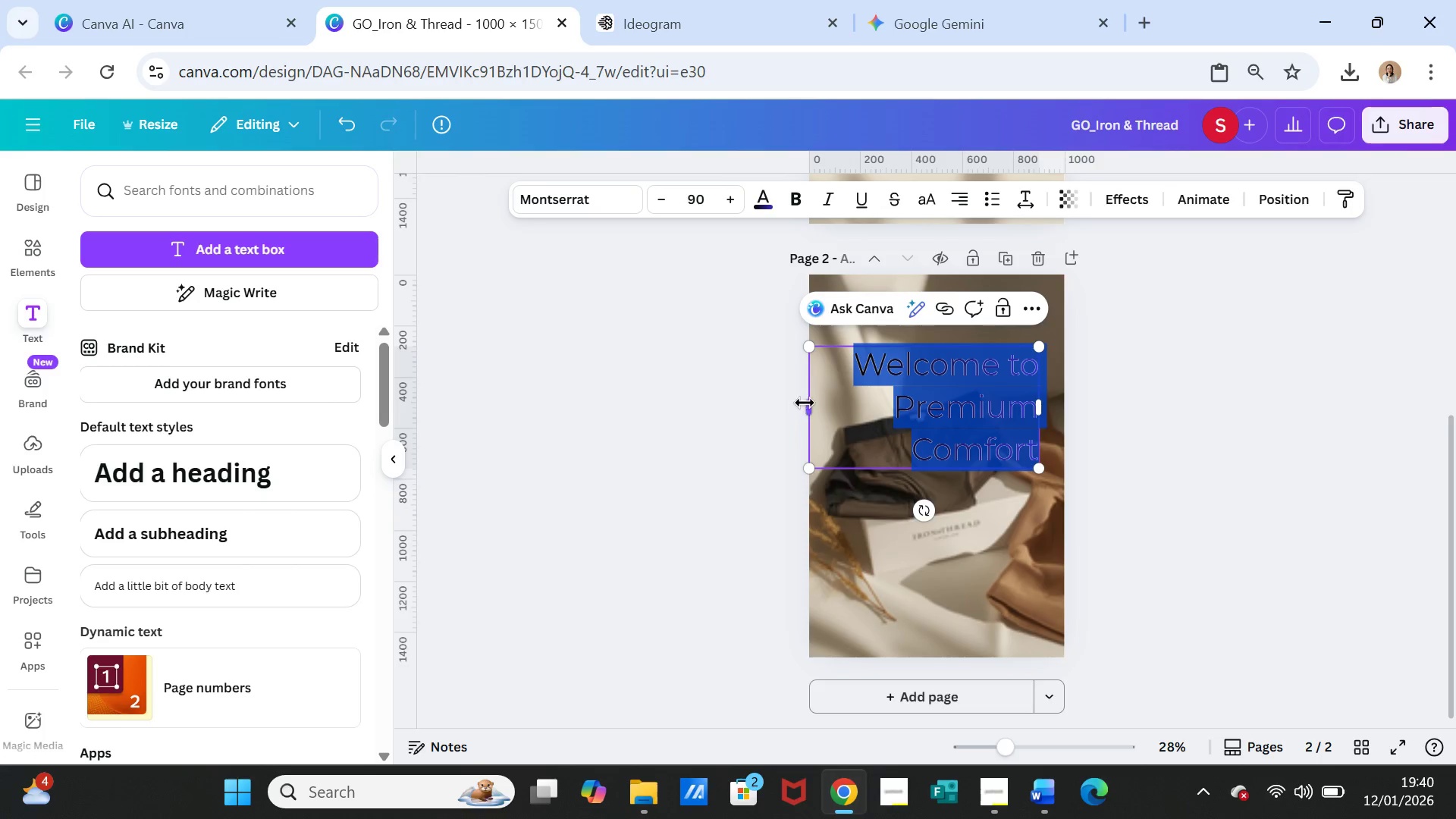 
left_click_drag(start_coordinate=[808, 402], to_coordinate=[839, 402])
 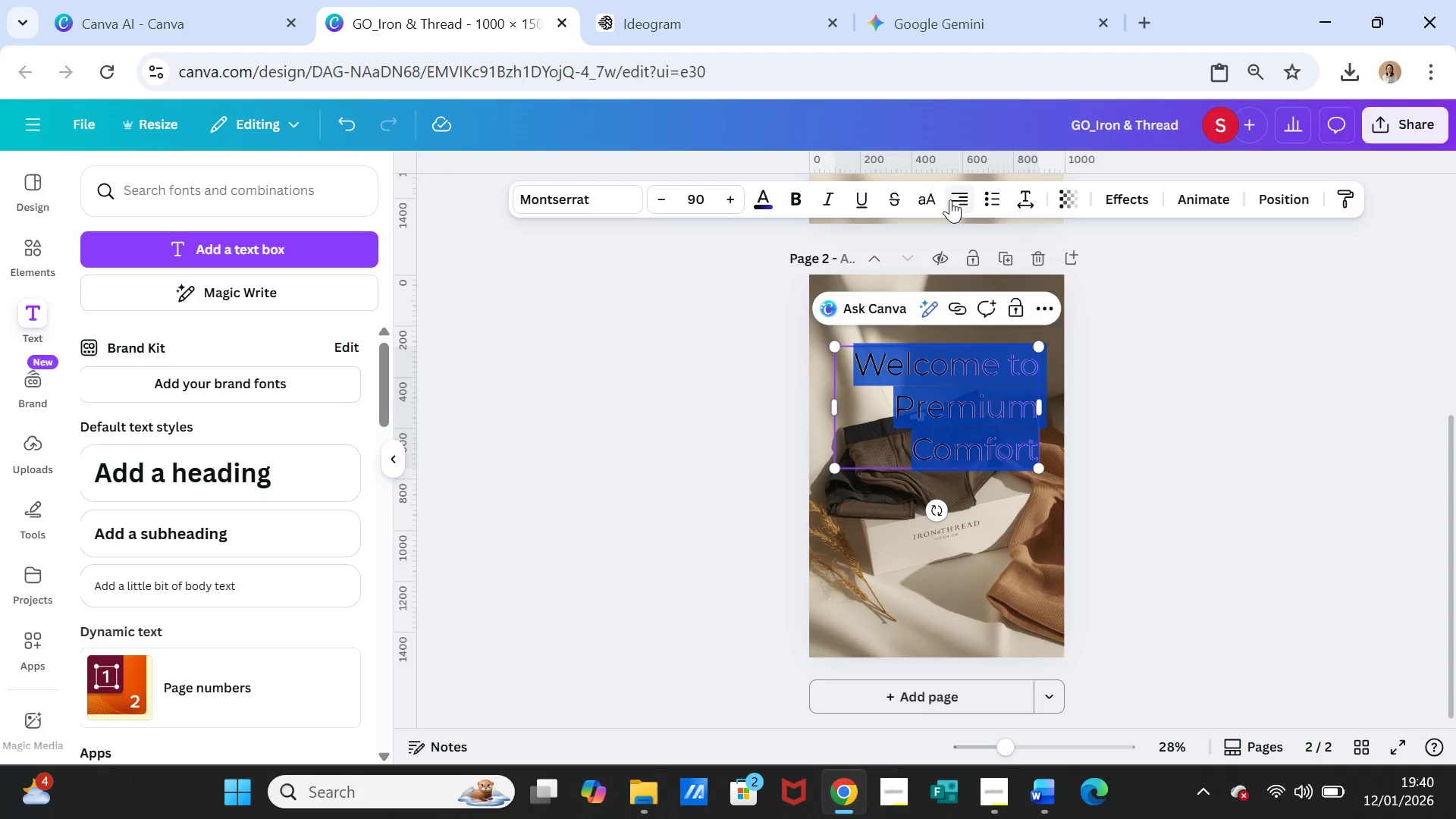 
left_click([951, 199])
 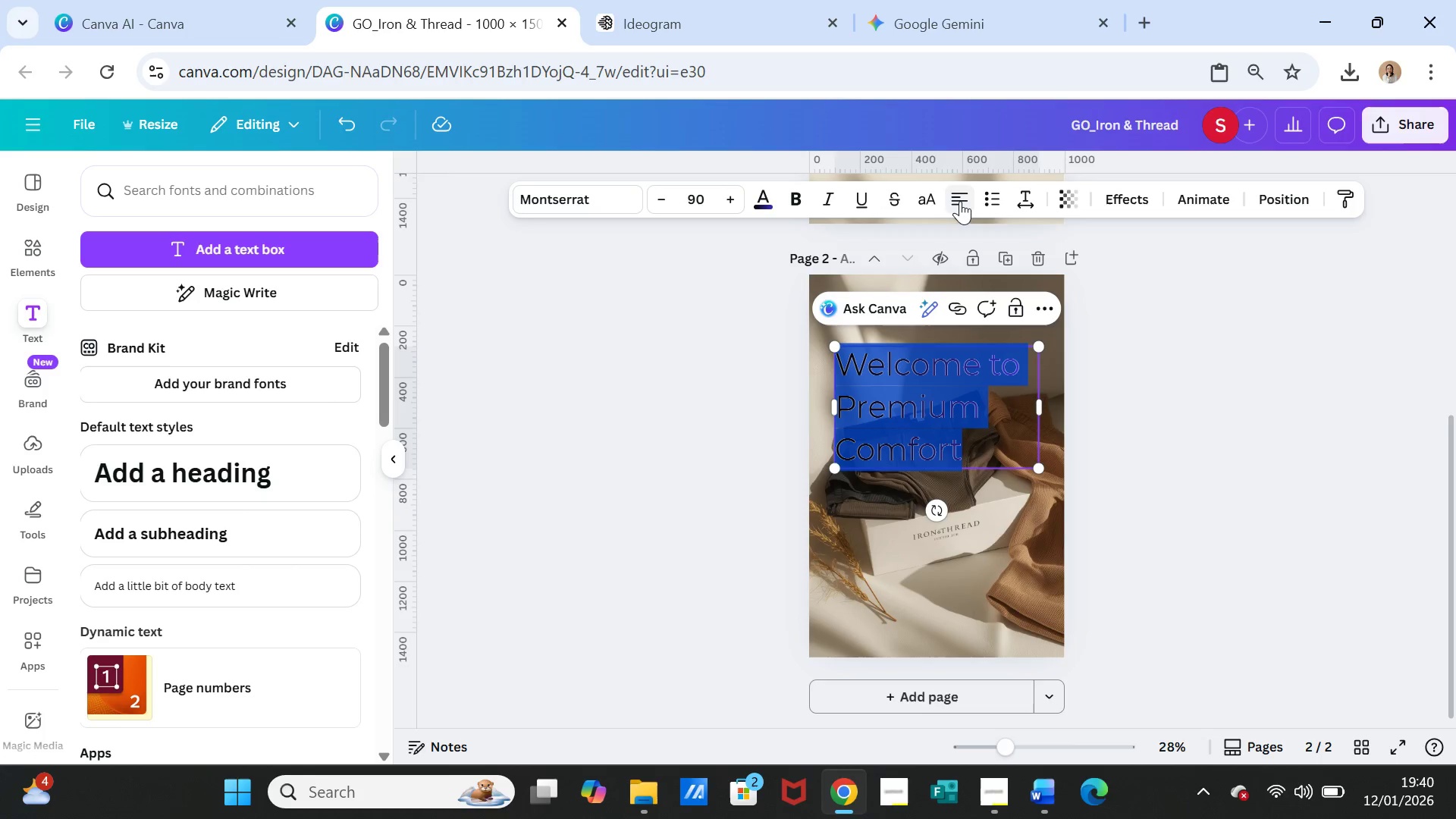 
left_click([961, 202])
 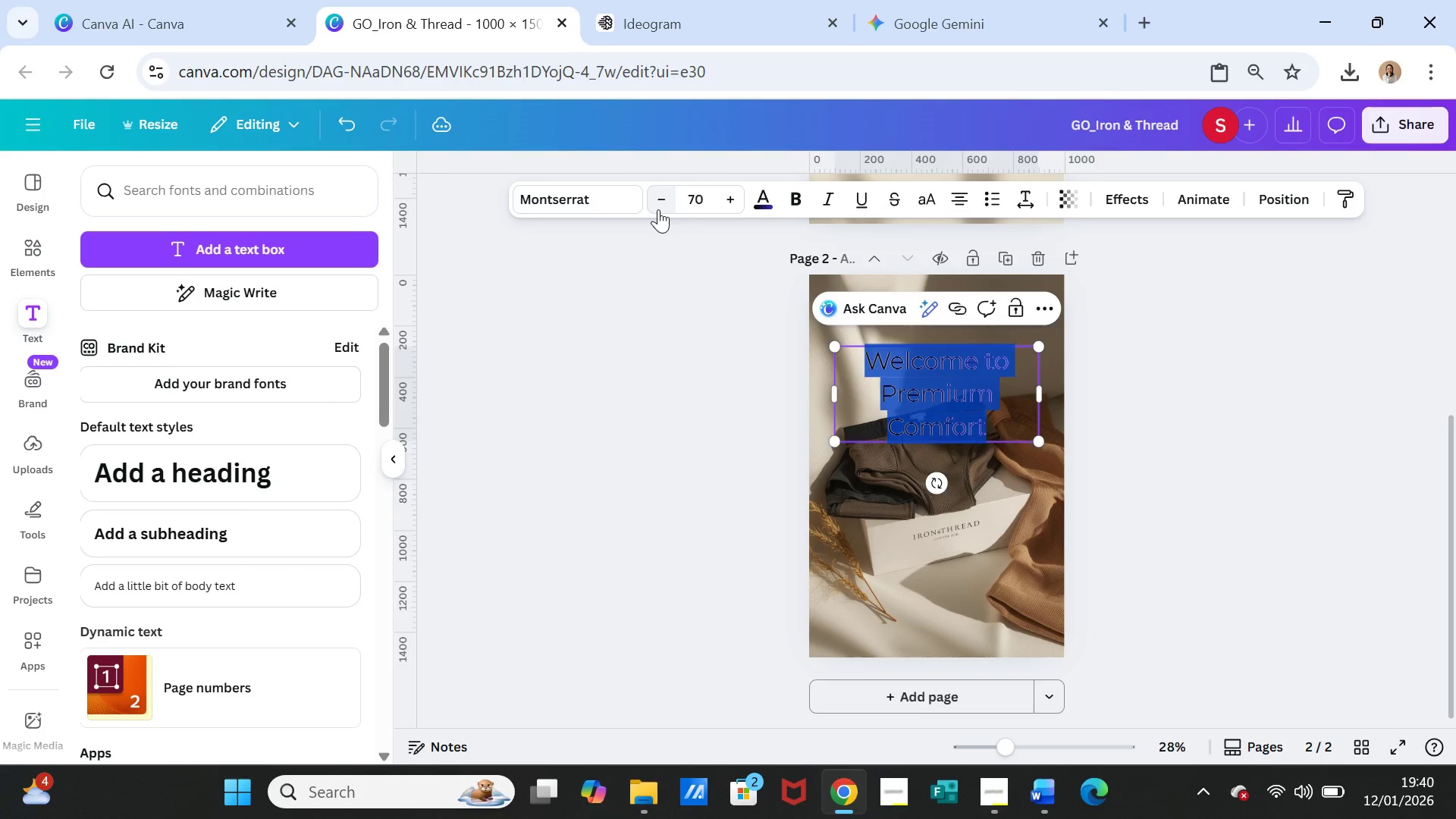 
wait(6.19)
 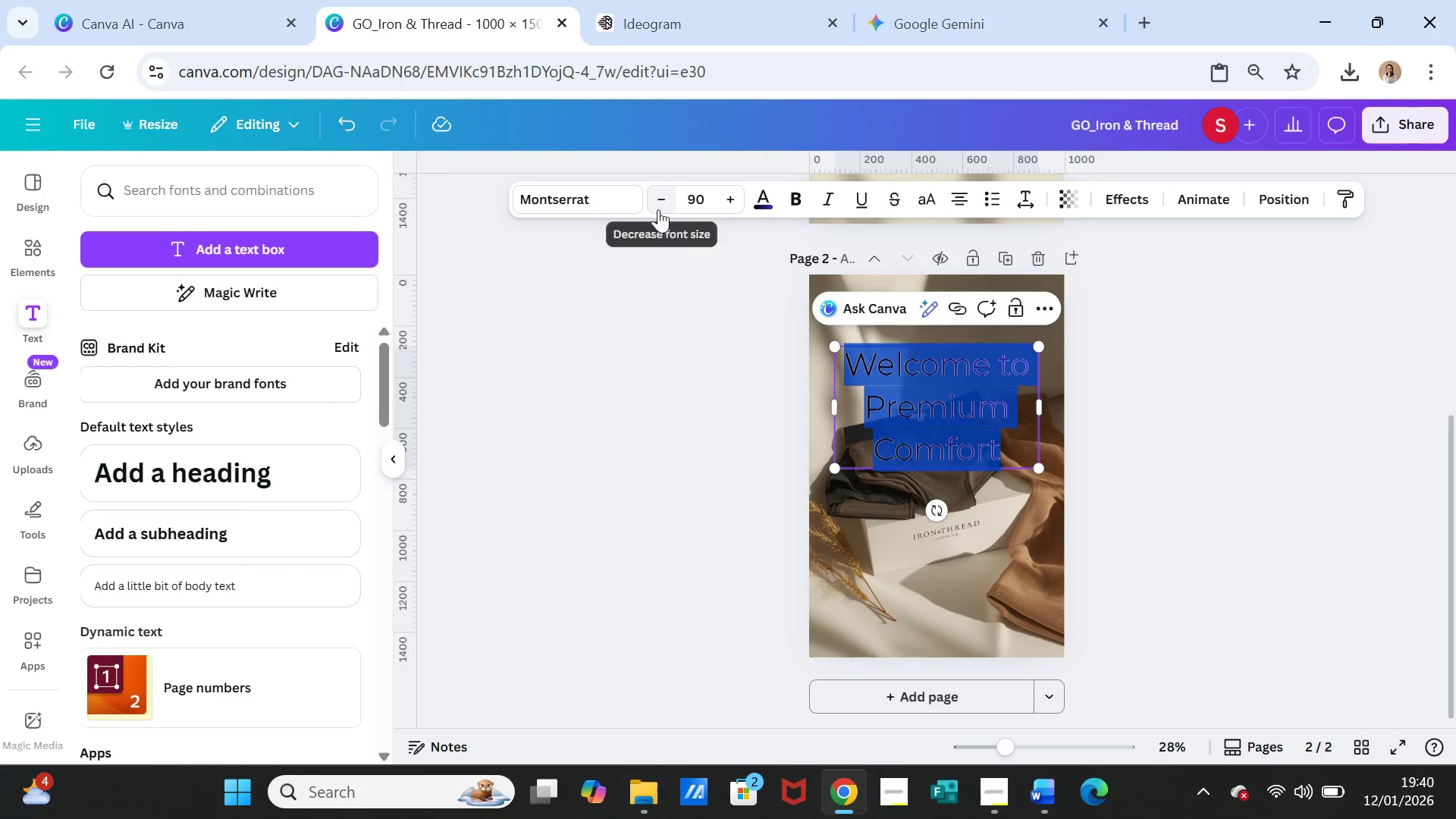 
left_click([658, 209])
 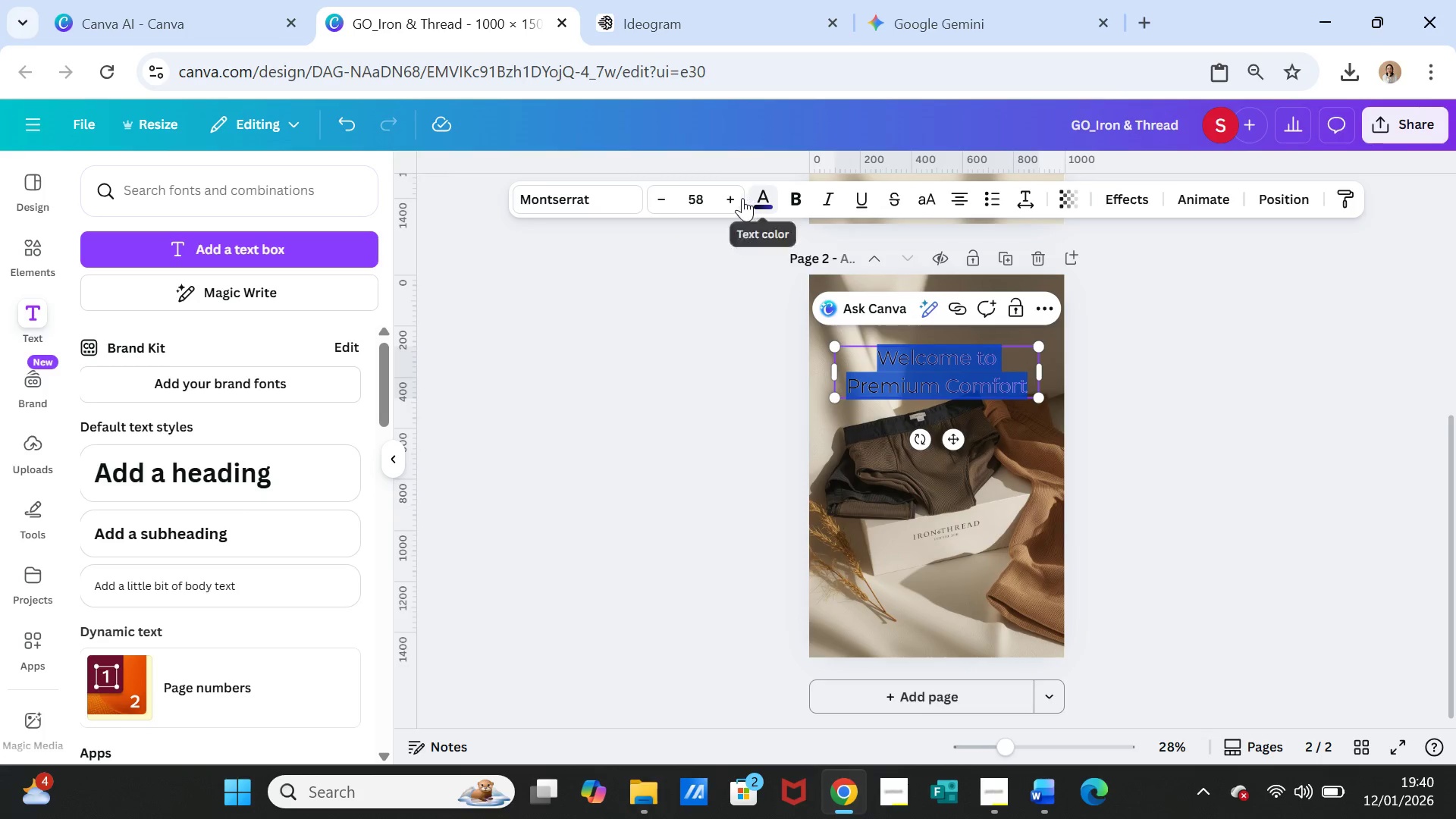 
left_click([731, 196])
 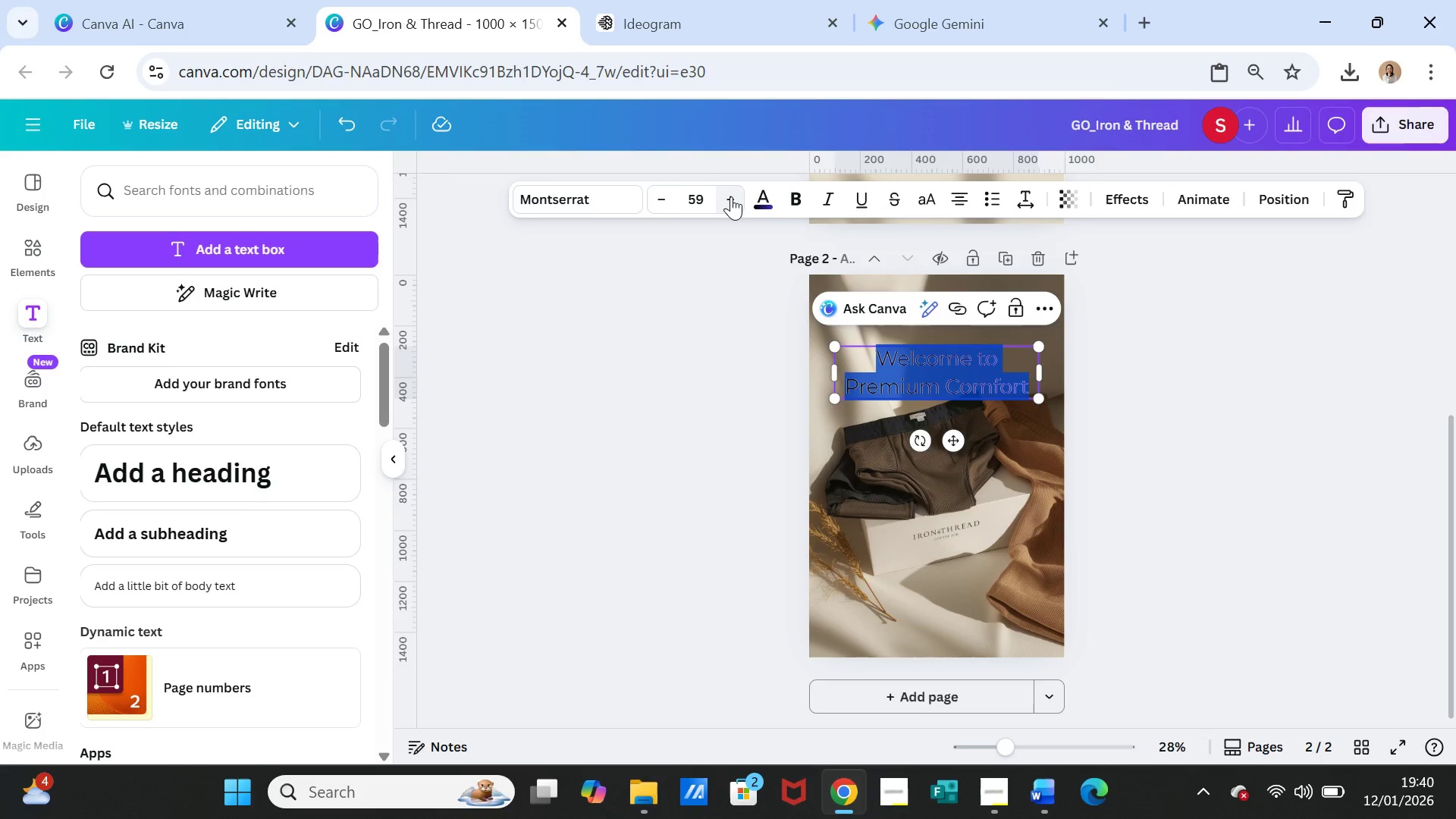 
left_click([731, 196])
 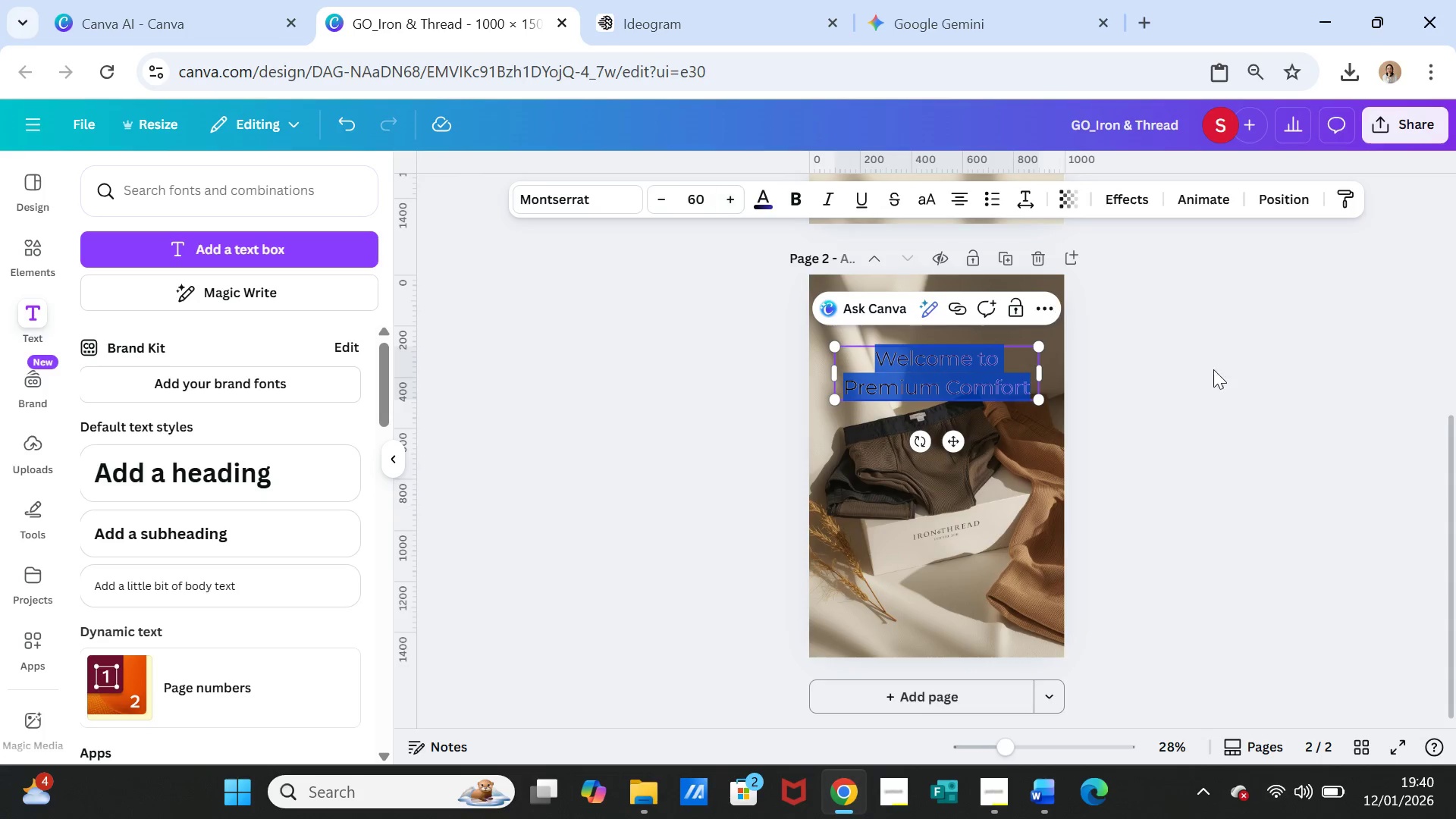 
left_click([1207, 372])
 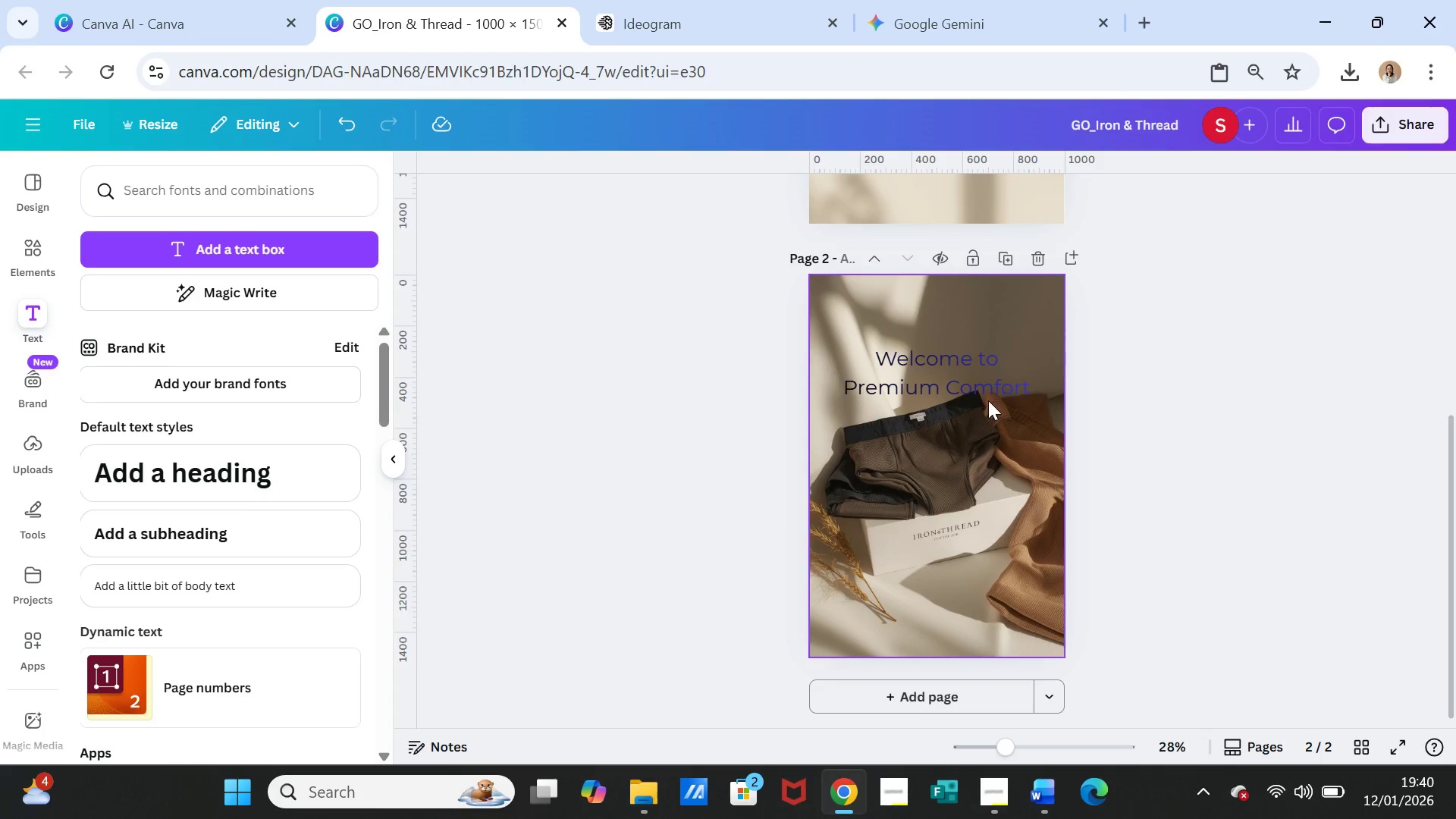 
left_click_drag(start_coordinate=[986, 391], to_coordinate=[990, 362])
 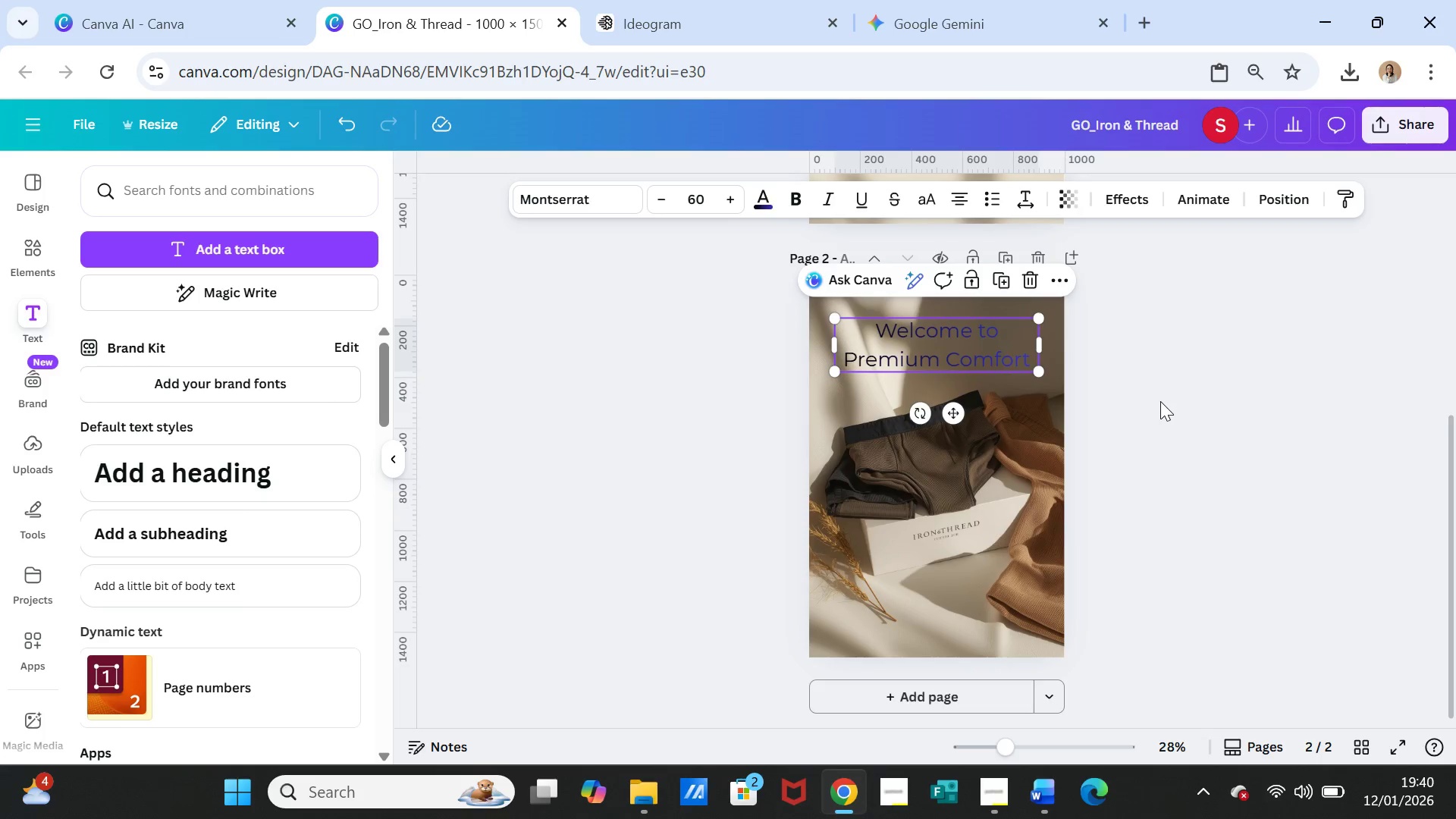 
left_click([1160, 401])
 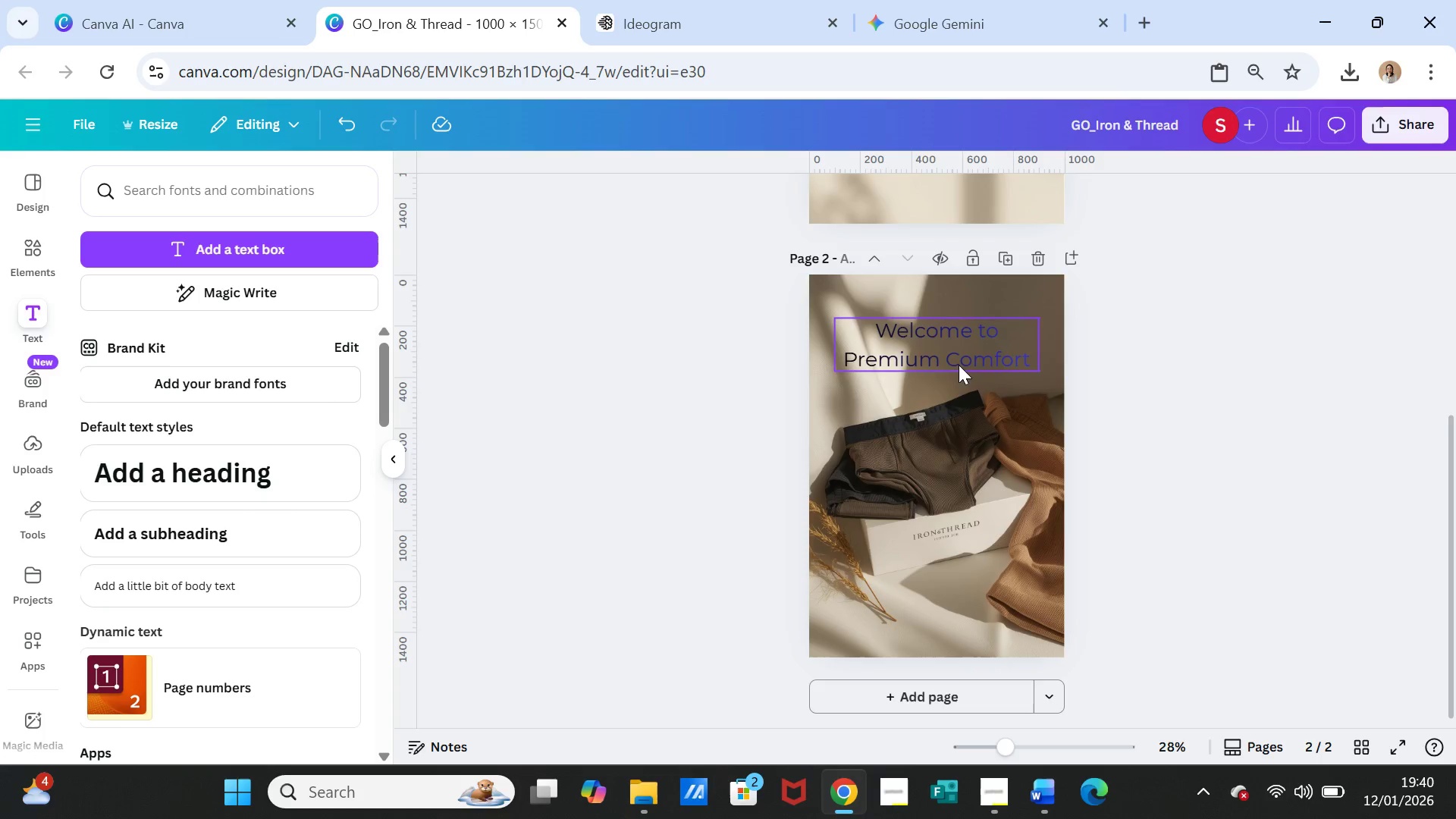 
left_click([956, 359])
 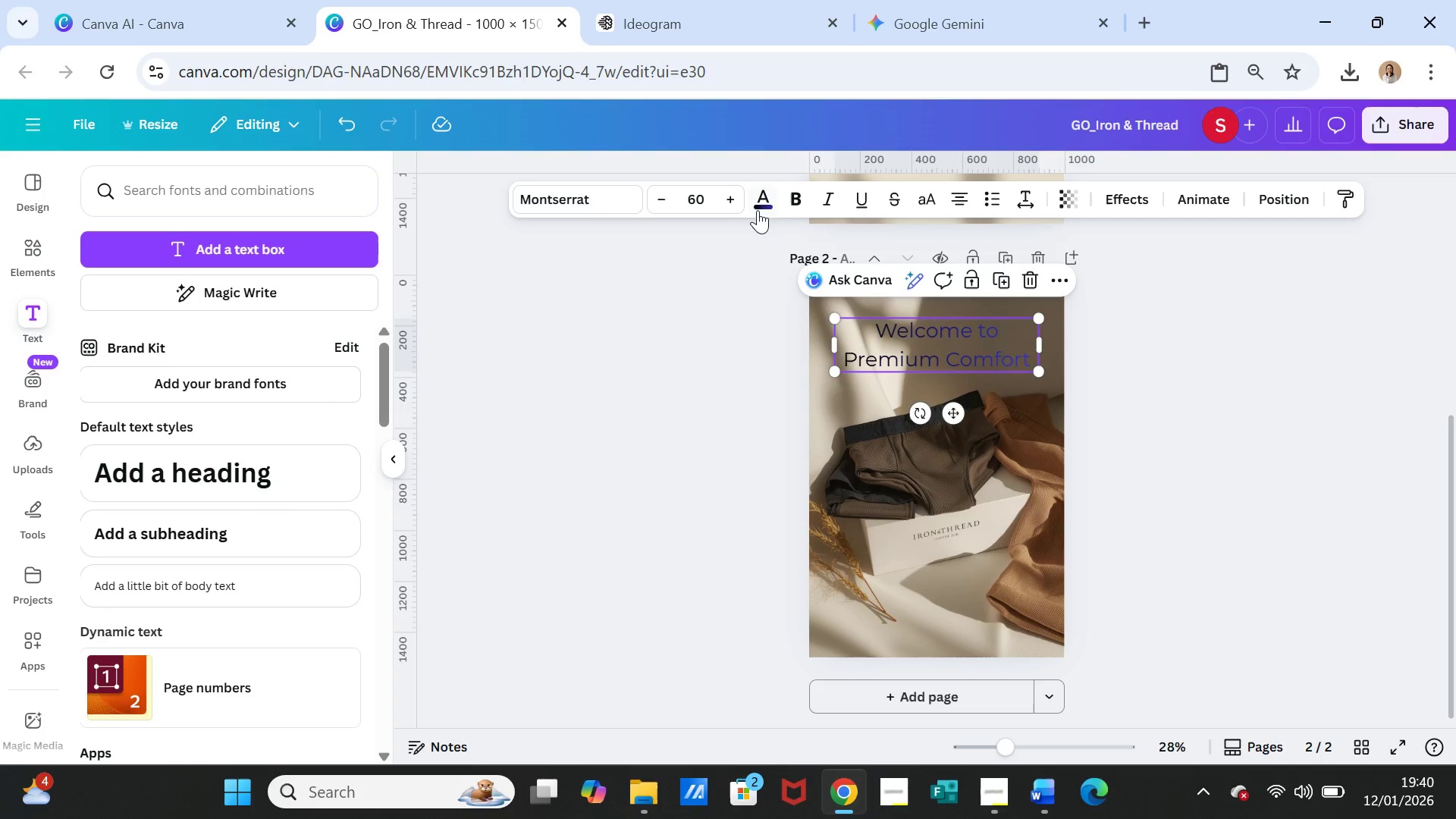 
left_click([761, 192])
 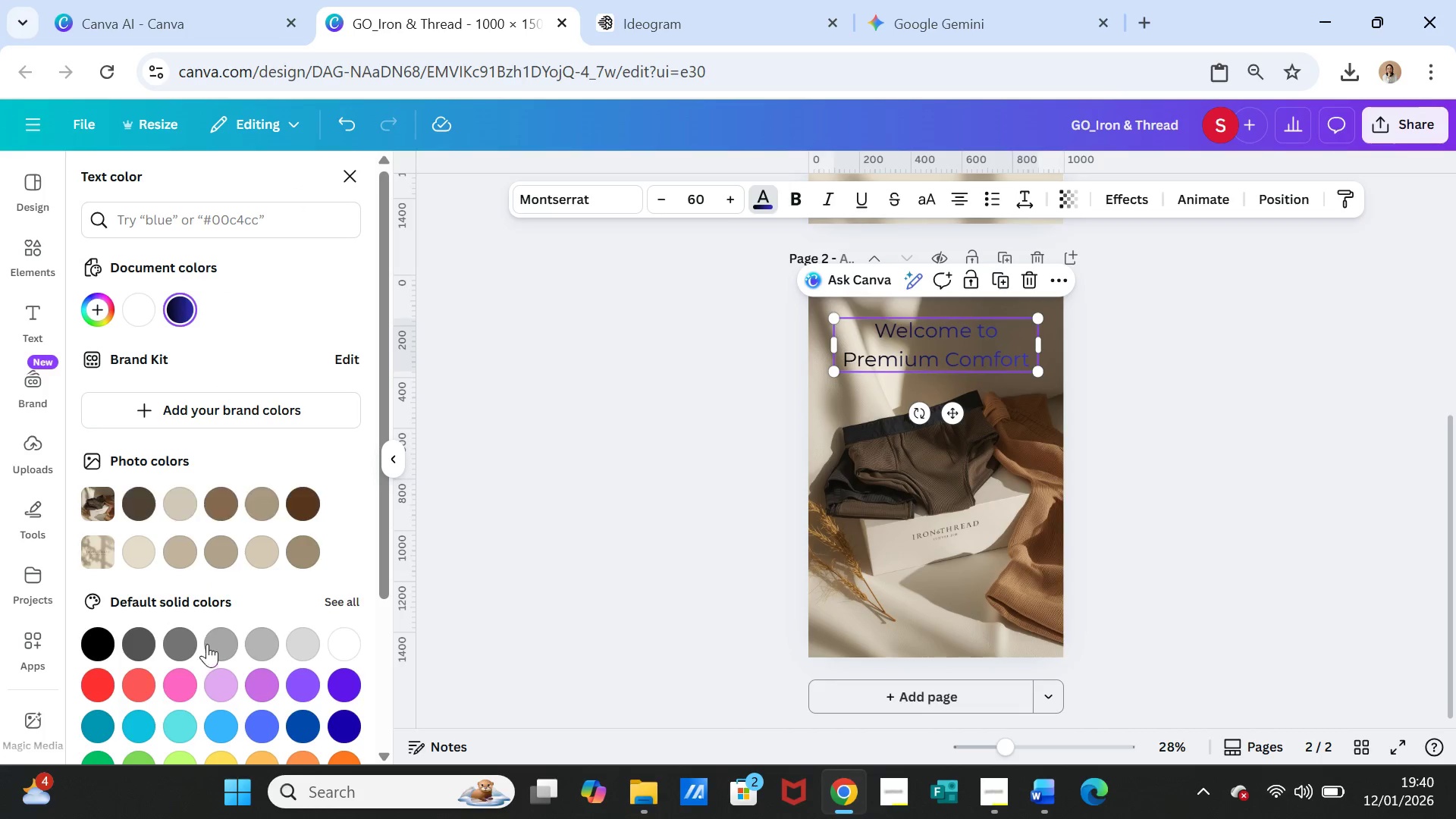 
scroll: coordinate [303, 662], scroll_direction: down, amount: 6.0
 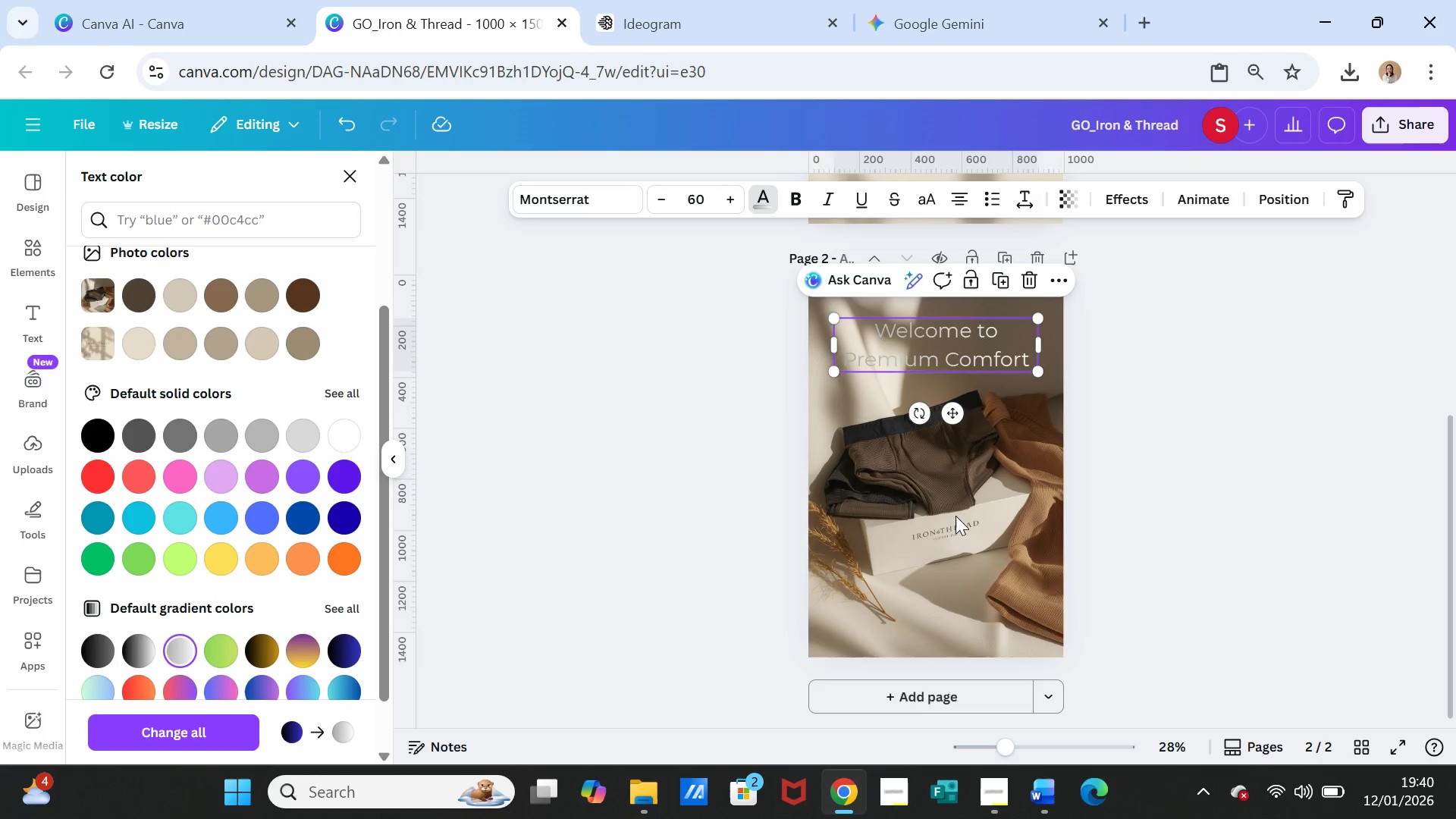 
double_click([1109, 499])
 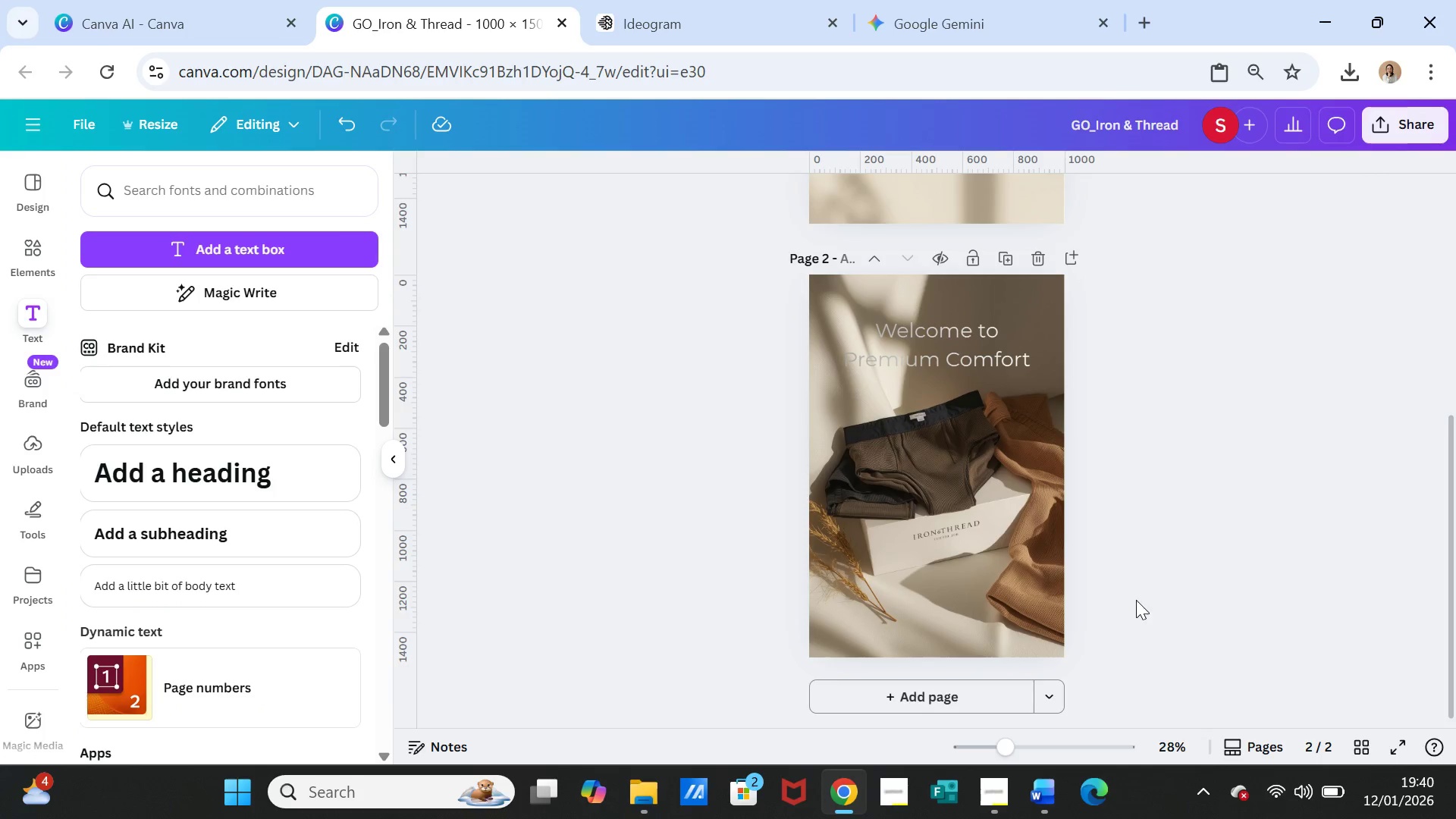 
wait(5.42)
 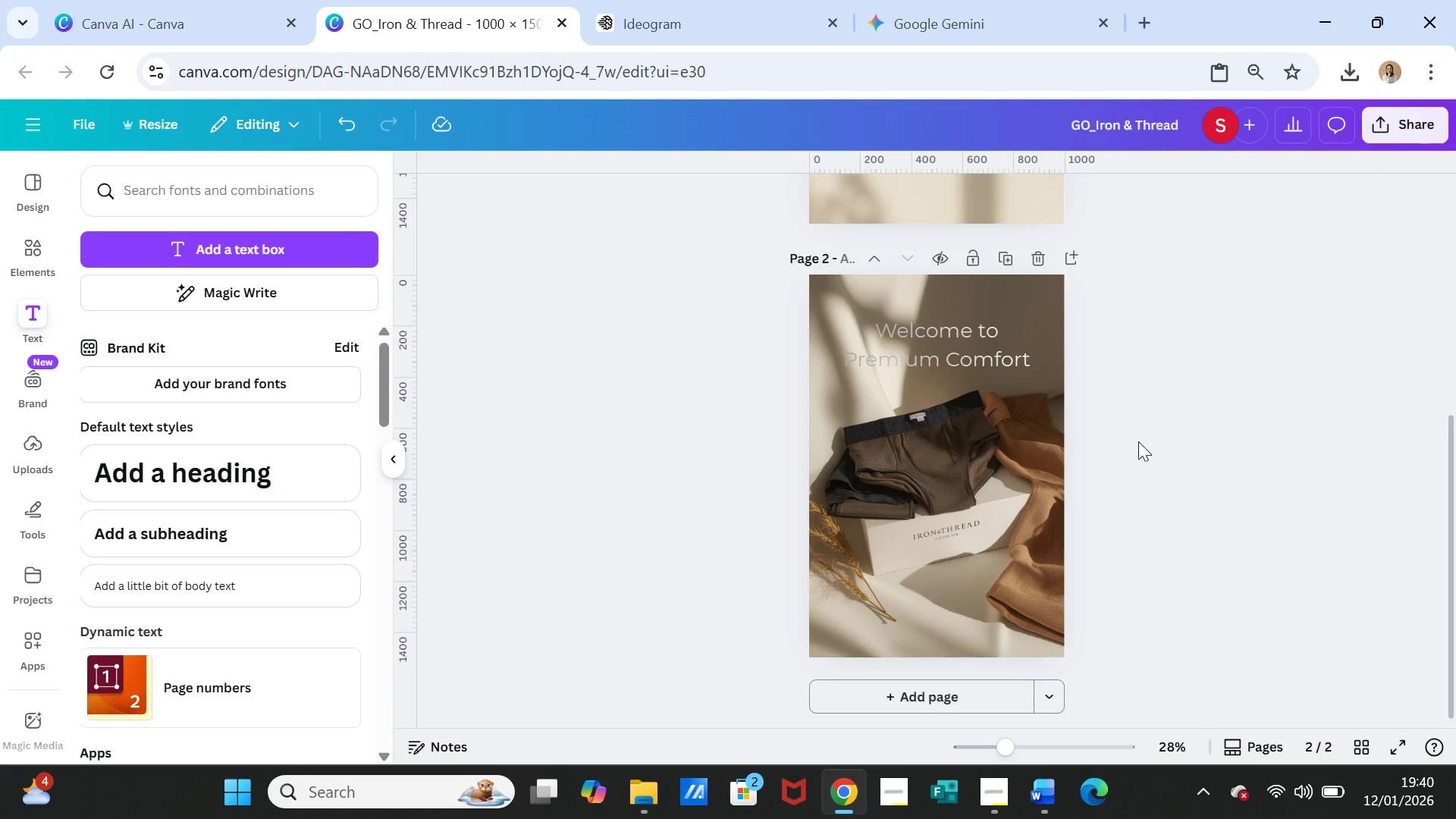 
left_click([1038, 789])
 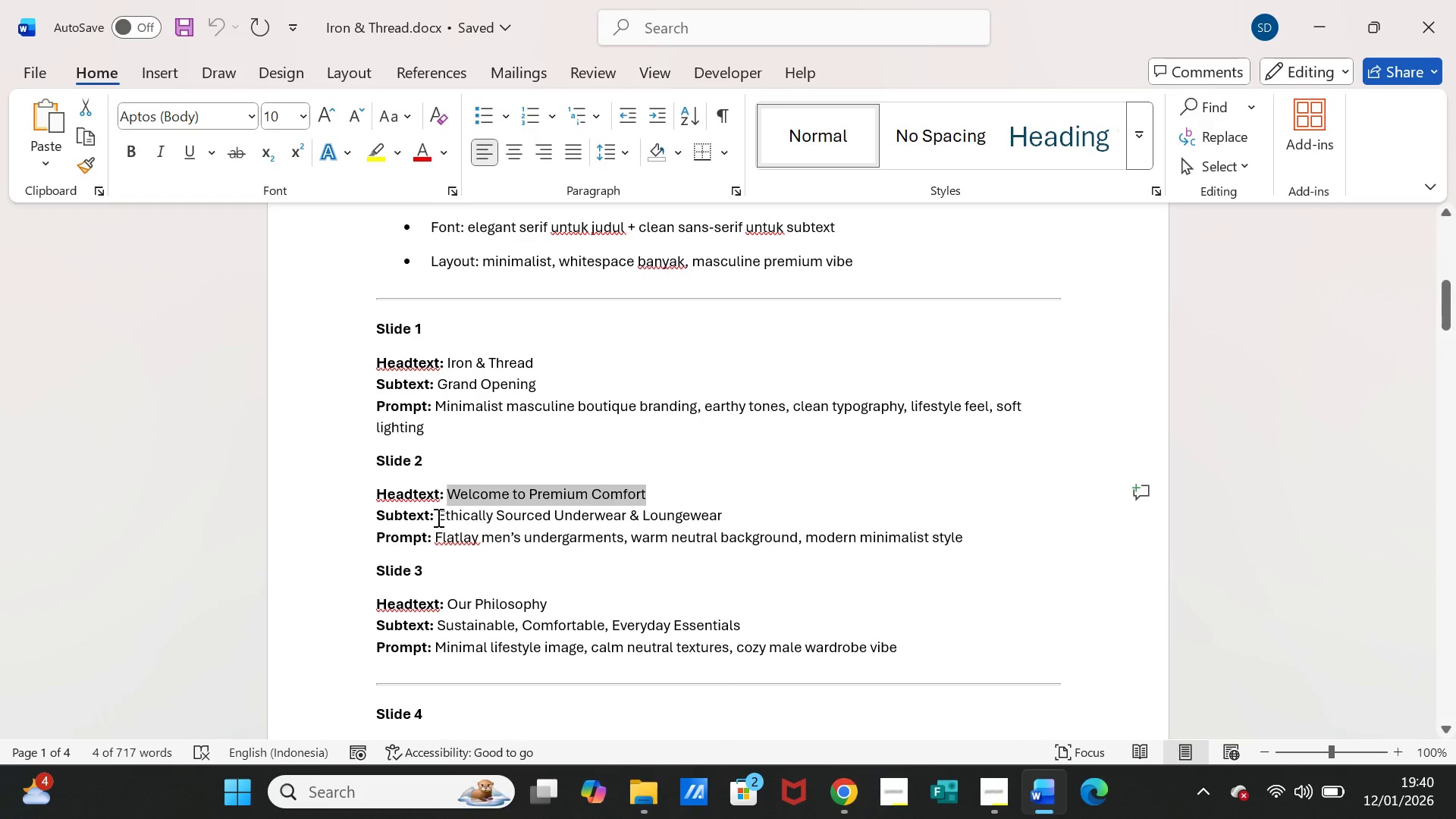 
left_click_drag(start_coordinate=[437, 516], to_coordinate=[691, 512])
 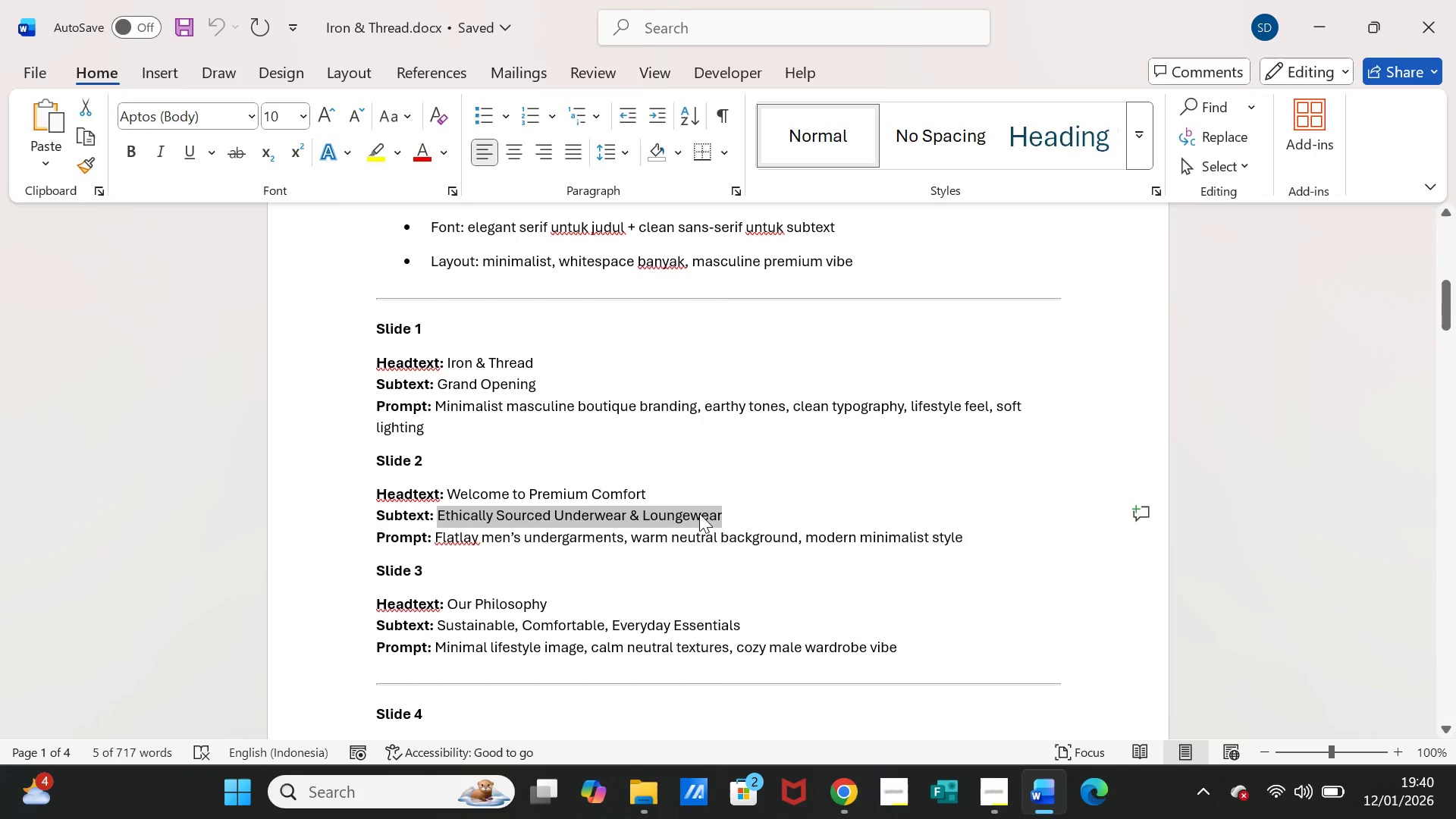 
key(Control+C)
 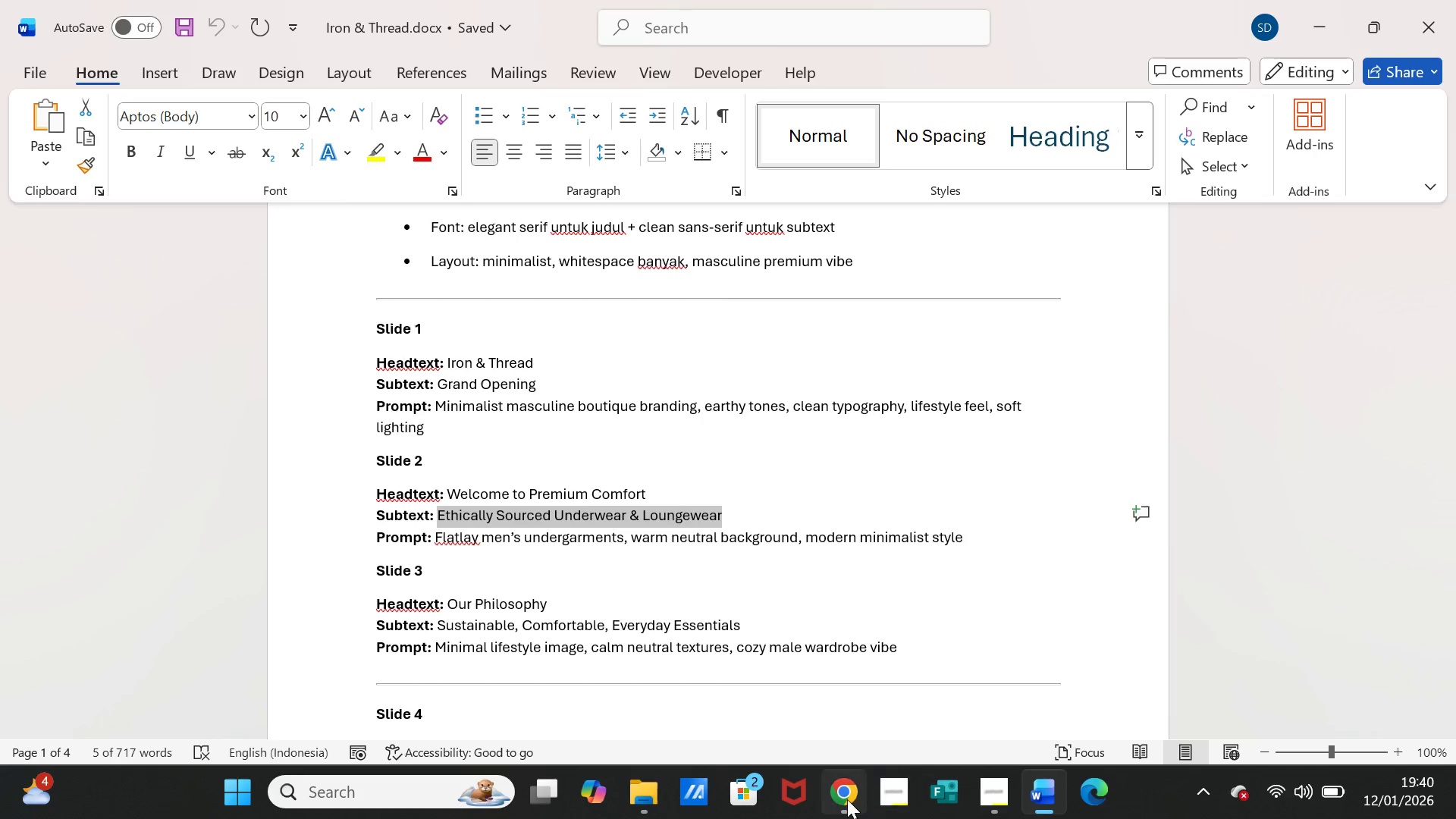 
left_click([847, 799])
 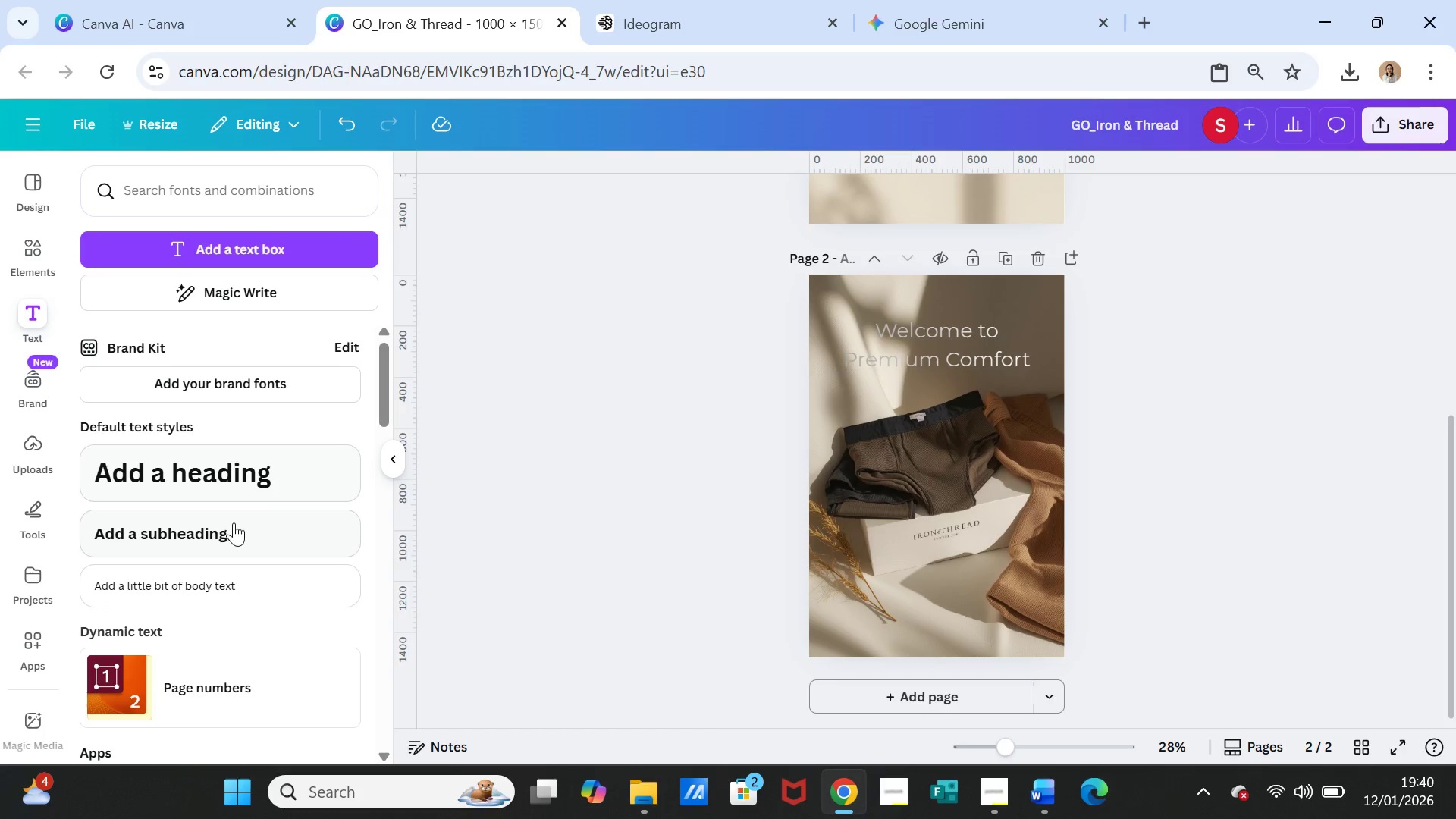 
left_click([220, 530])
 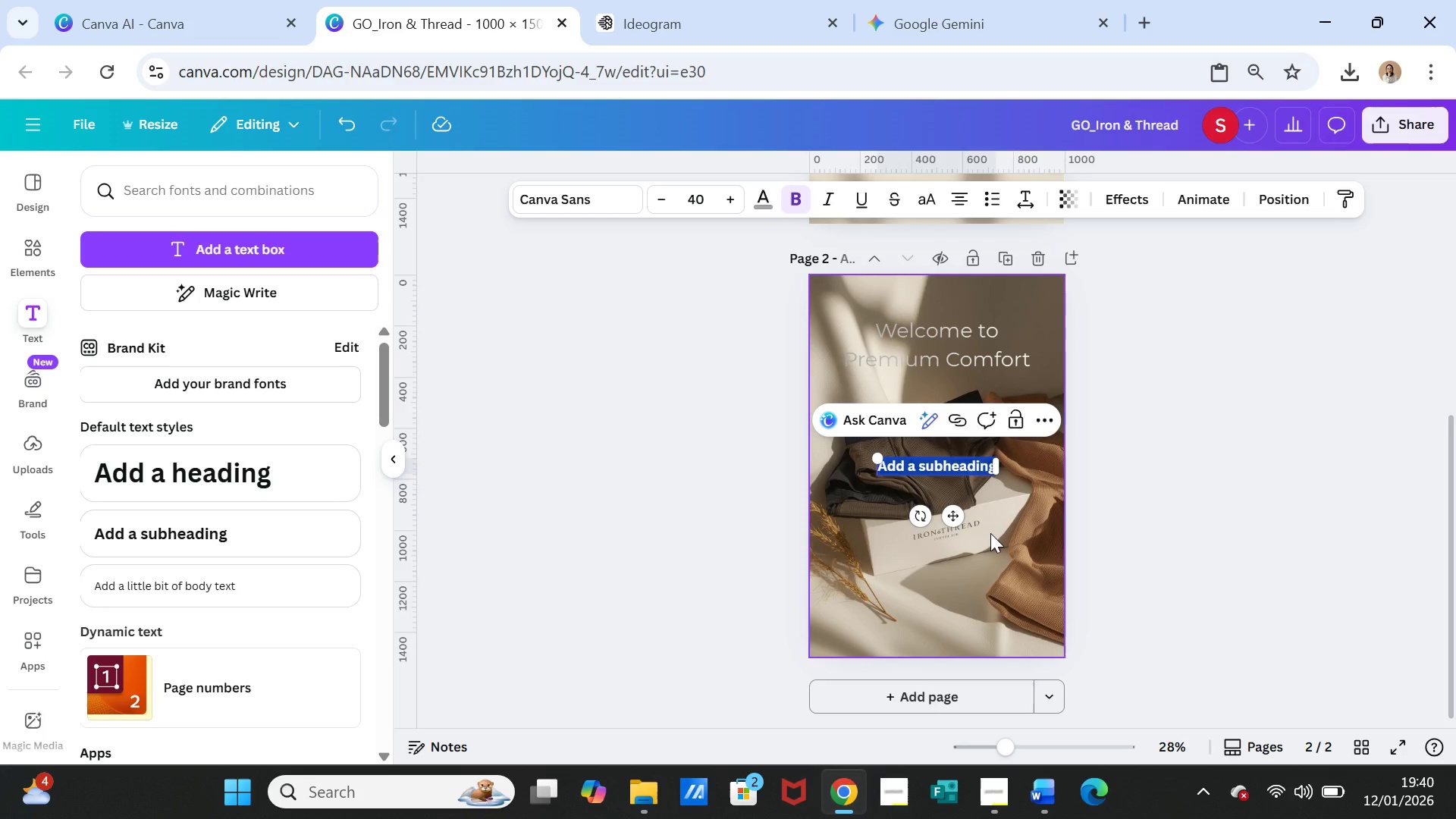 
key(Control+V)
 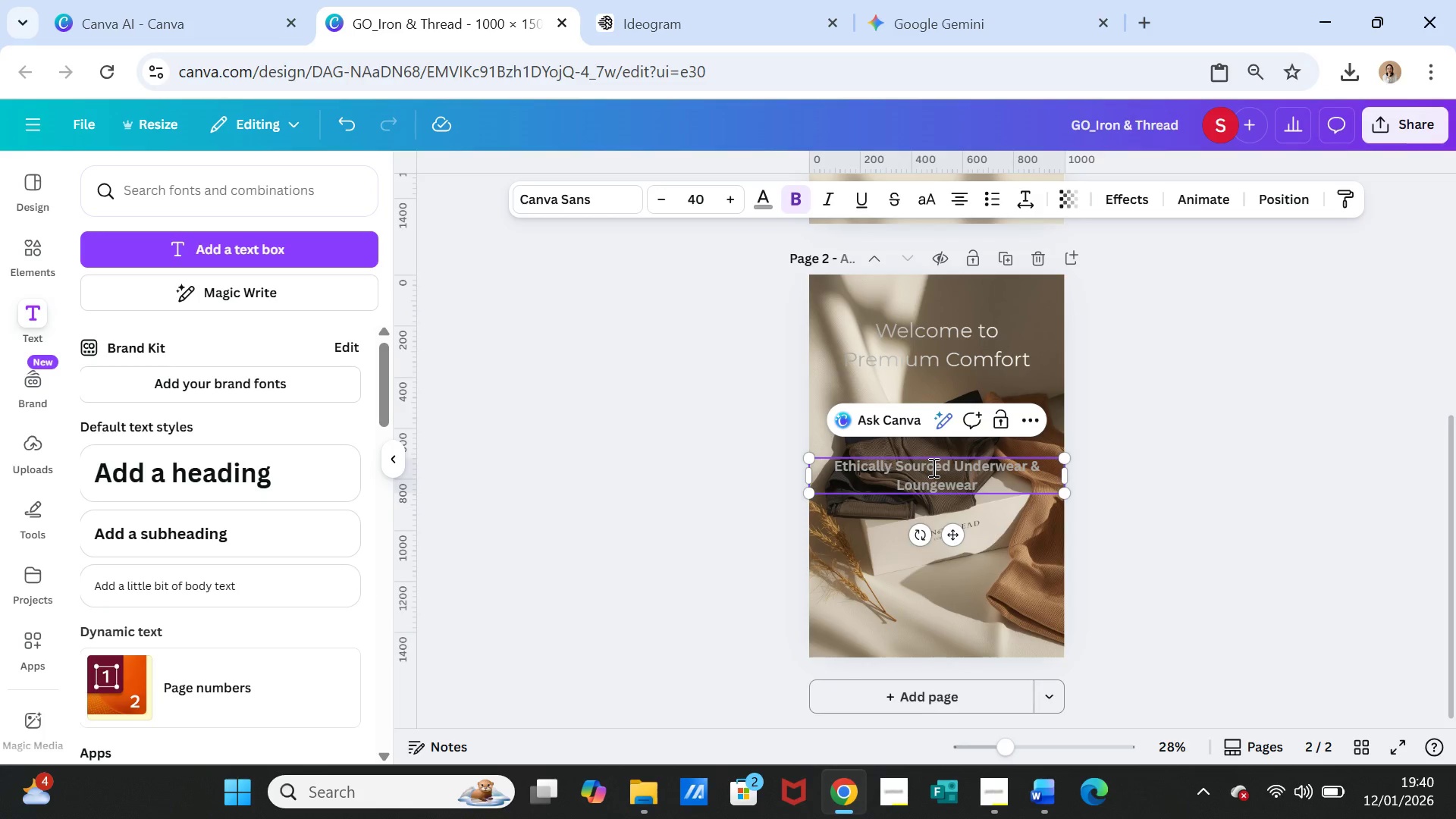 
double_click([932, 467])
 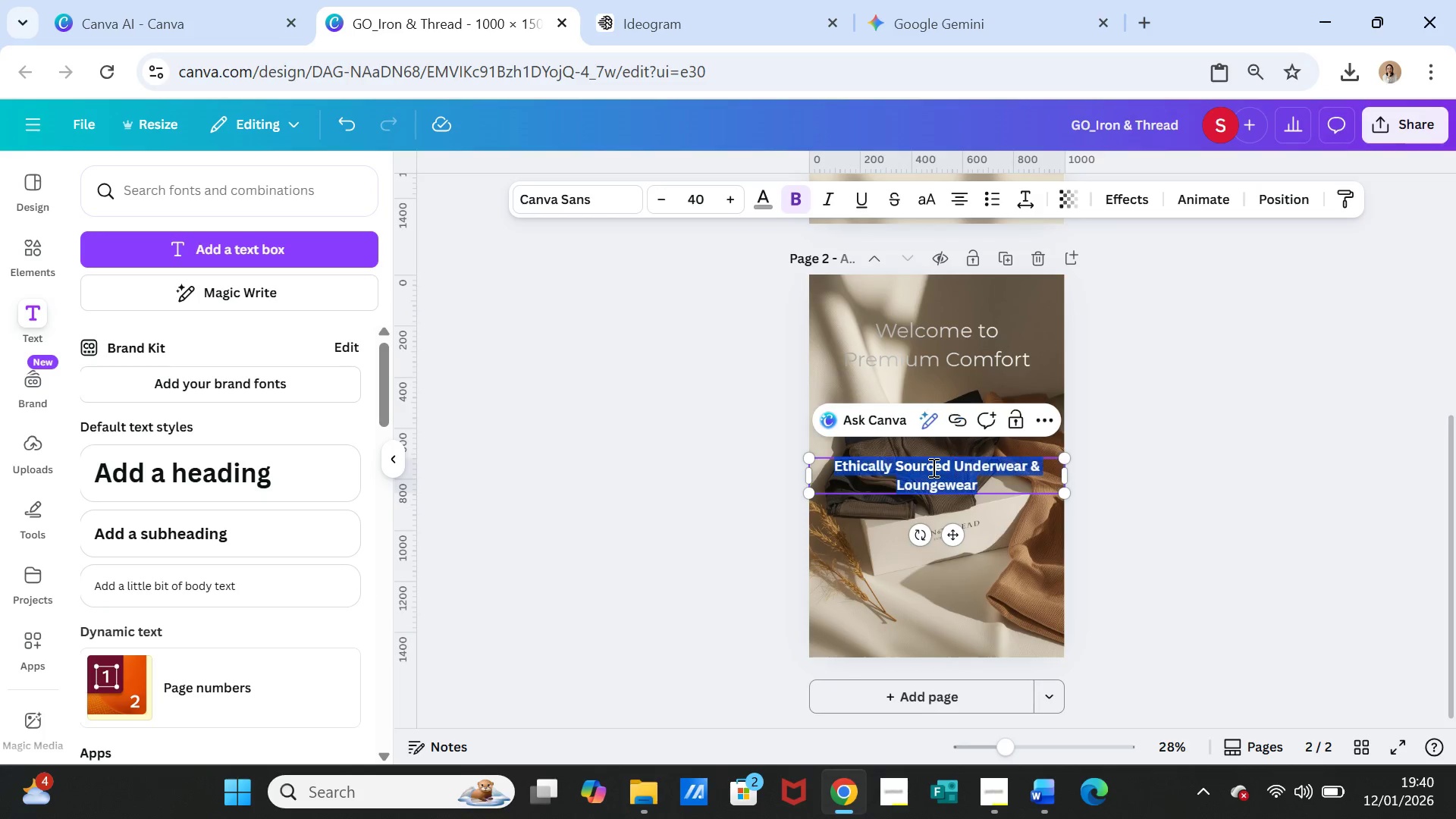 
triple_click([932, 467])
 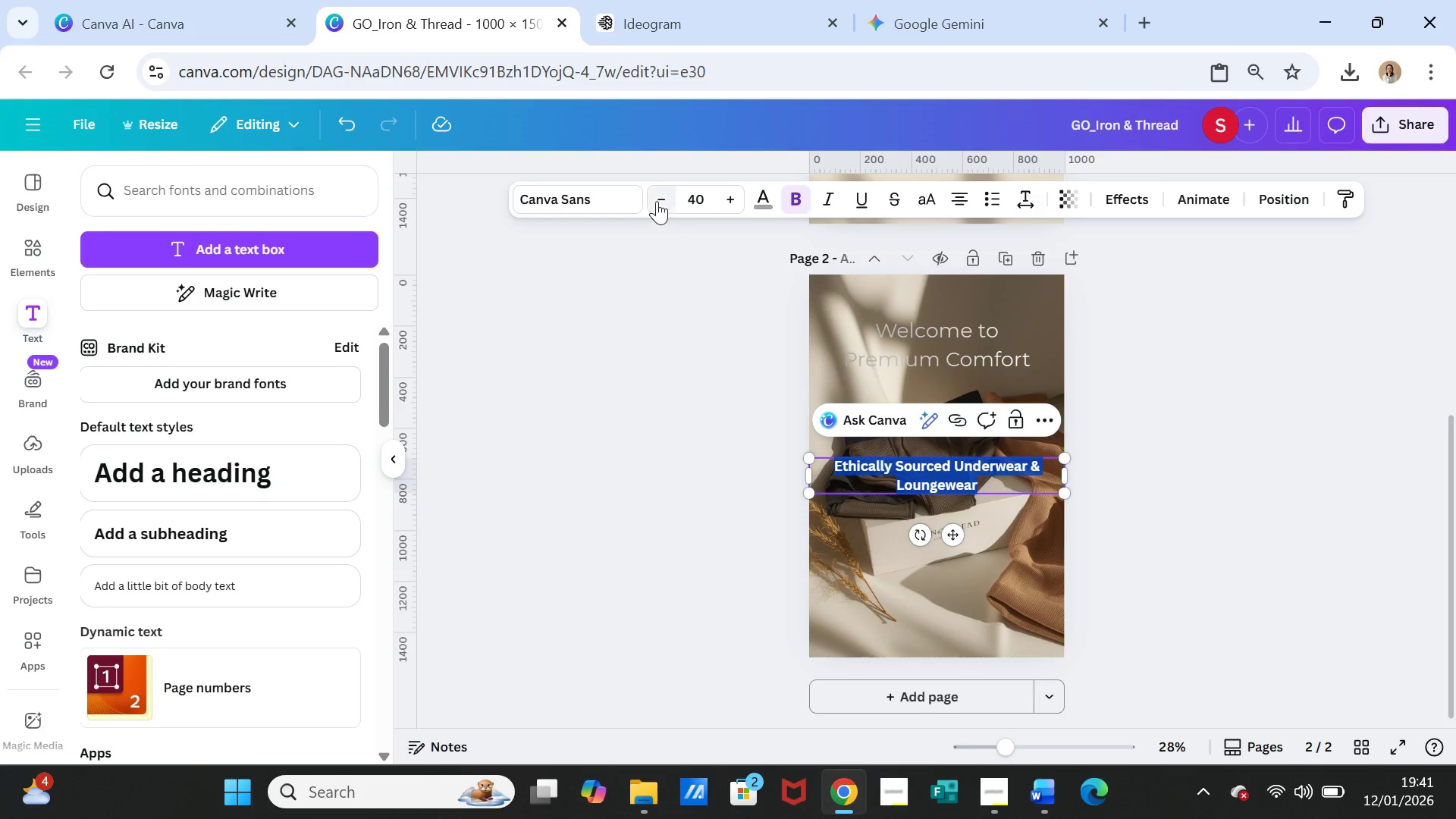 
double_click([657, 196])
 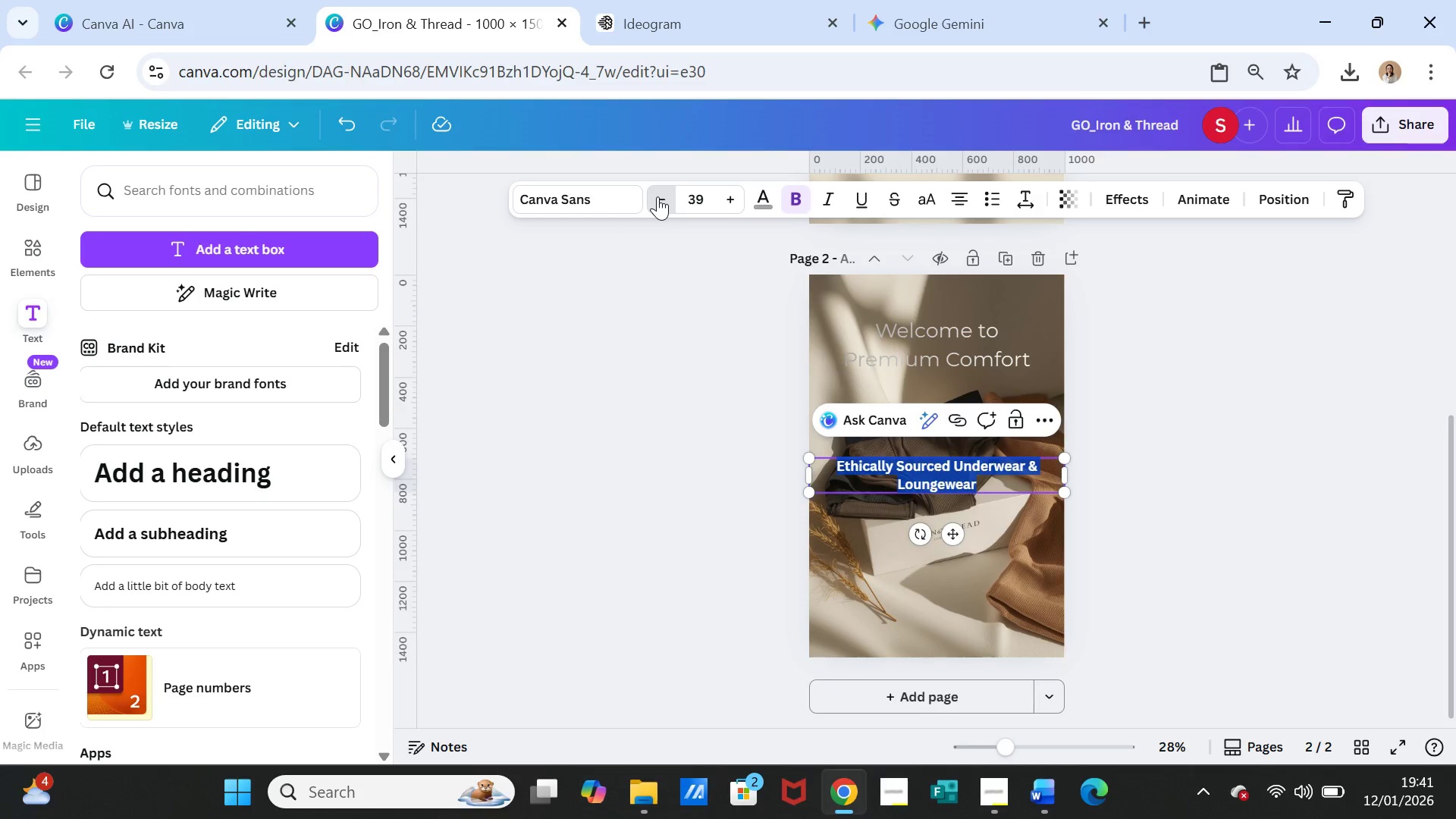 
triple_click([657, 196])
 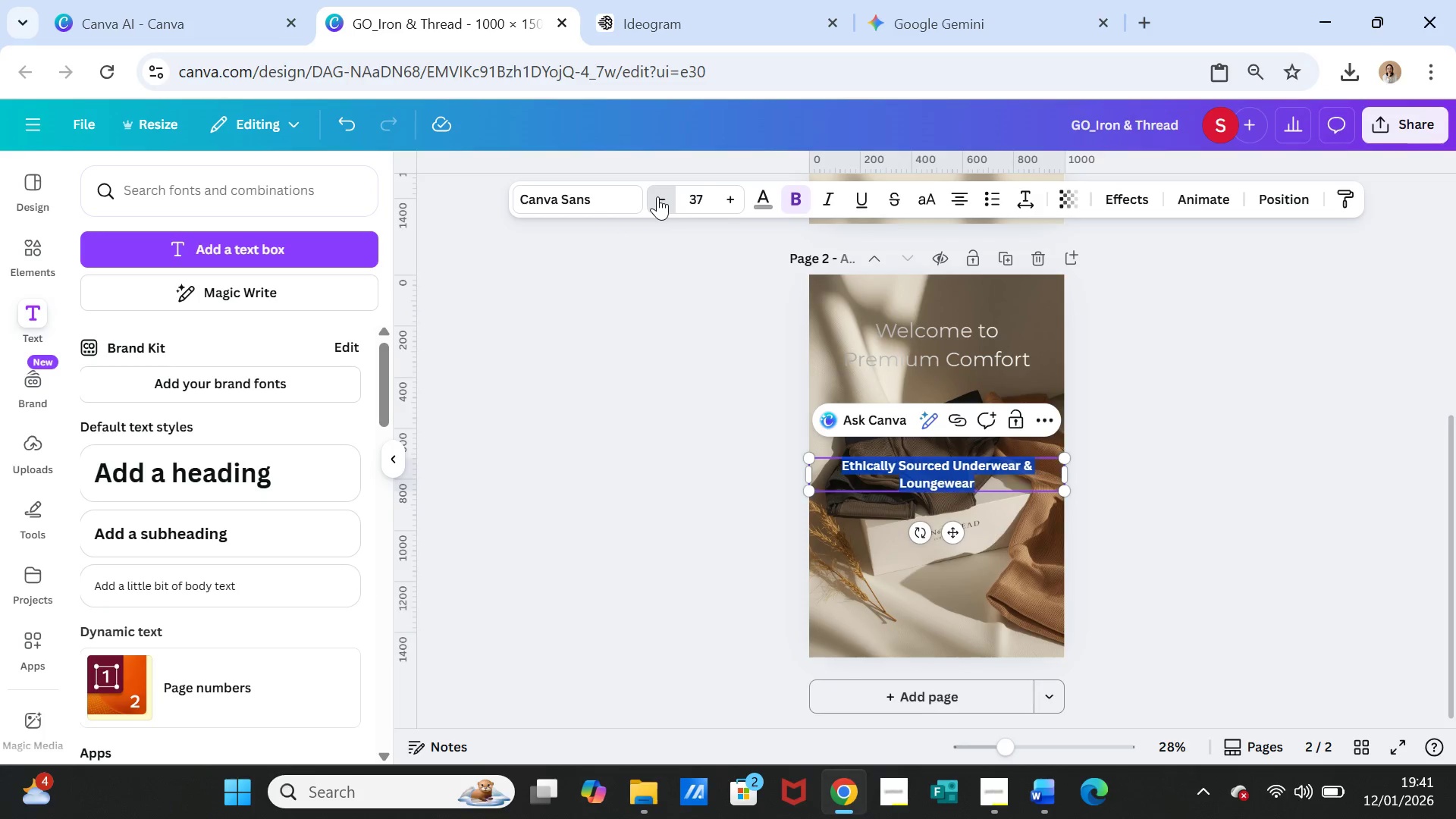 
triple_click([657, 196])
 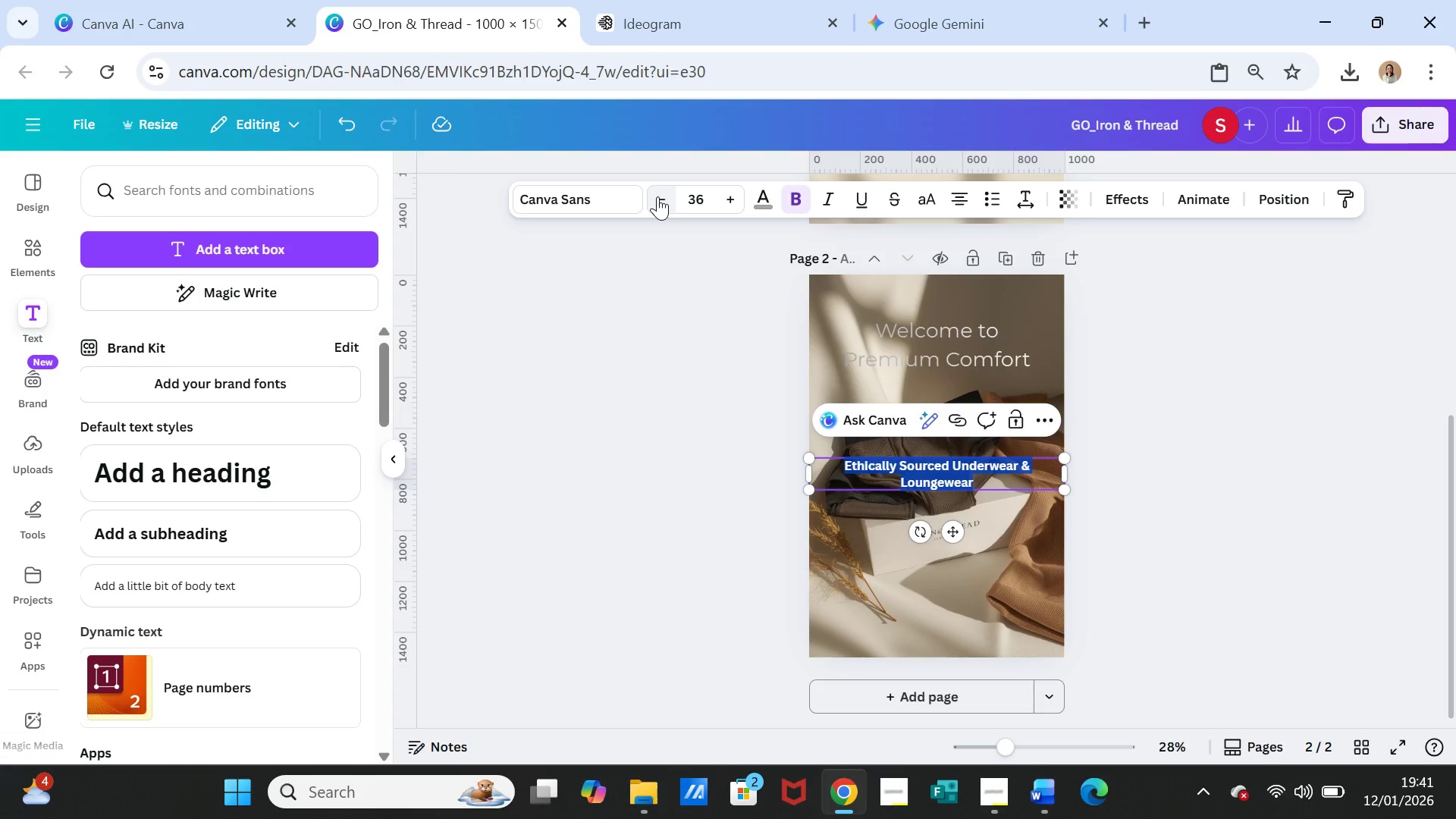 
left_click([1247, 445])
 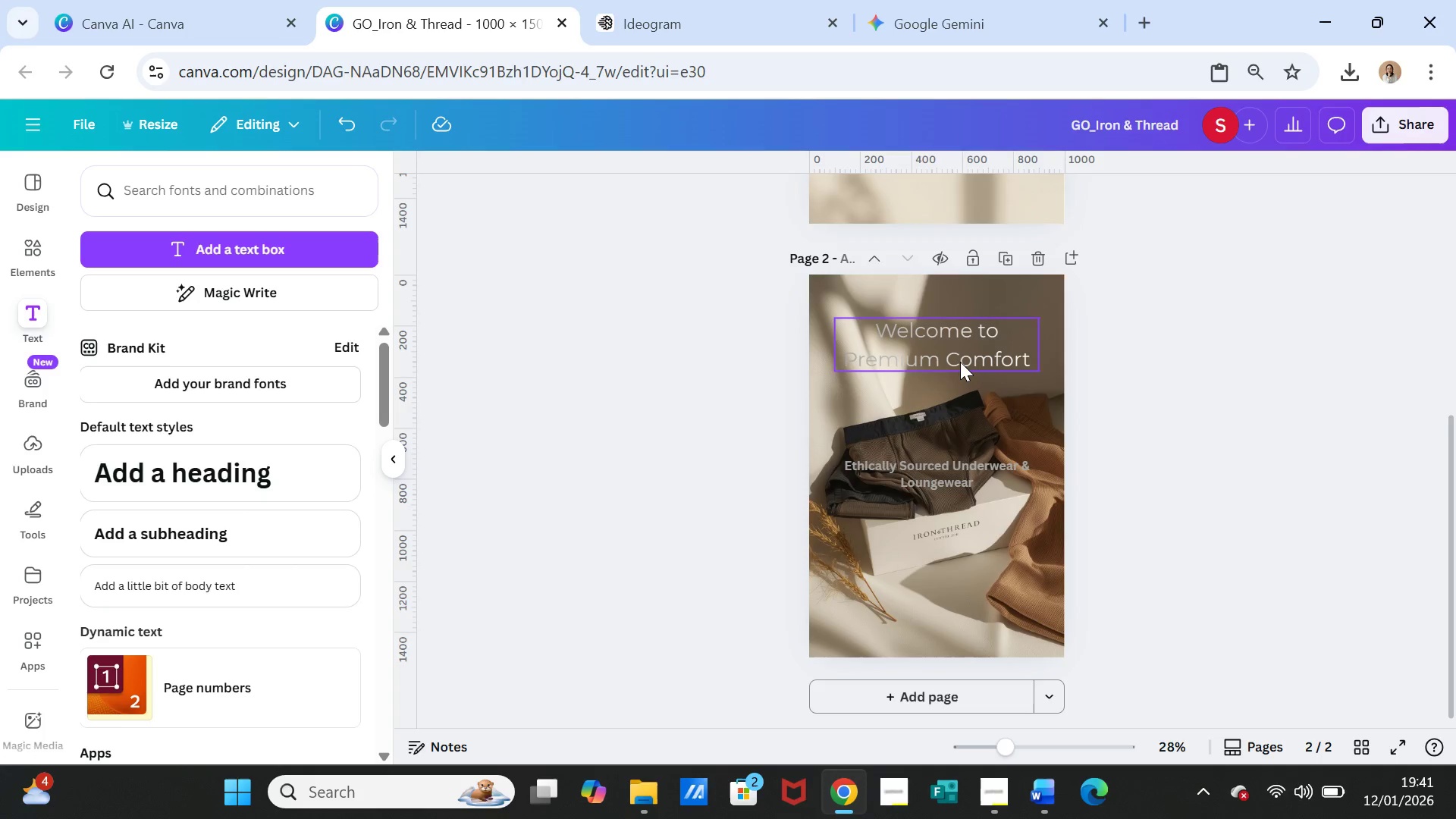 
left_click([960, 362])
 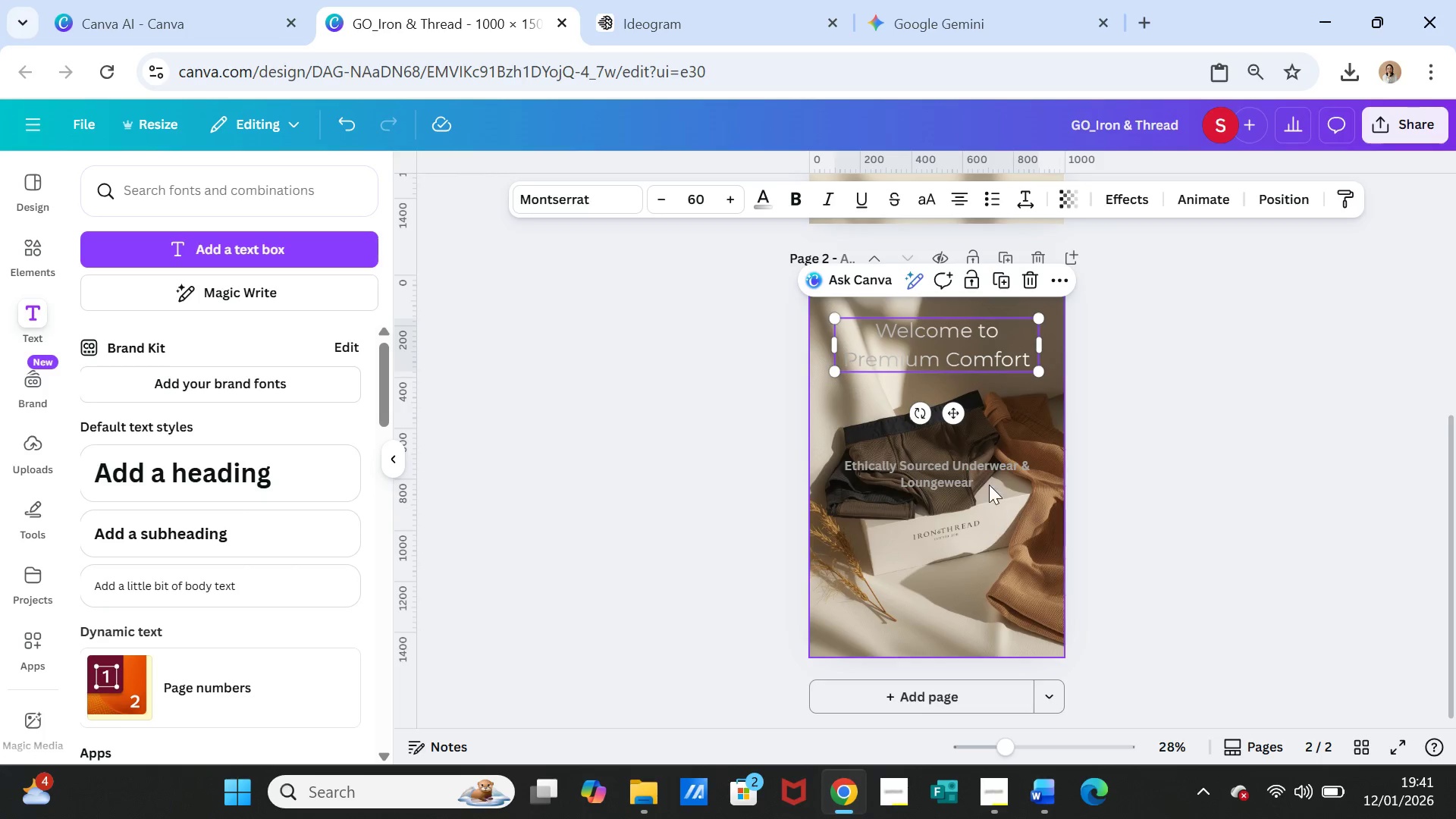 
left_click([983, 475])
 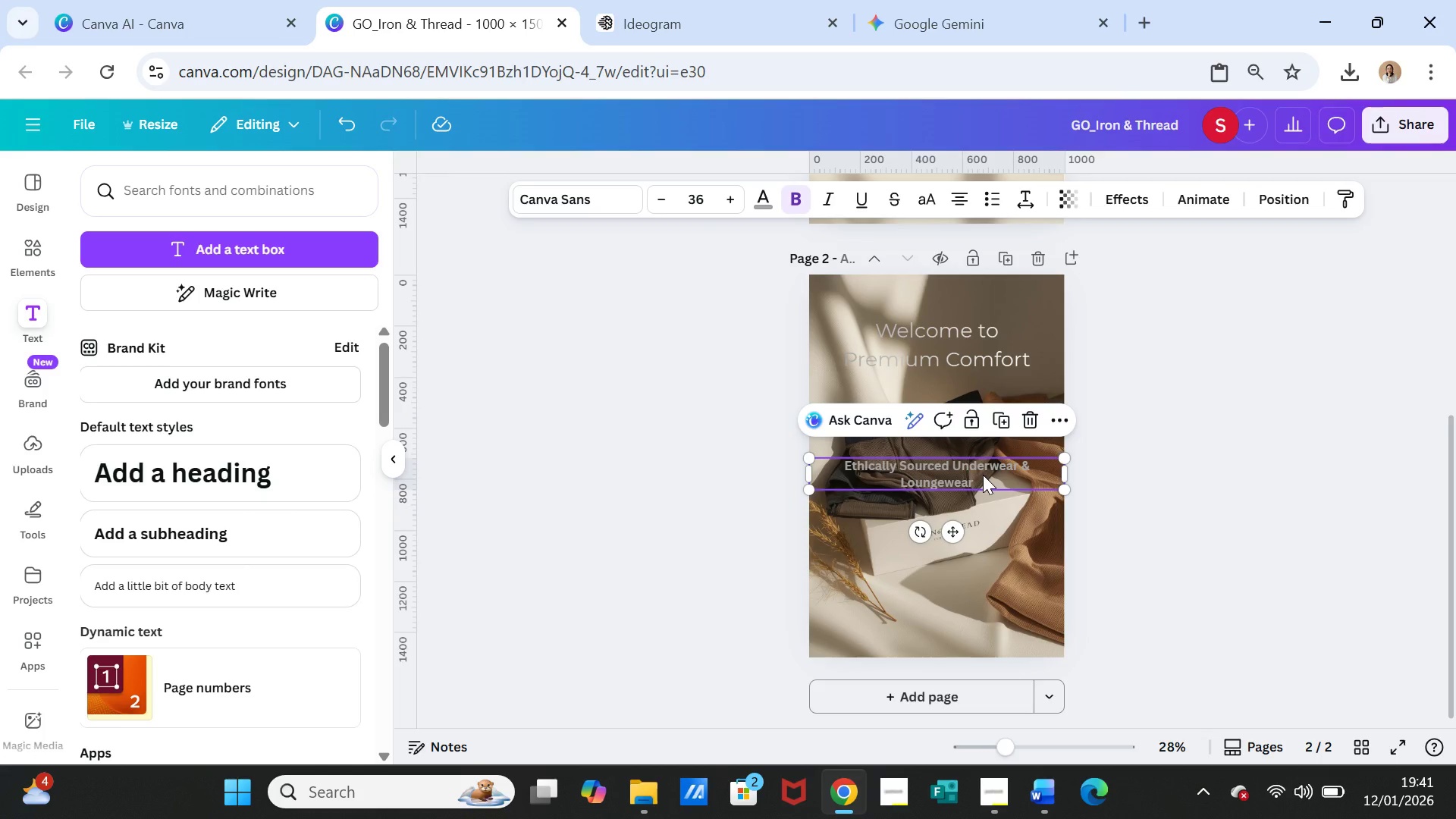 
left_click_drag(start_coordinate=[983, 475], to_coordinate=[981, 598])
 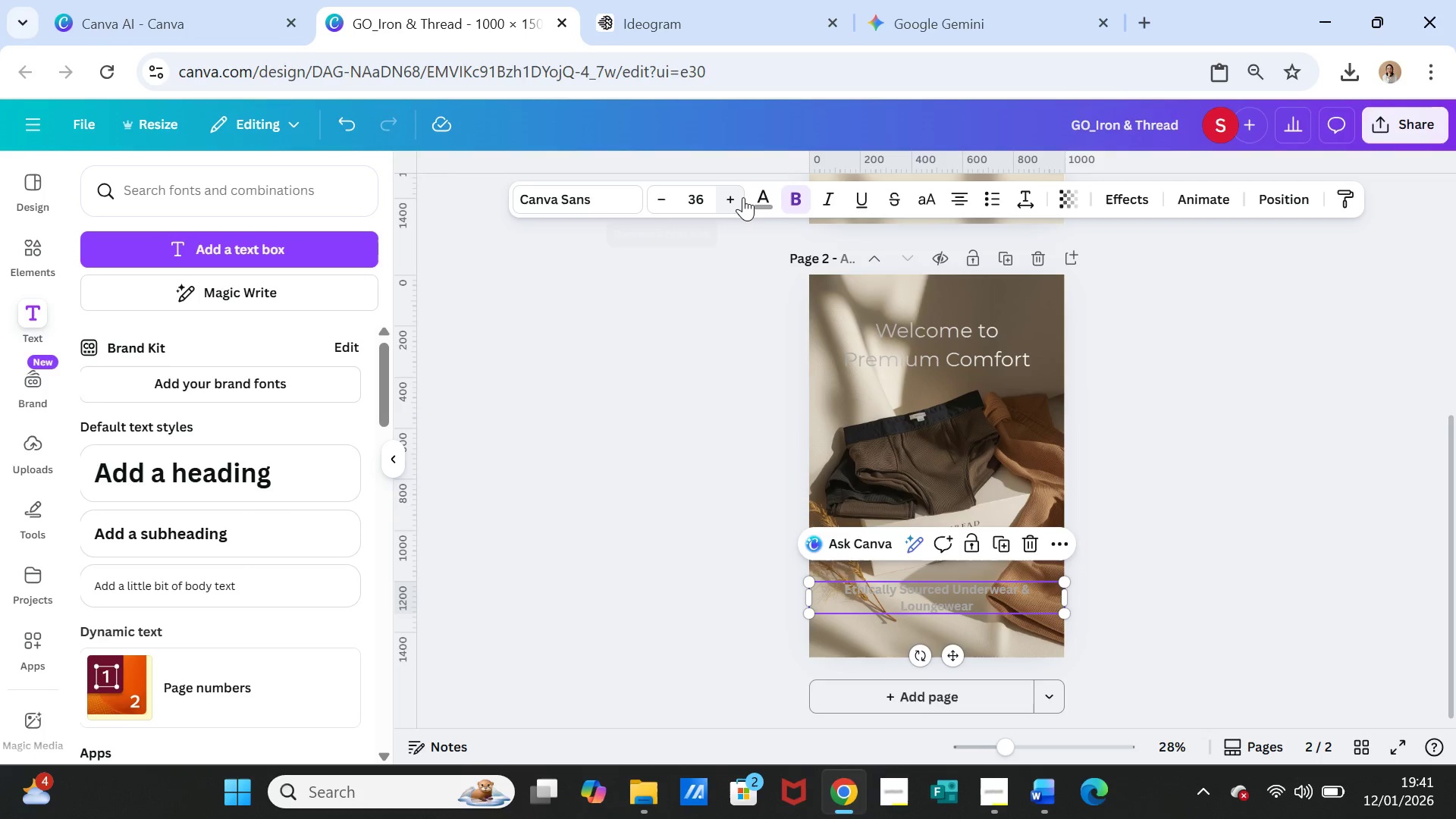 
left_click([762, 197])
 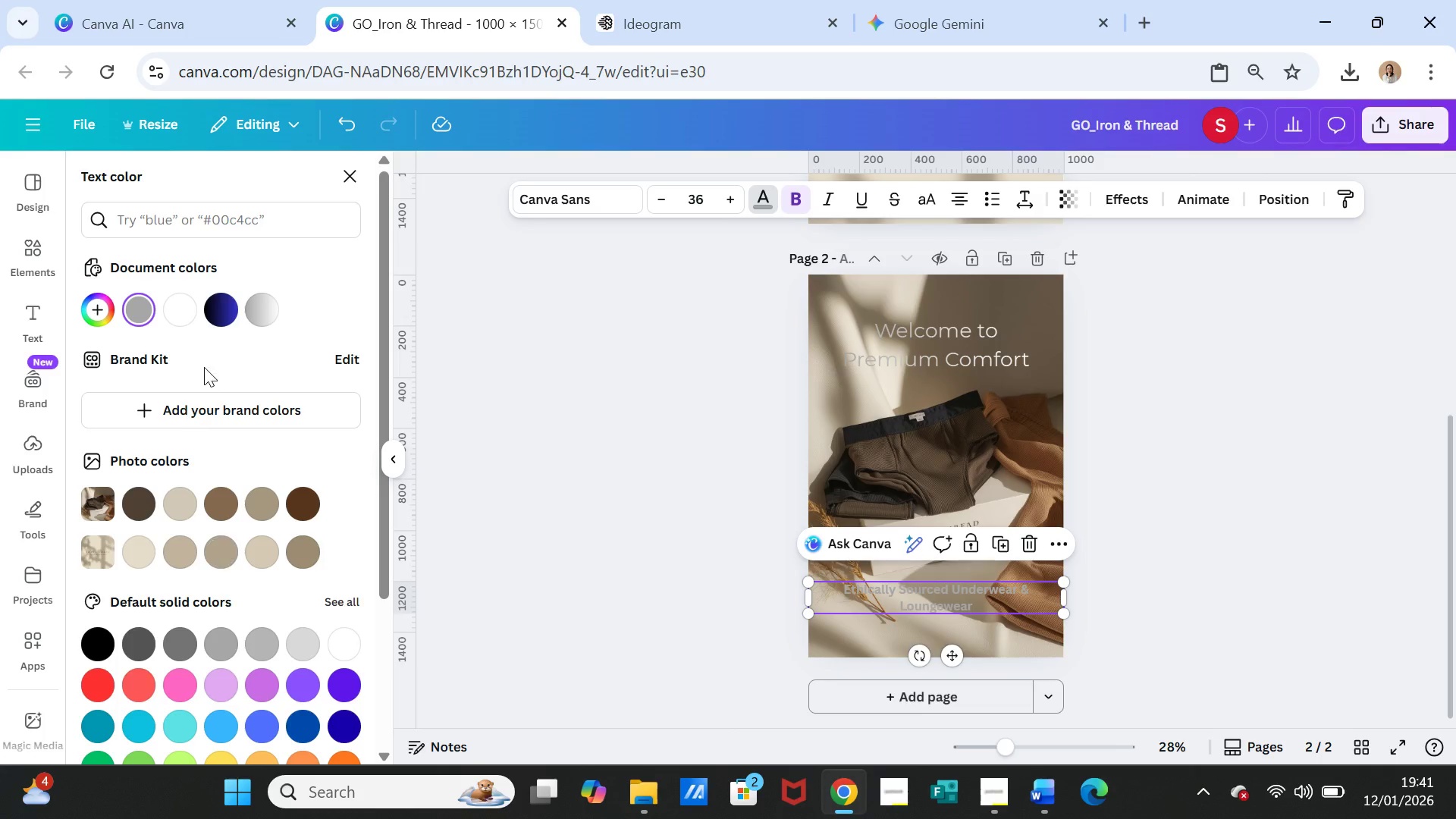 
left_click([177, 312])
 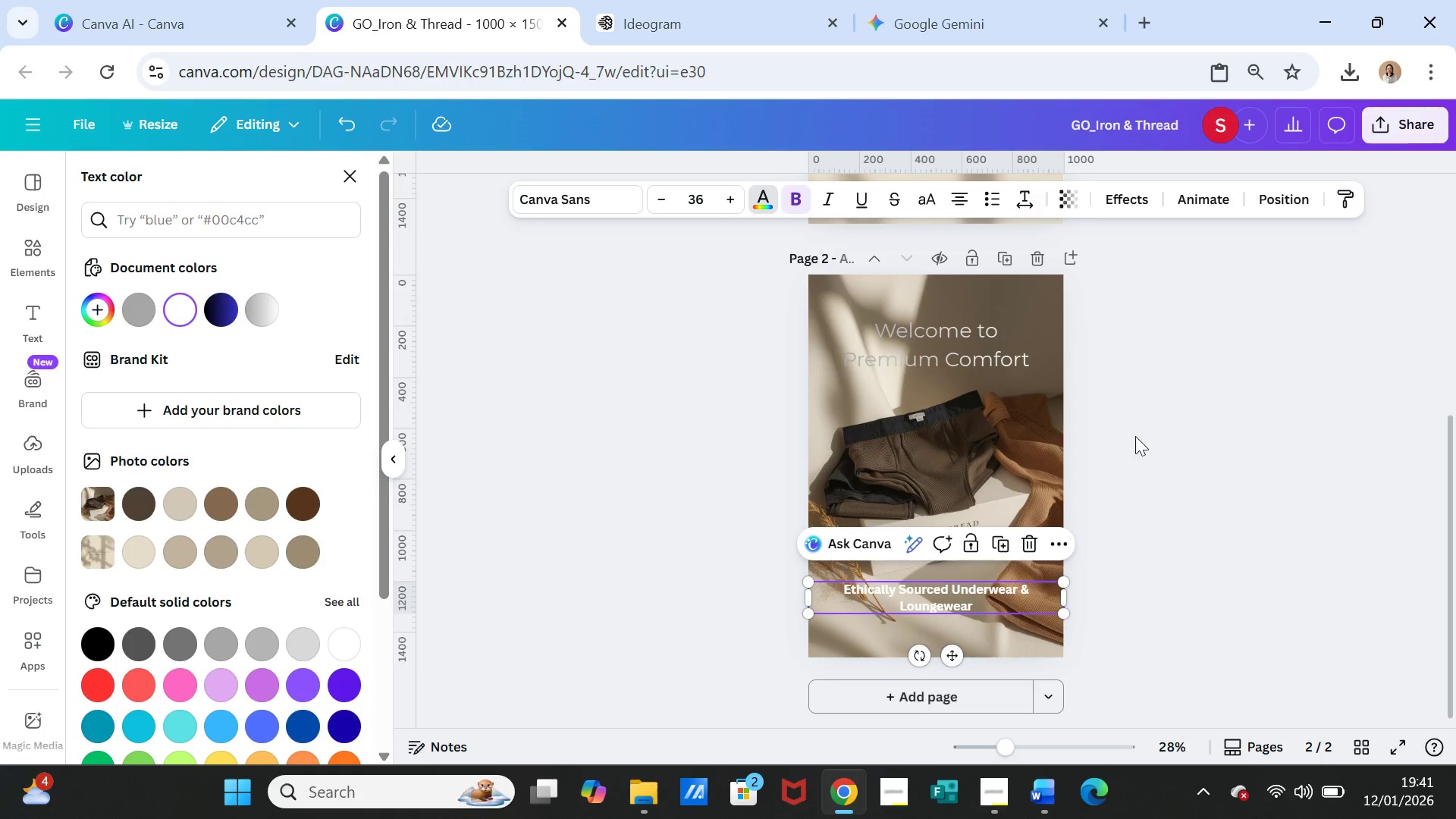 
left_click([1136, 441])
 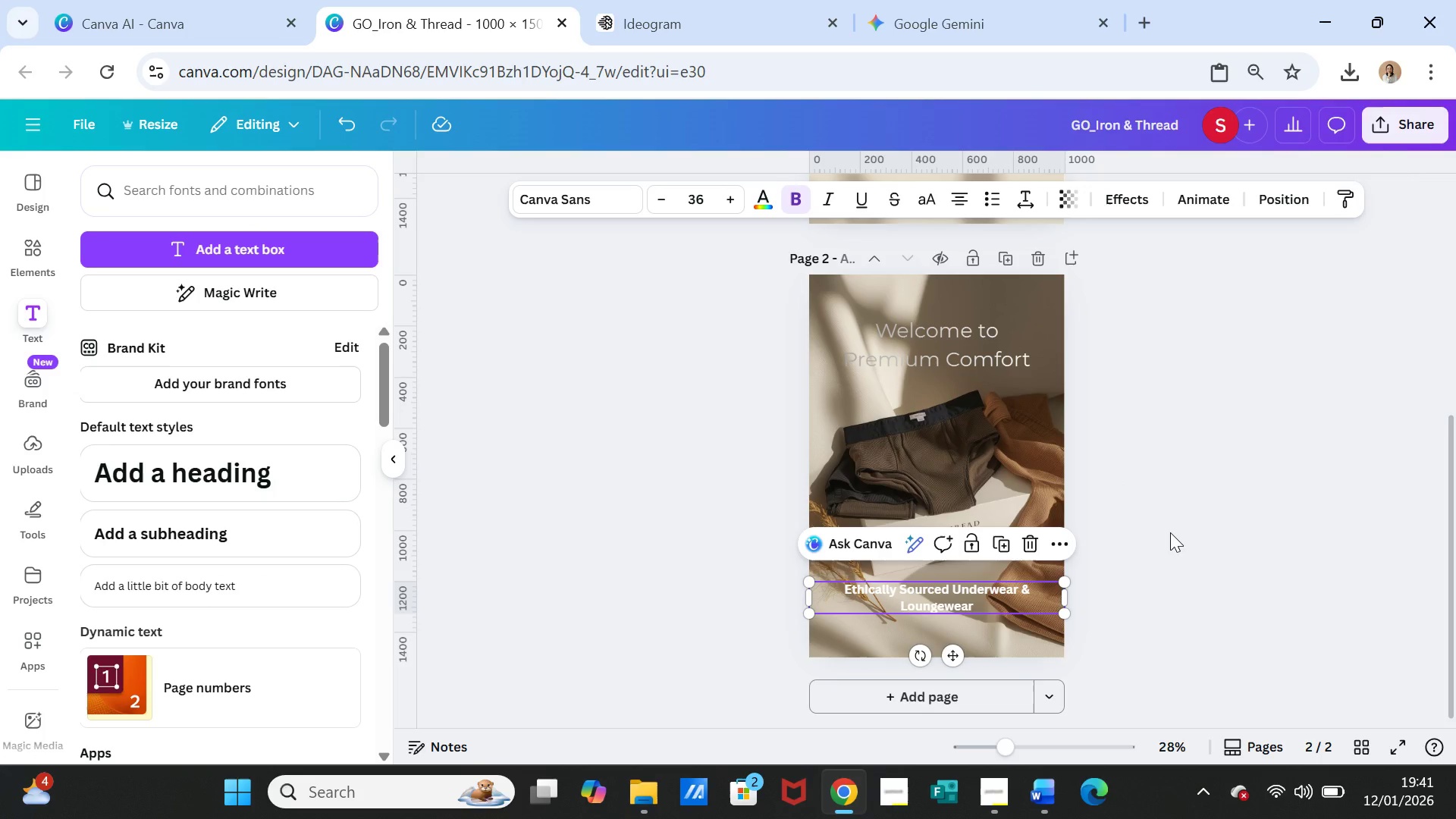 
left_click([1170, 532])
 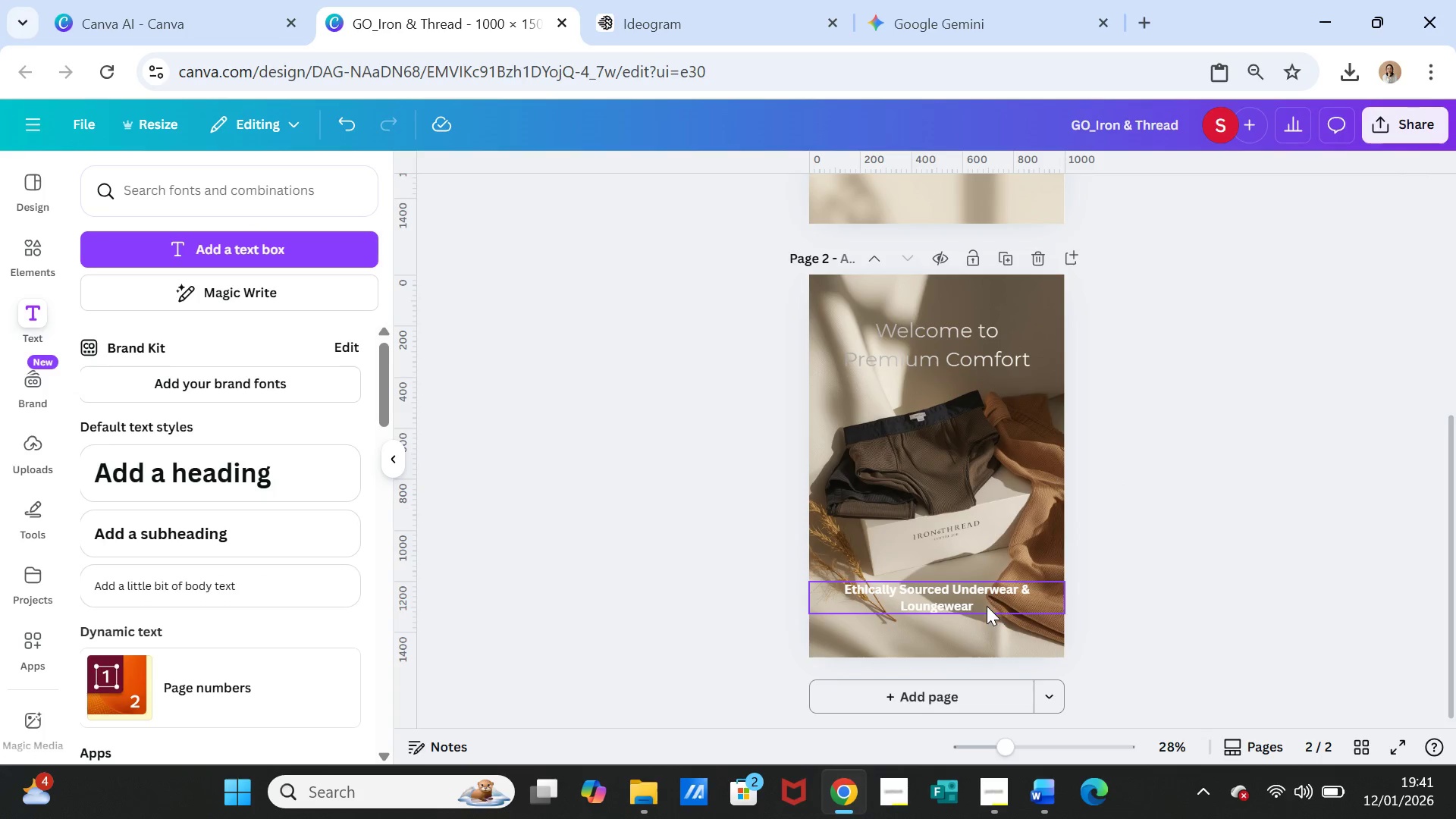 
left_click([986, 606])
 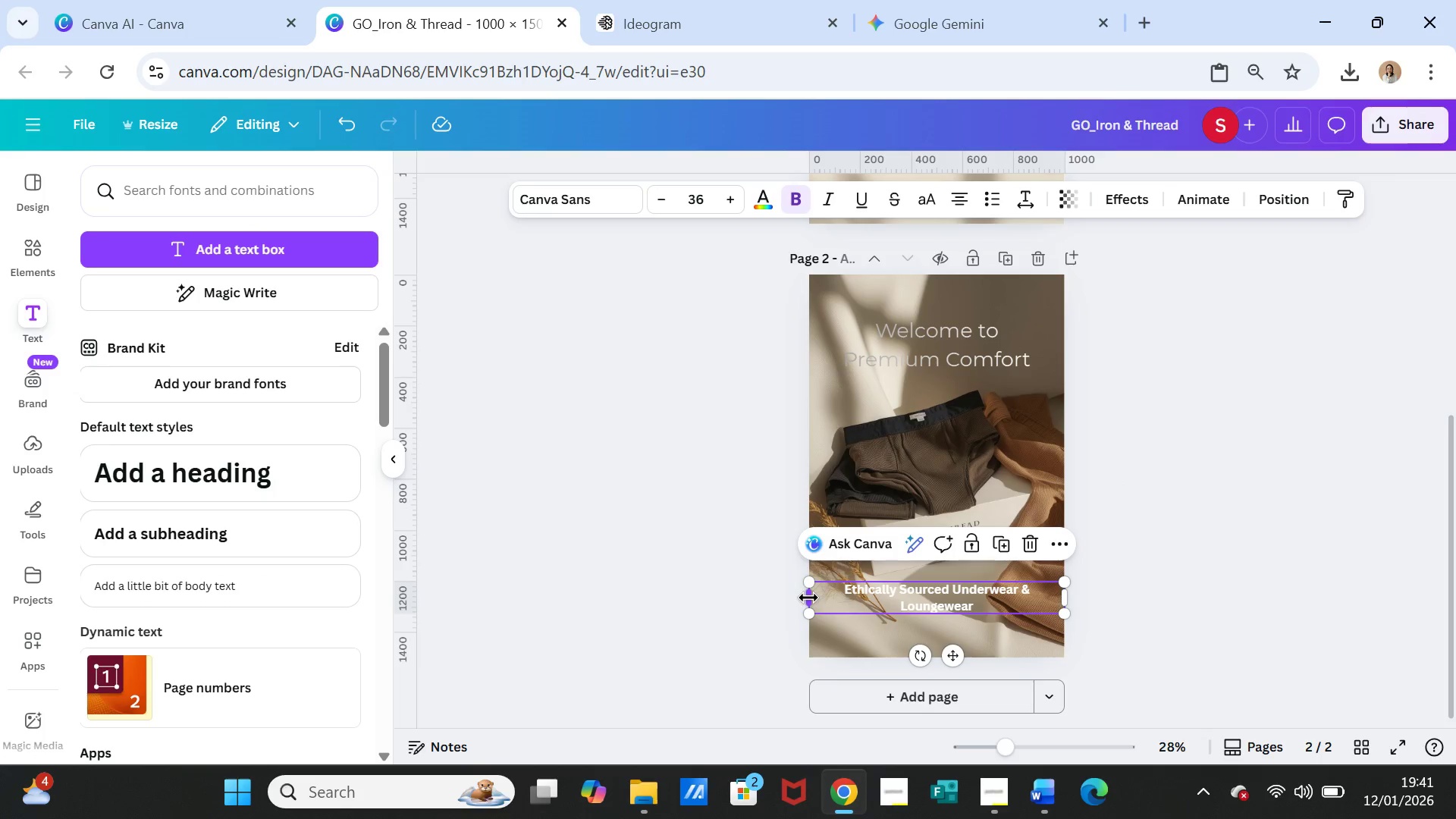 
left_click_drag(start_coordinate=[808, 598], to_coordinate=[834, 600])
 